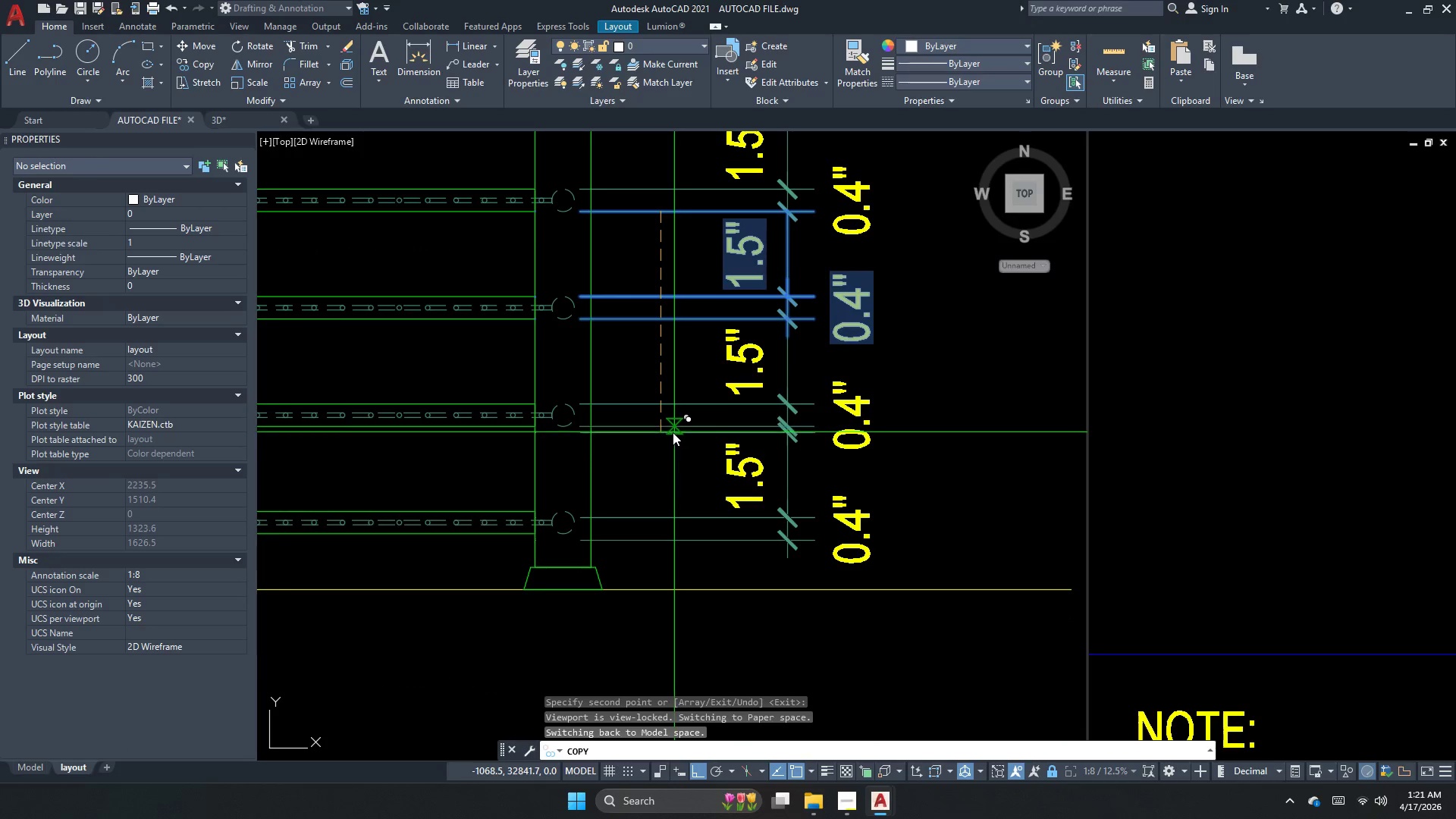 
key(Escape)
 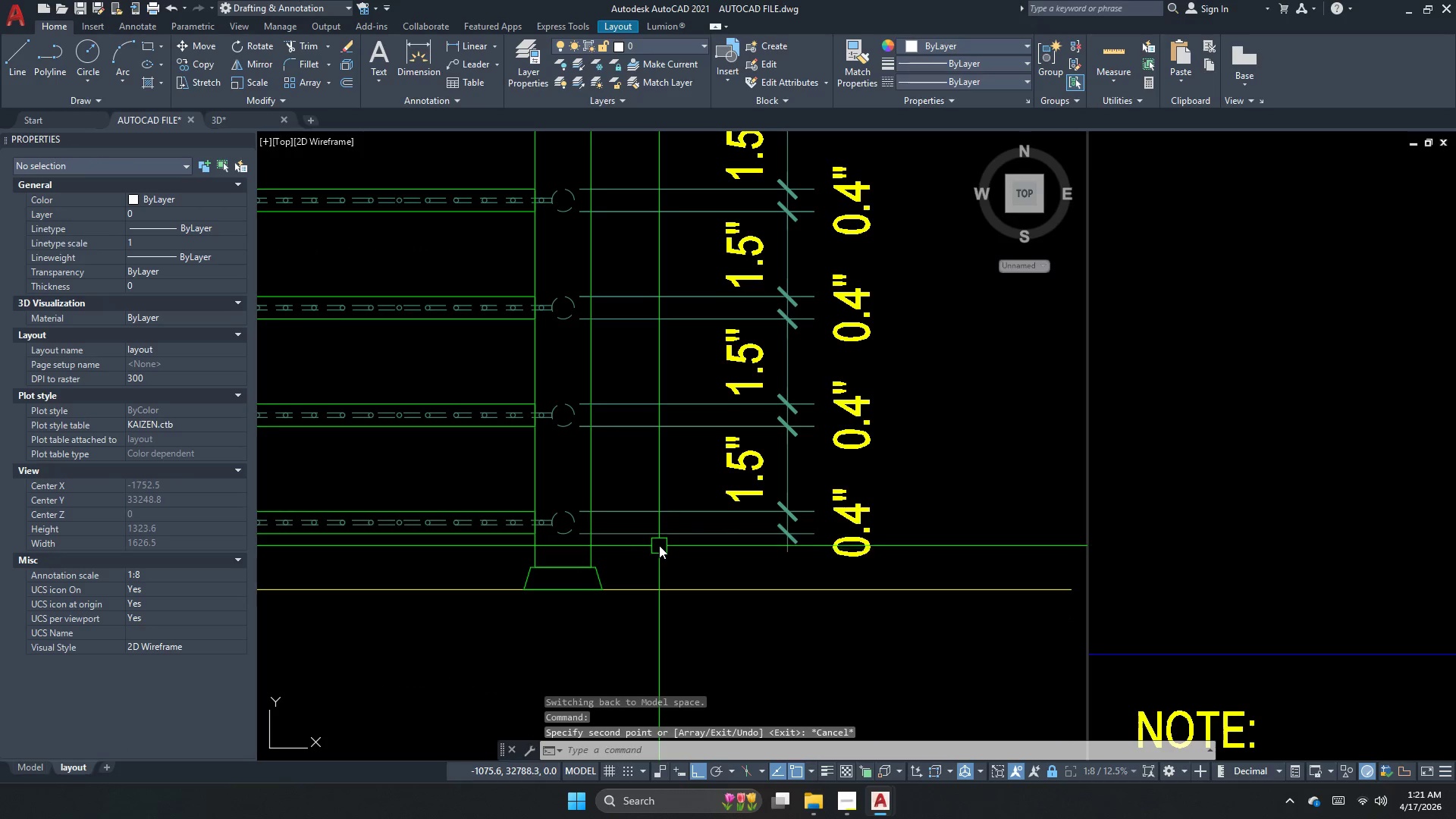 
left_click([660, 533])
 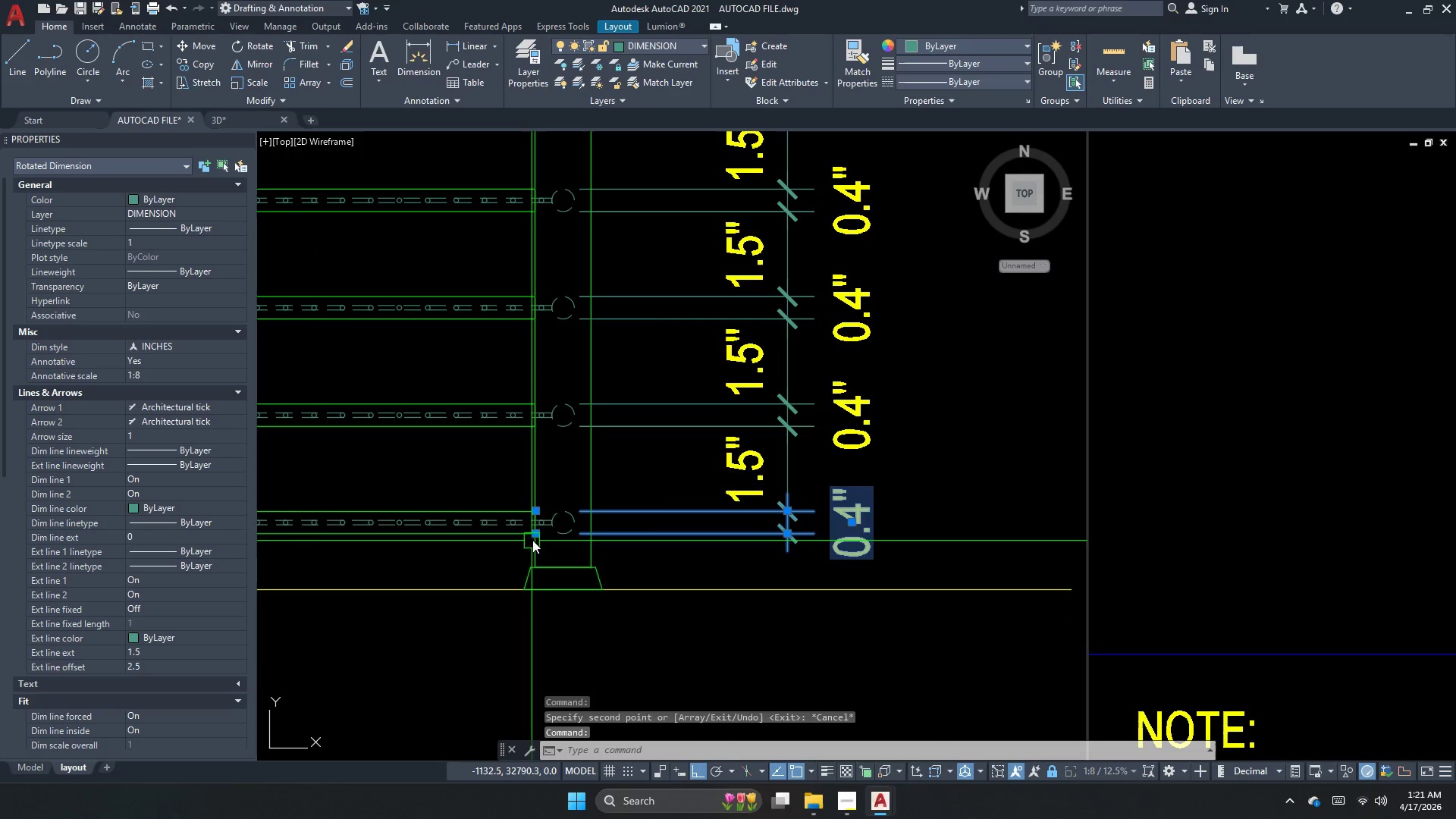 
left_click_drag(start_coordinate=[533, 534], to_coordinate=[537, 538])
 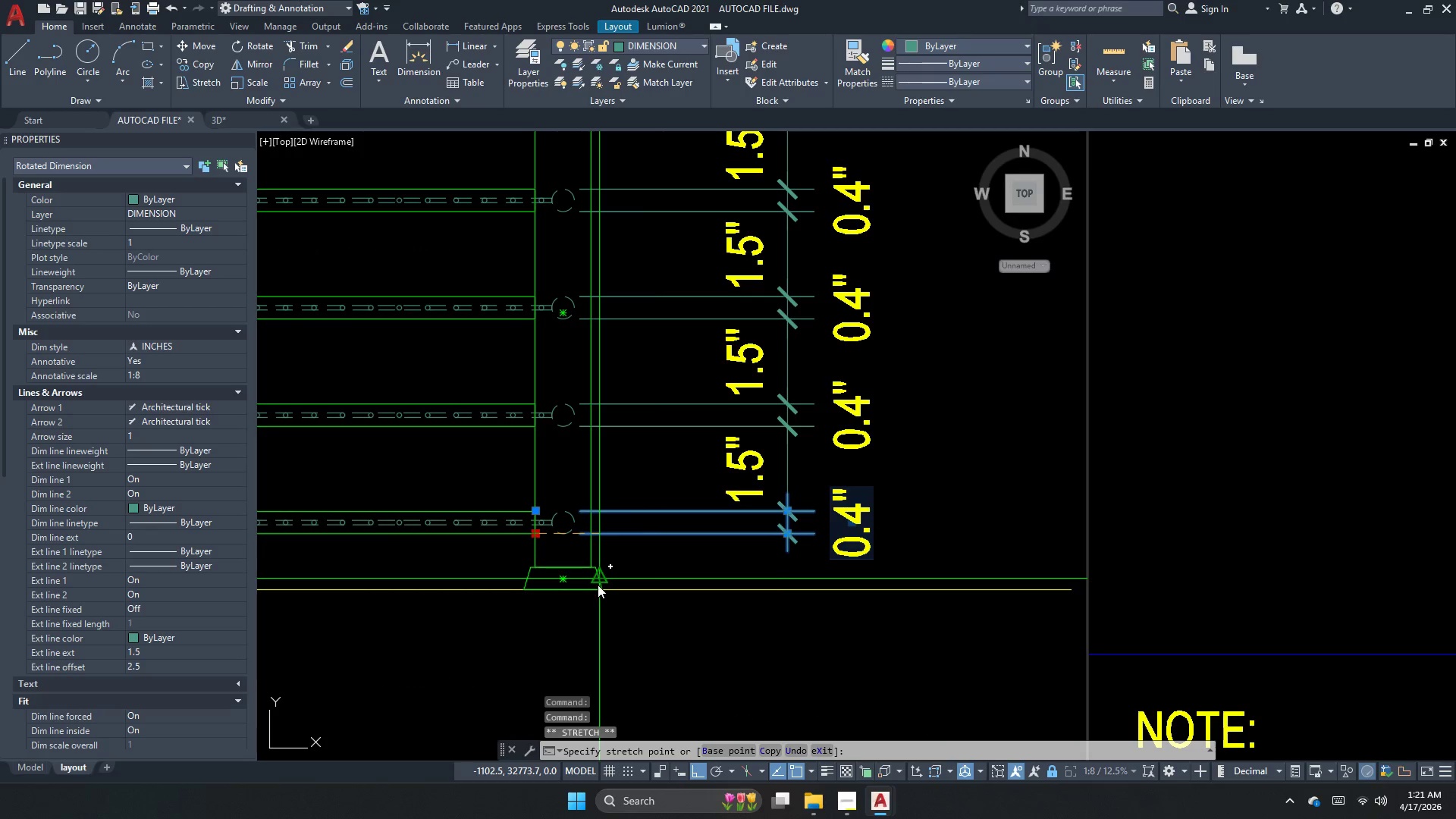 
key(Escape)
 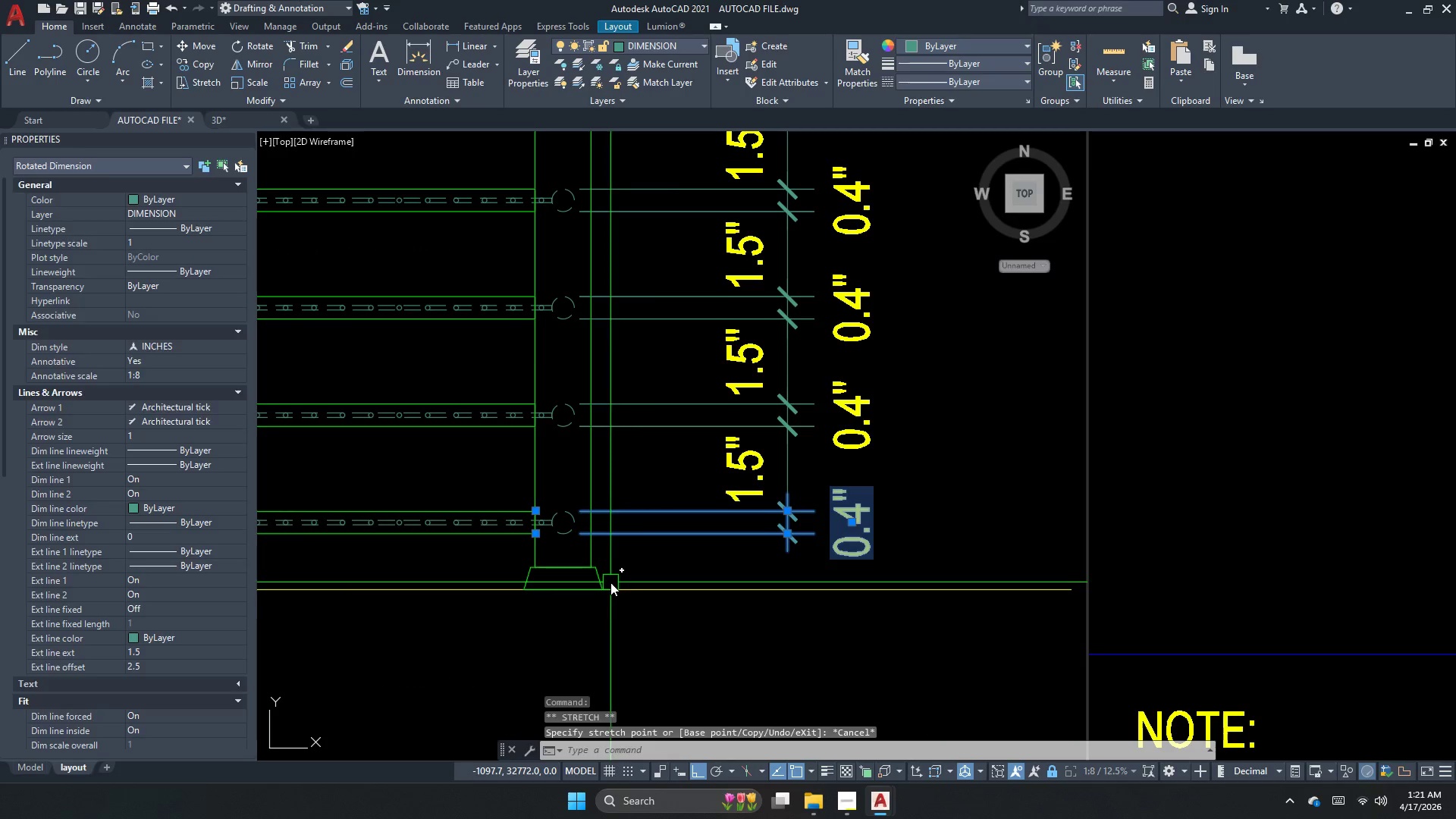 
key(Escape)
 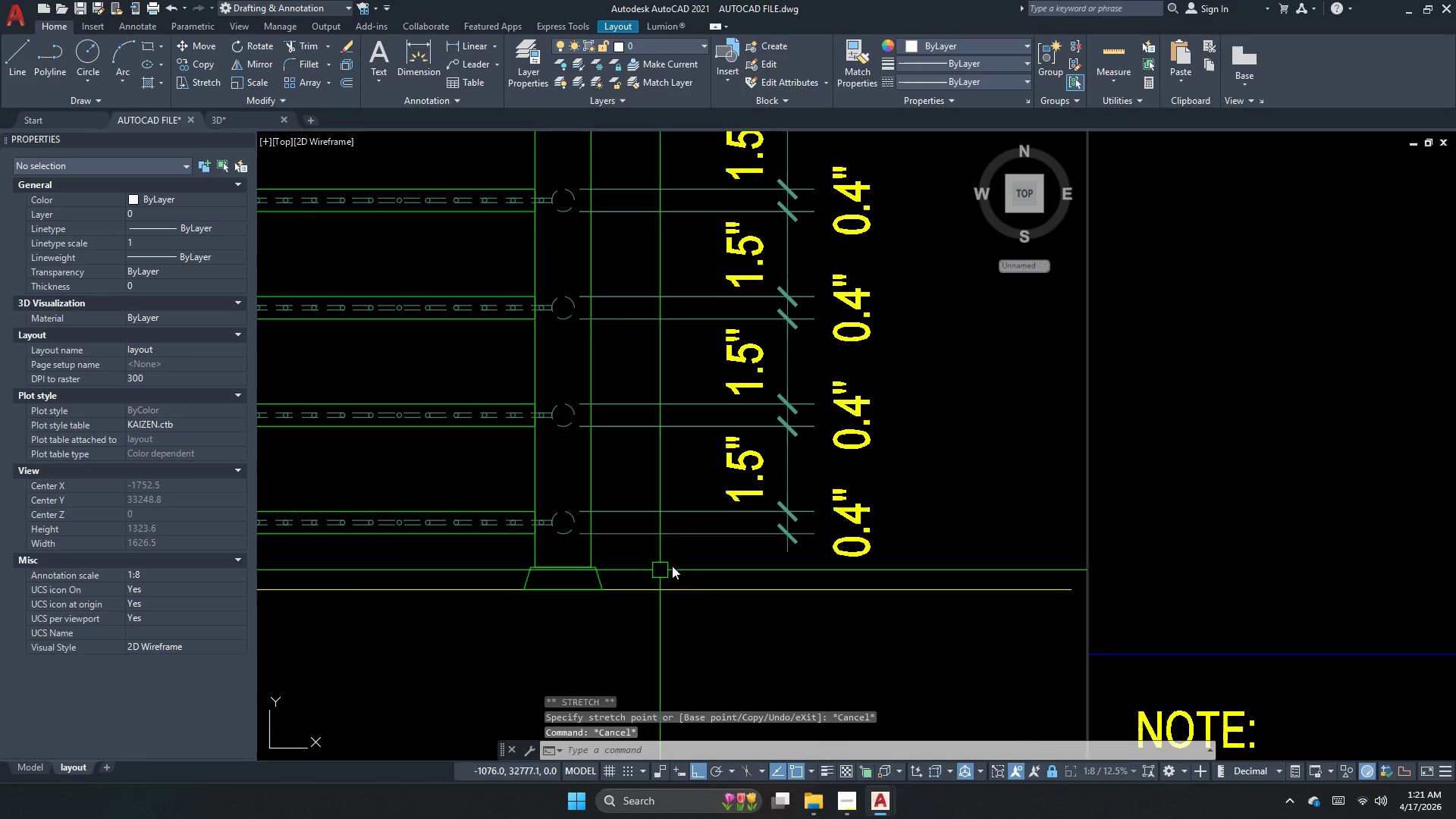 
key(Escape)
 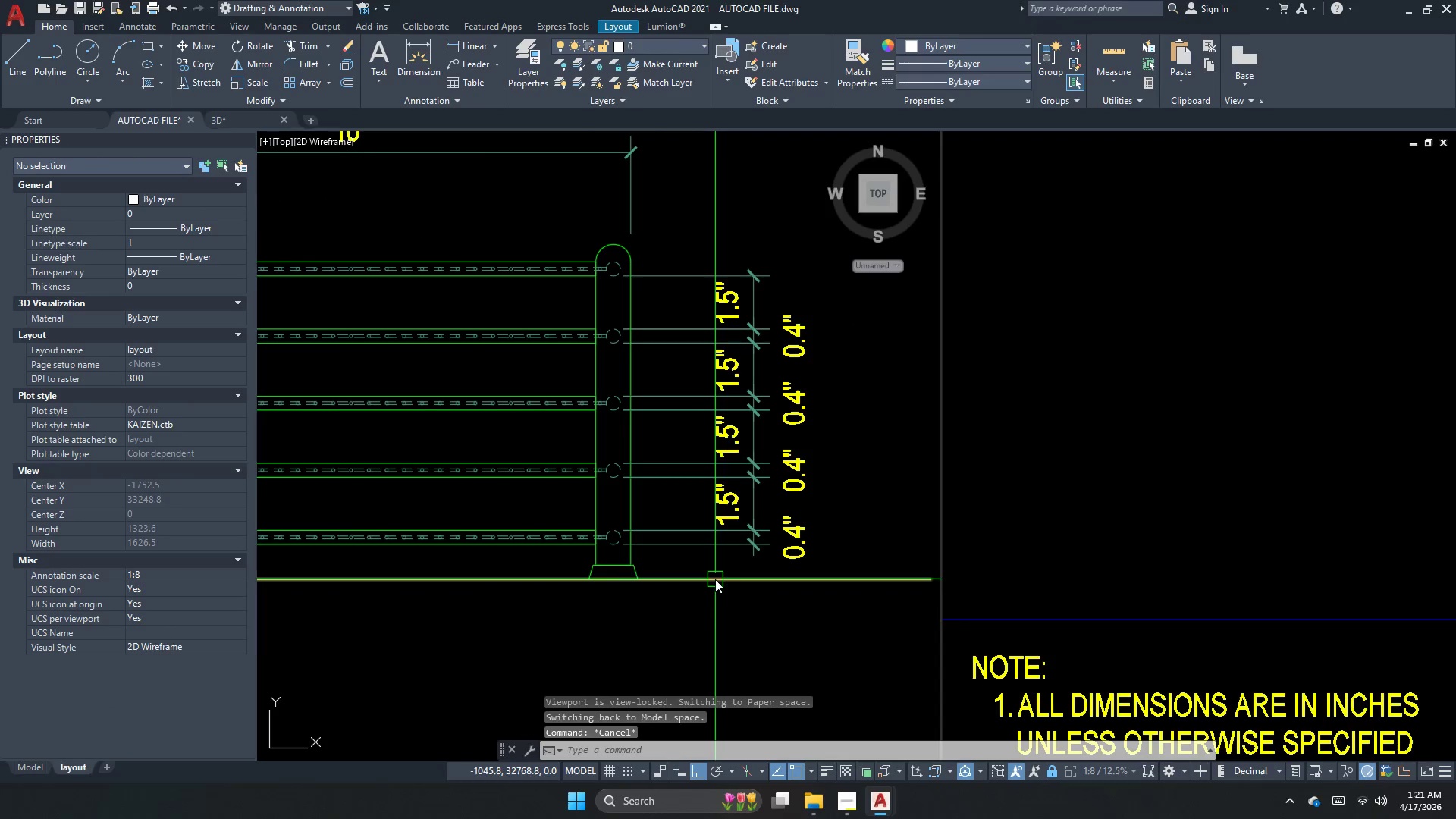 
scroll: coordinate [697, 562], scroll_direction: down, amount: 1.0
 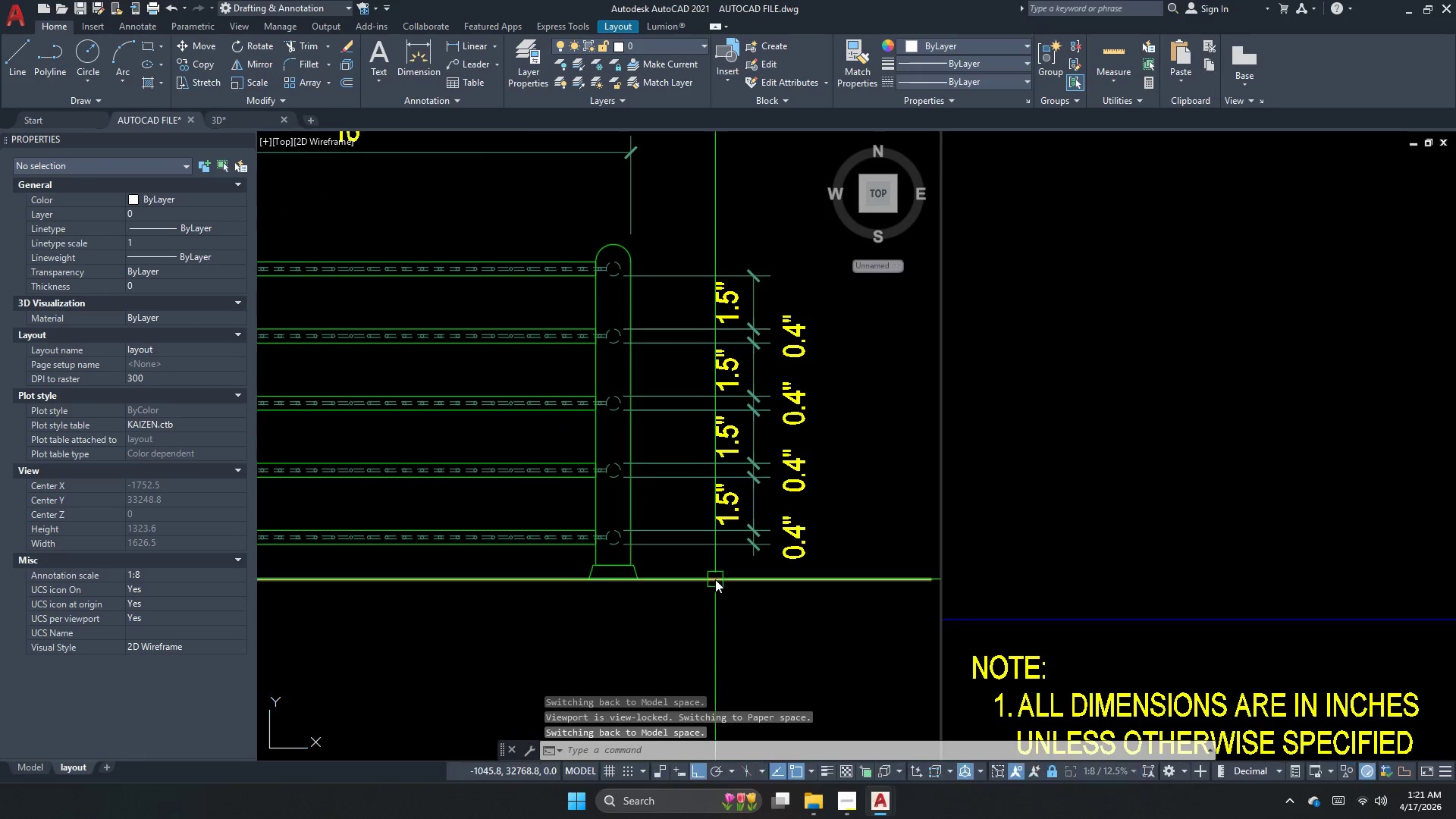 
key(Escape)
 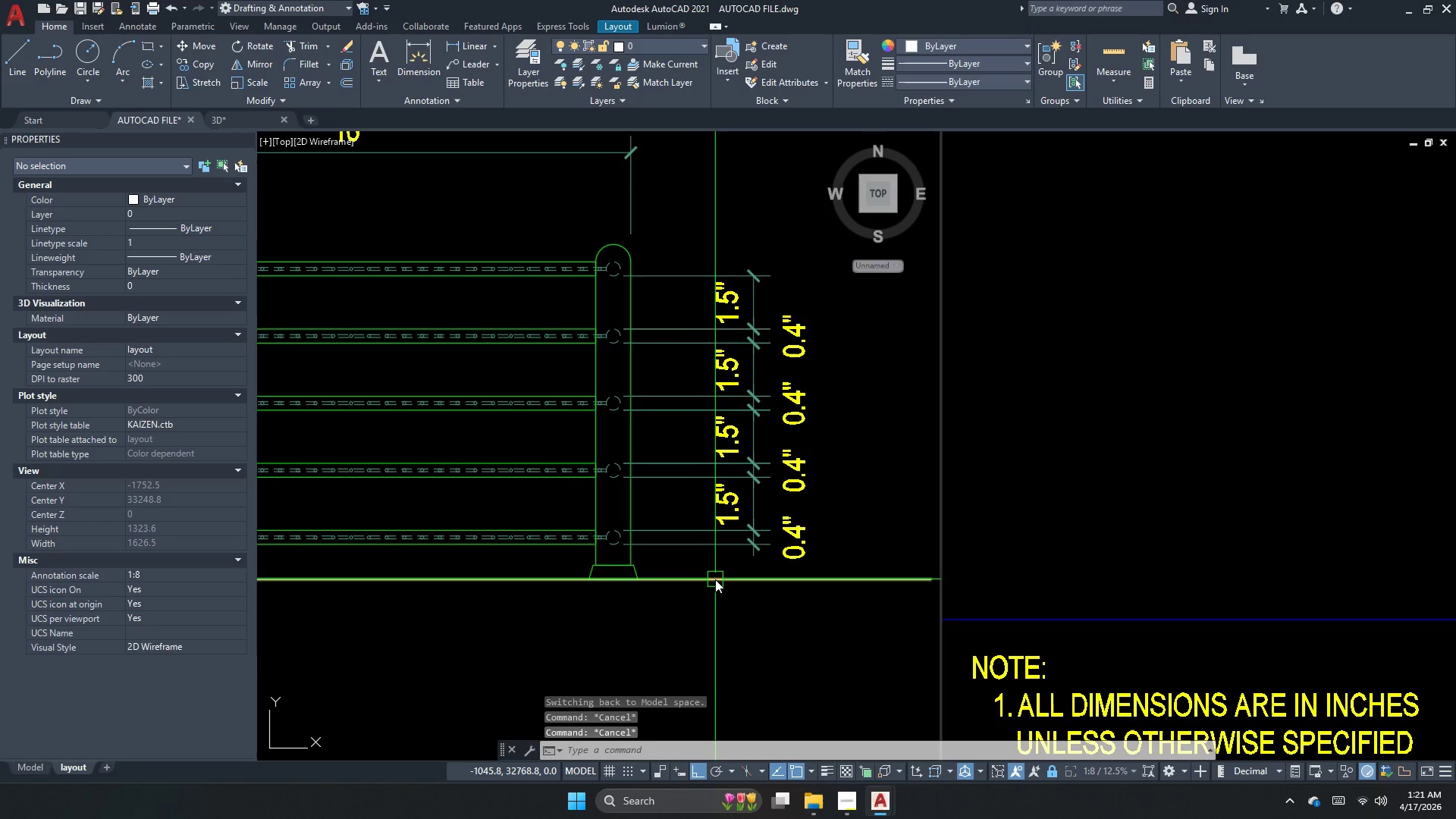 
key(Escape)
type(dco )
 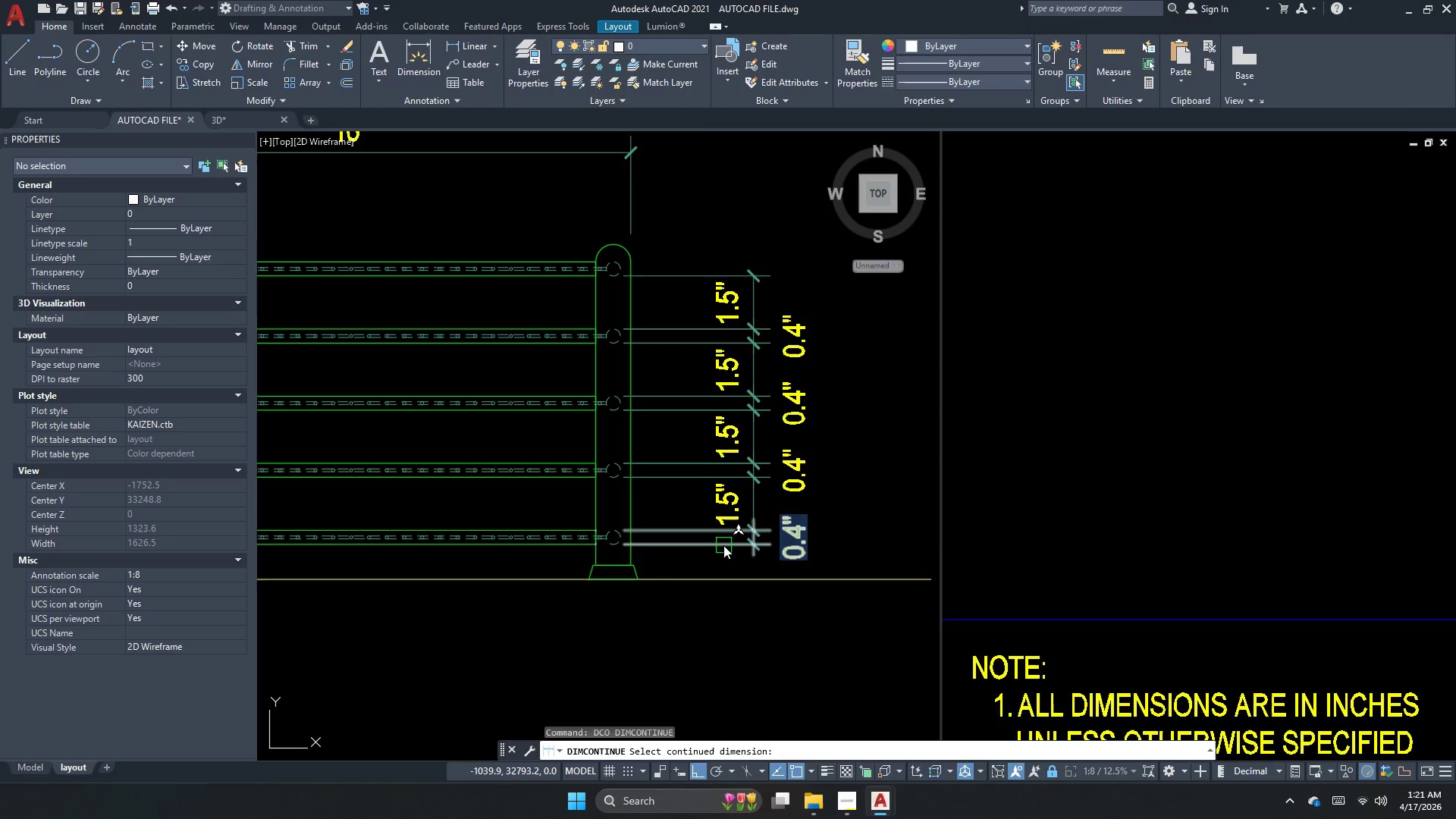 
left_click([723, 545])
 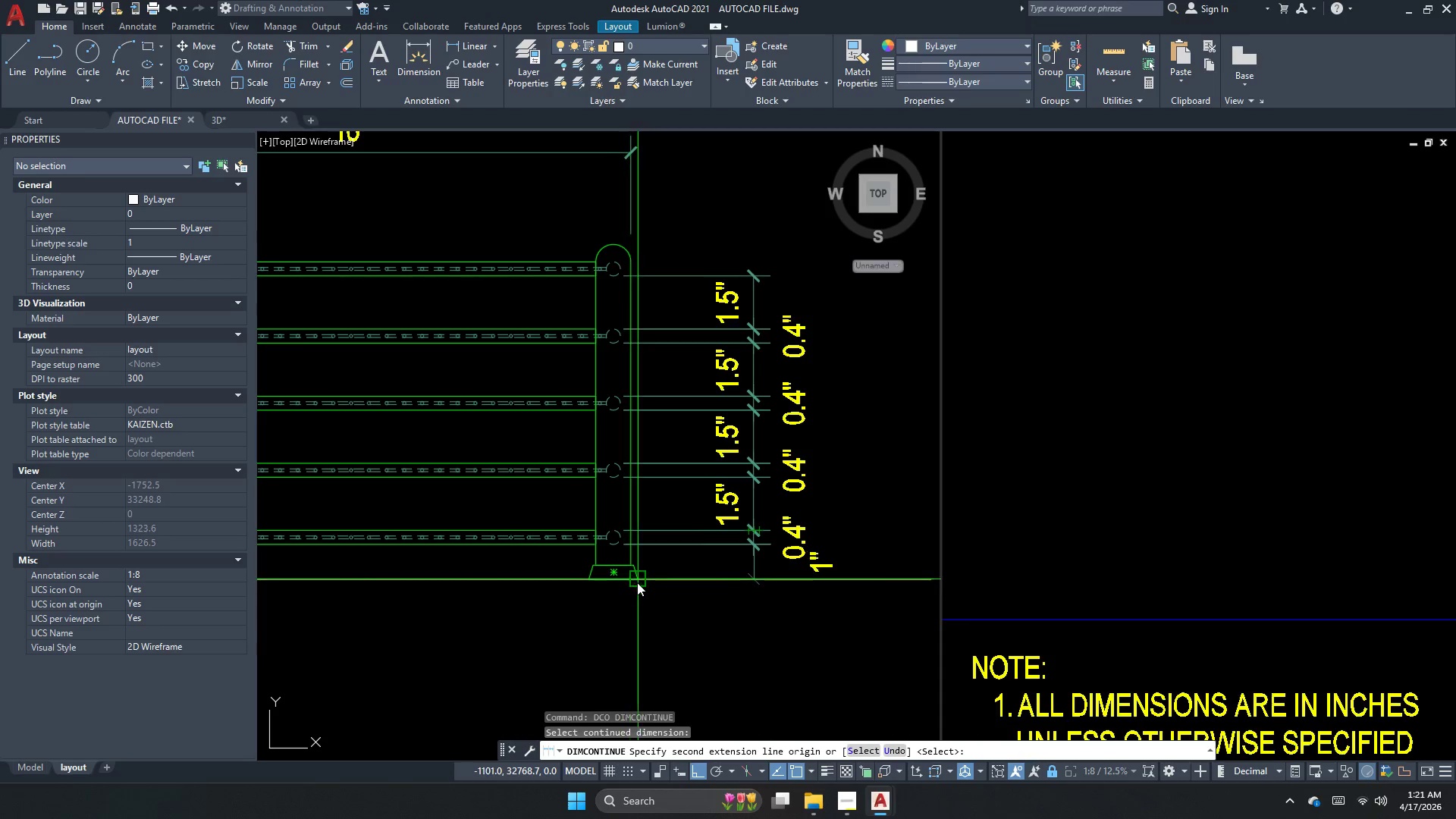 
left_click([638, 581])
 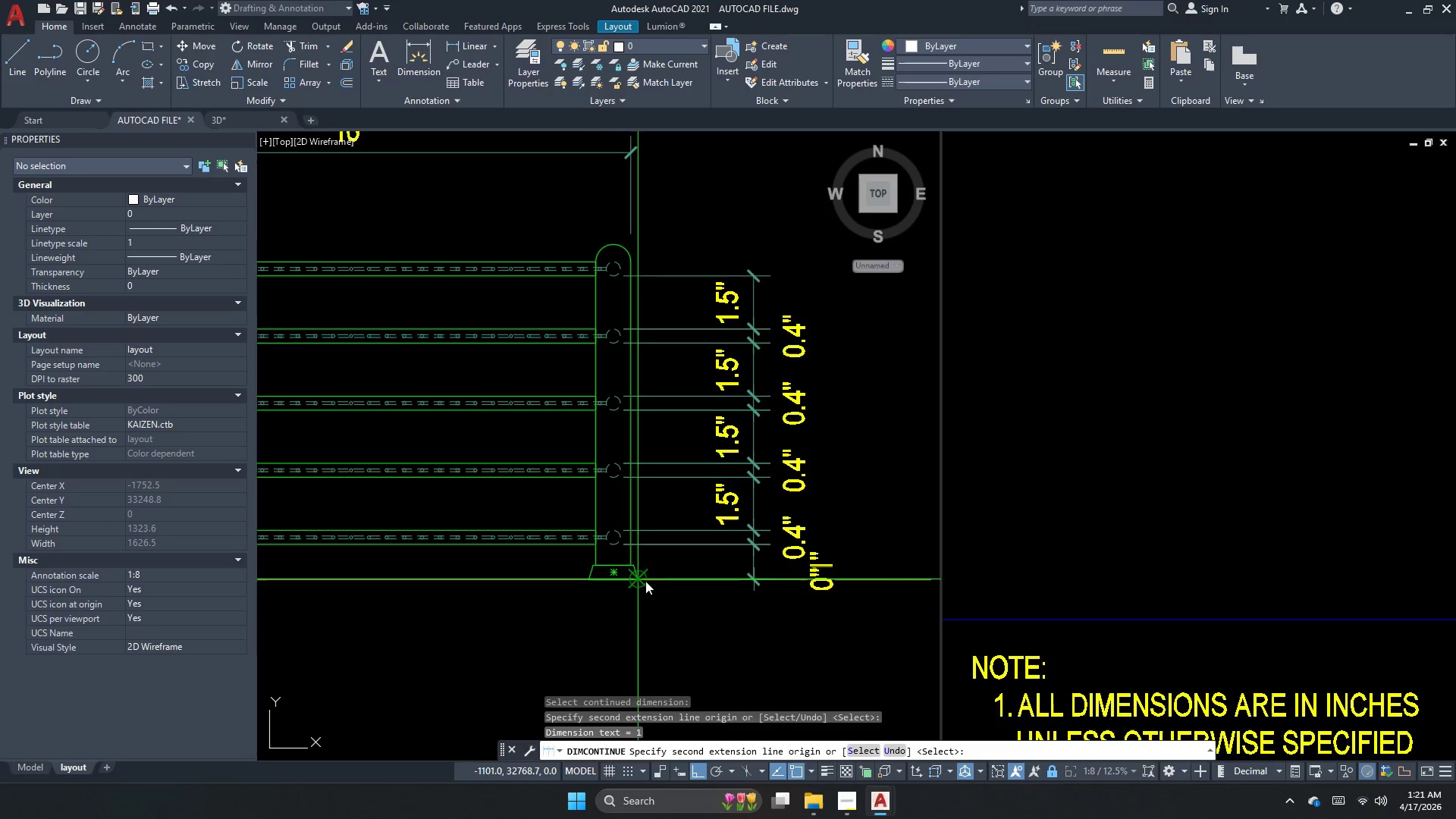 
key(Escape)
 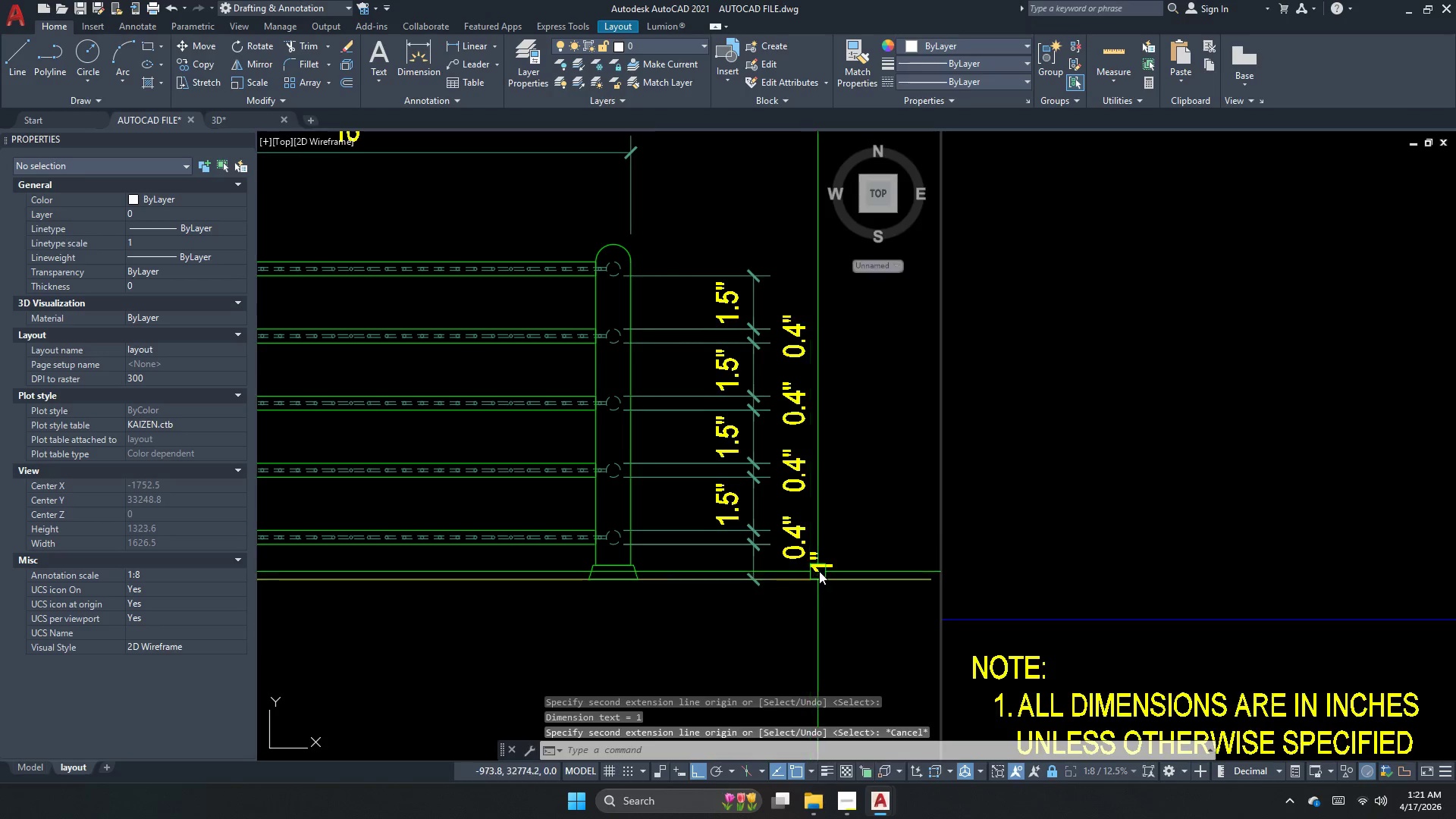 
key(S)
 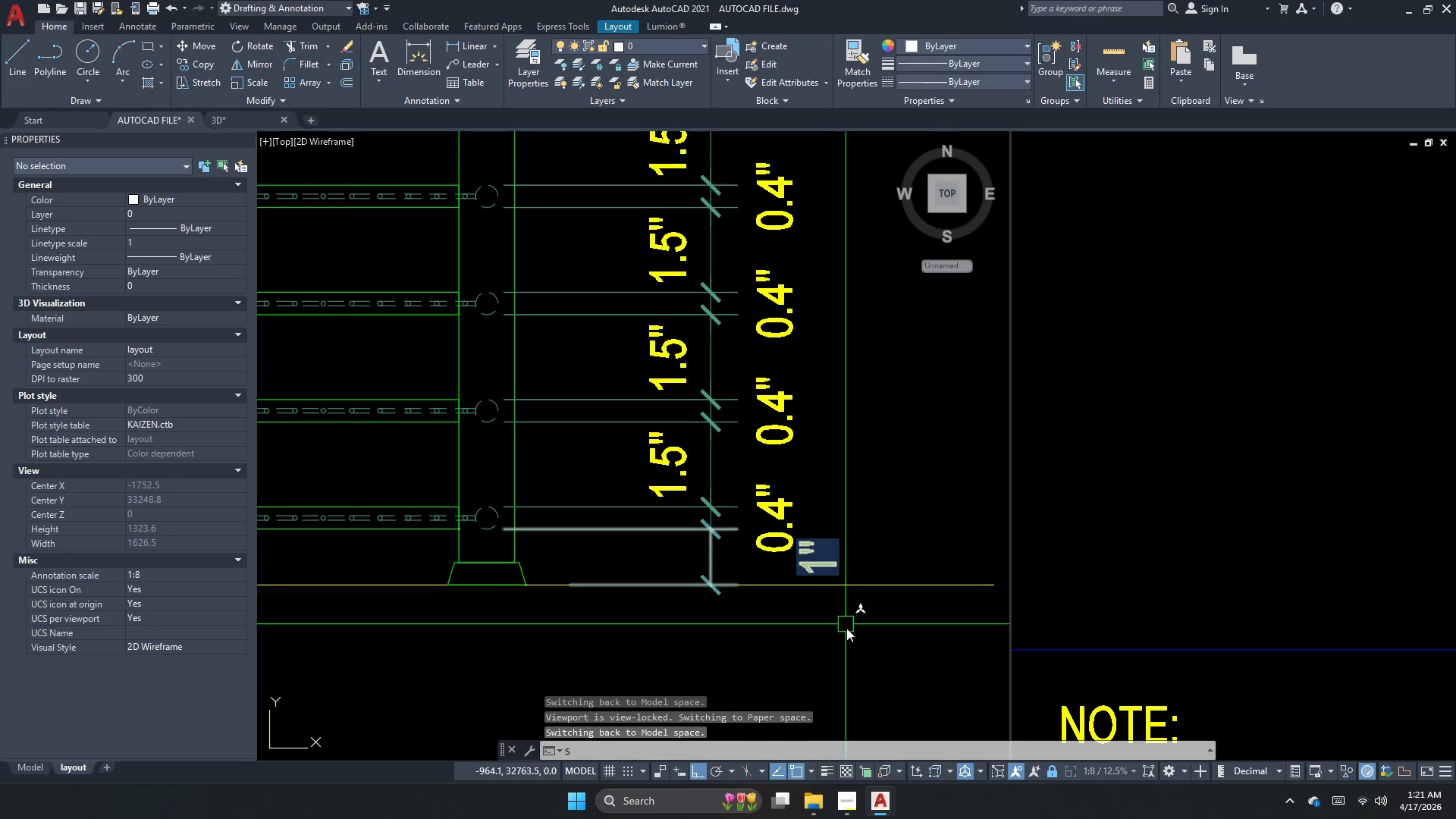 
key(Space)
 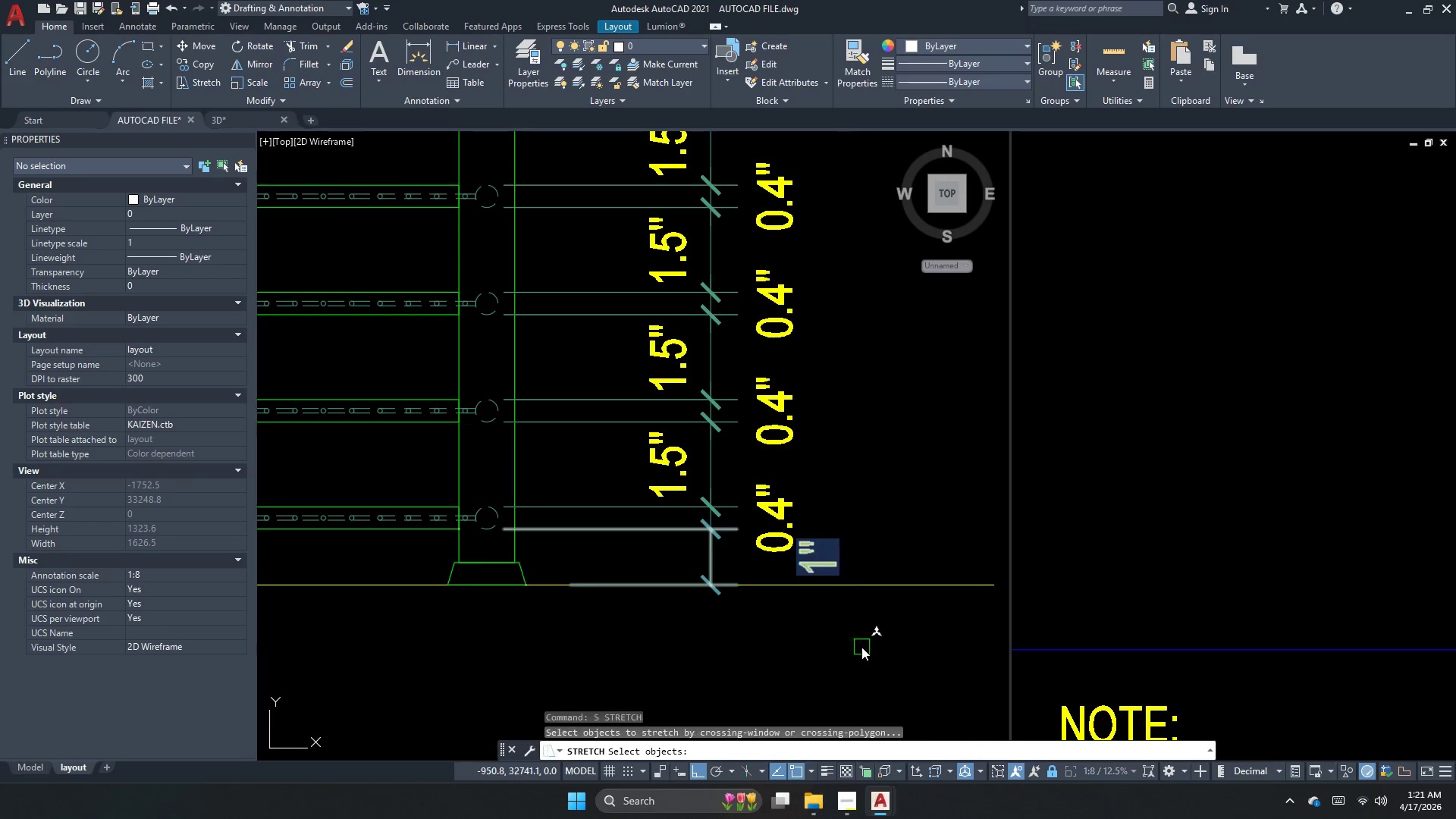 
scroll: coordinate [822, 570], scroll_direction: up, amount: 1.0
 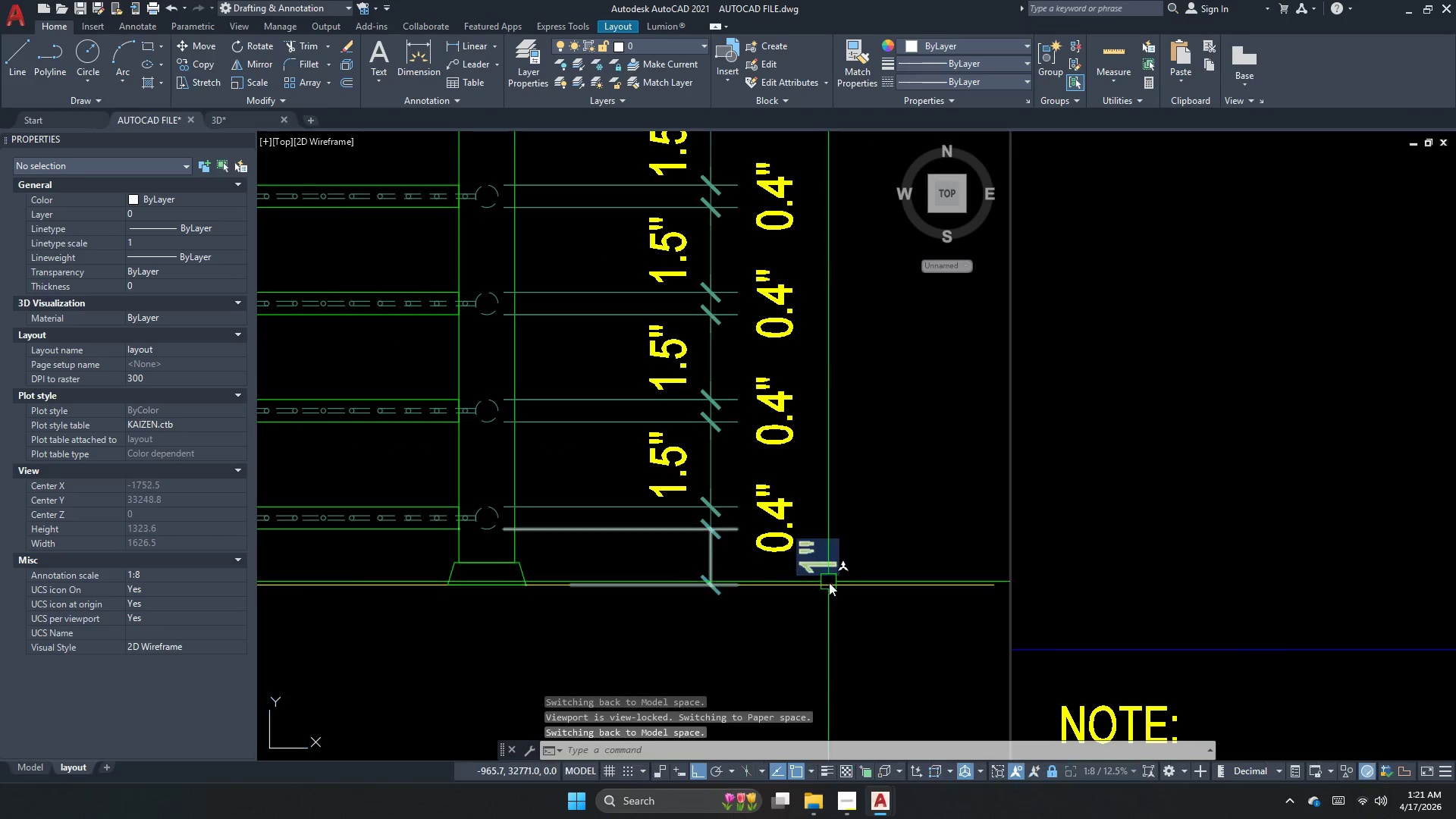 
left_click_drag(start_coordinate=[861, 647], to_coordinate=[830, 594])
 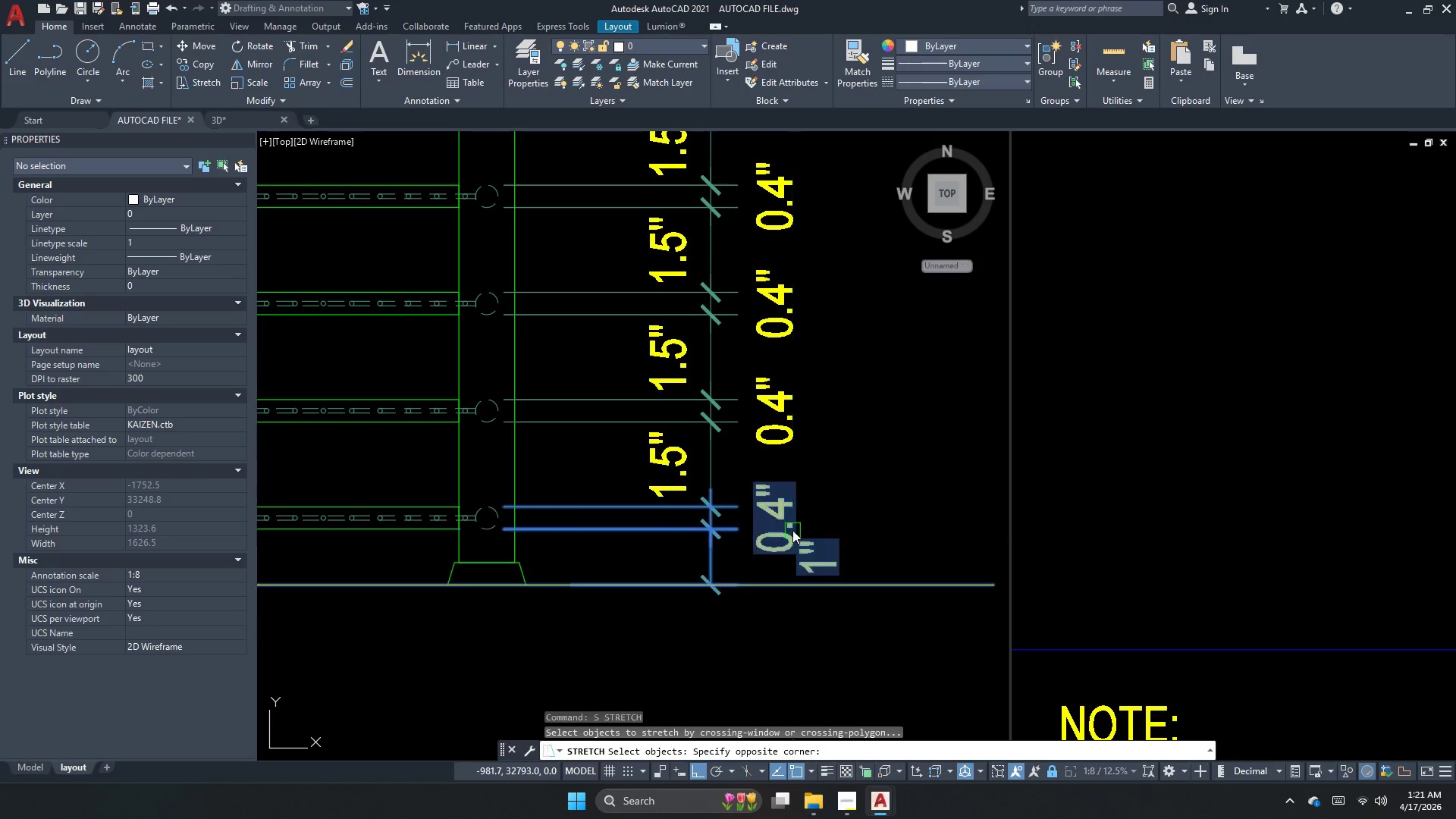 
key(Space)
 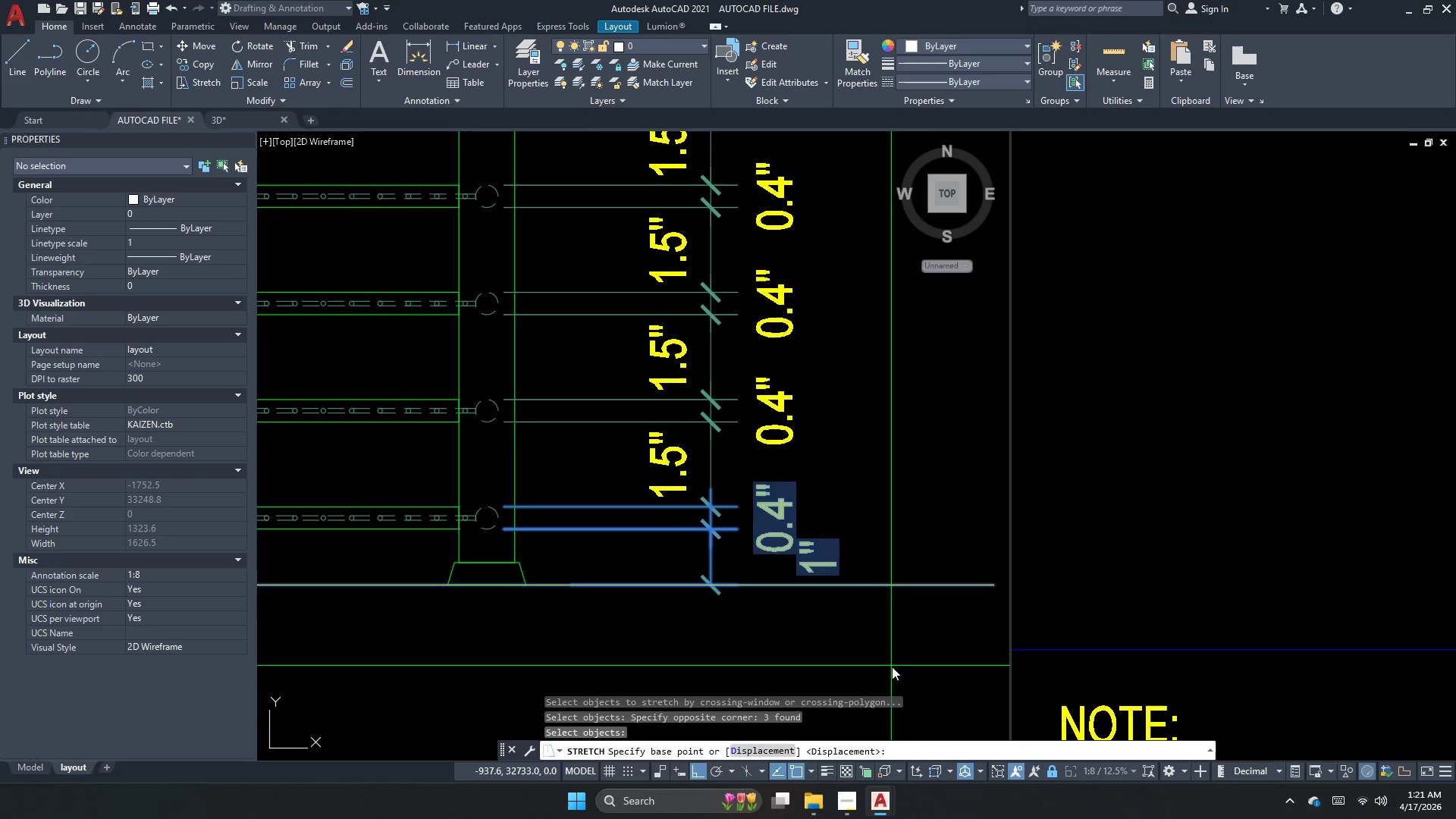 
left_click_drag(start_coordinate=[893, 669], to_coordinate=[874, 671])
 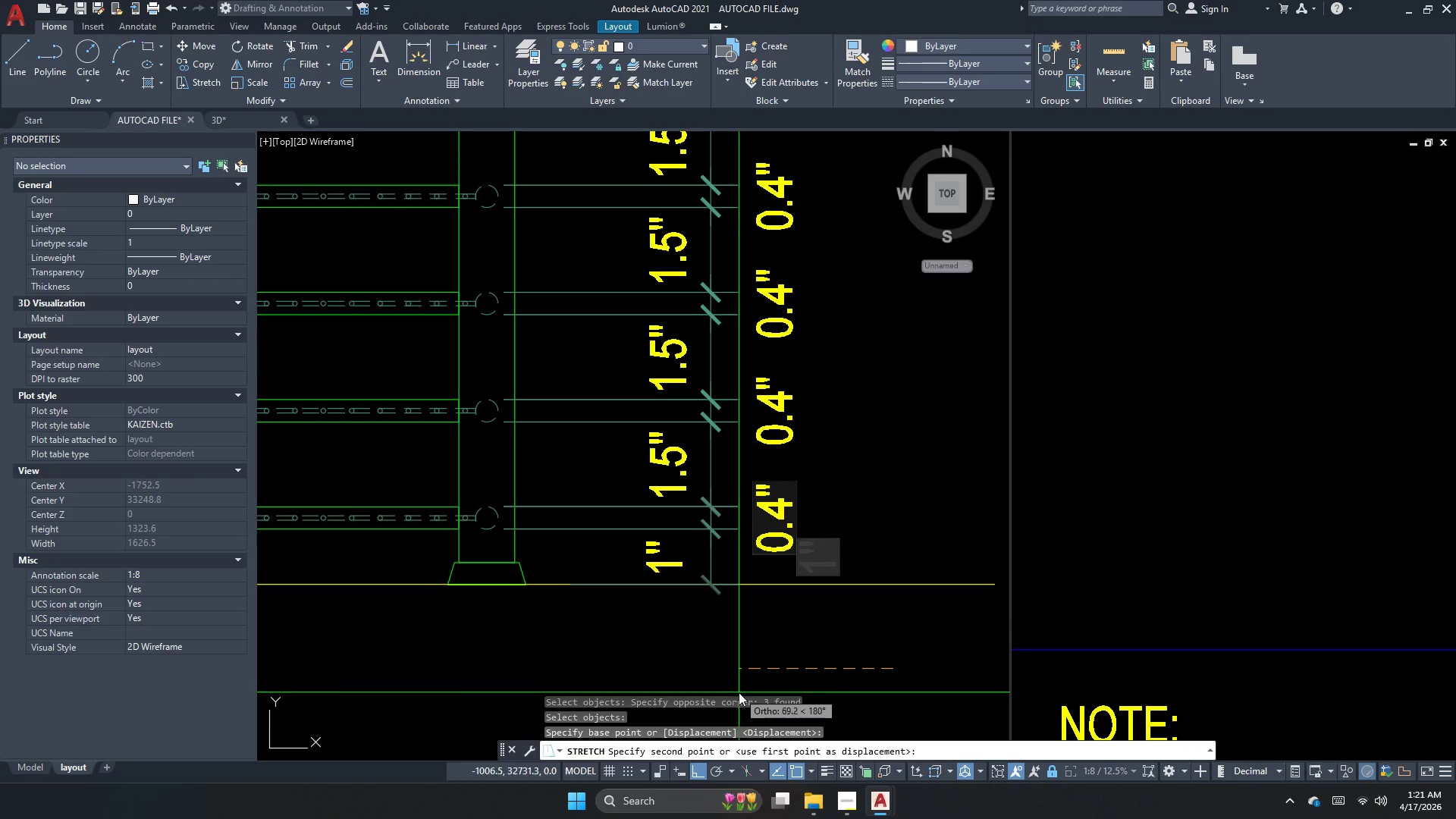 
left_click([742, 694])
 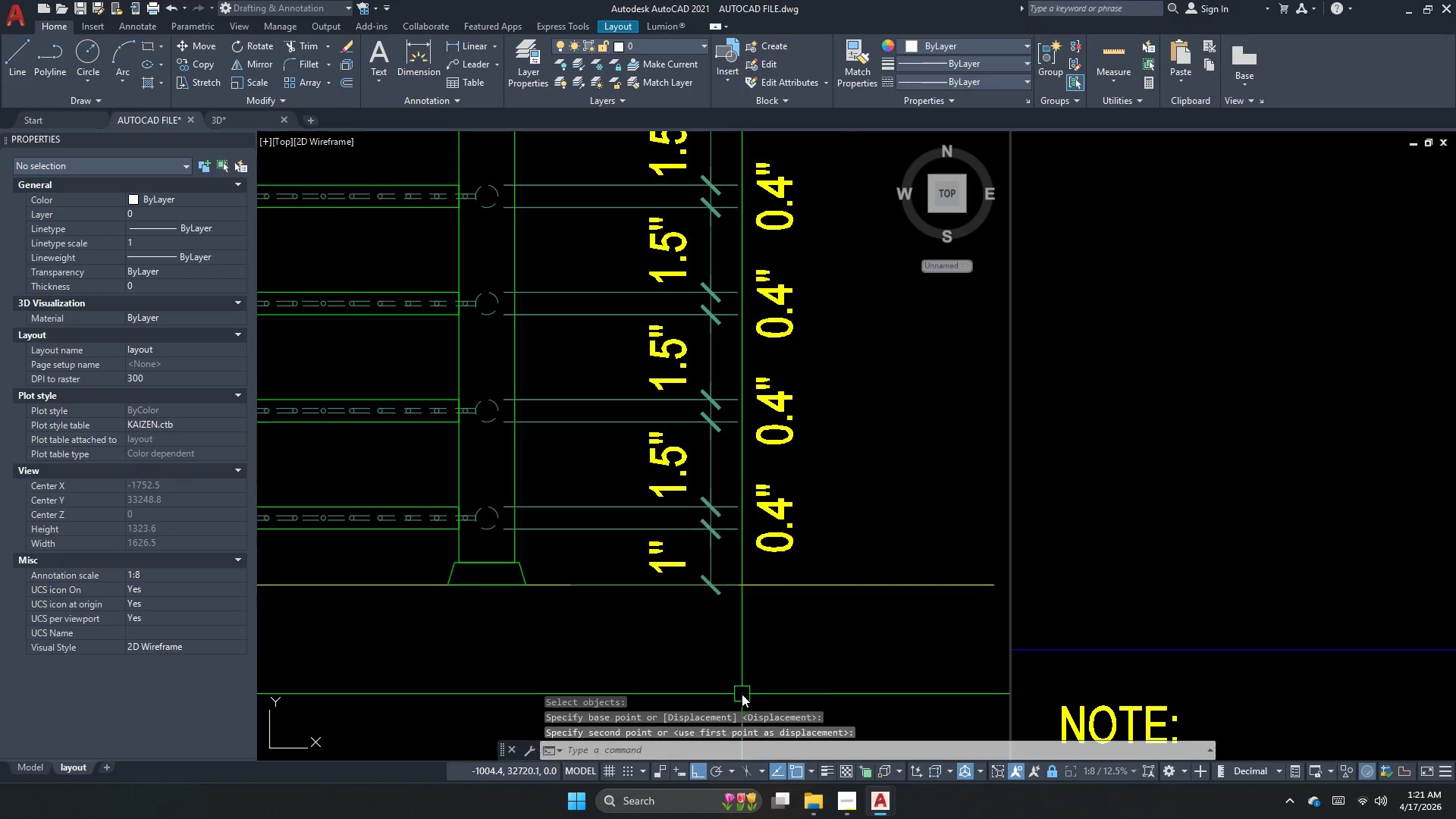 
key(Escape)
 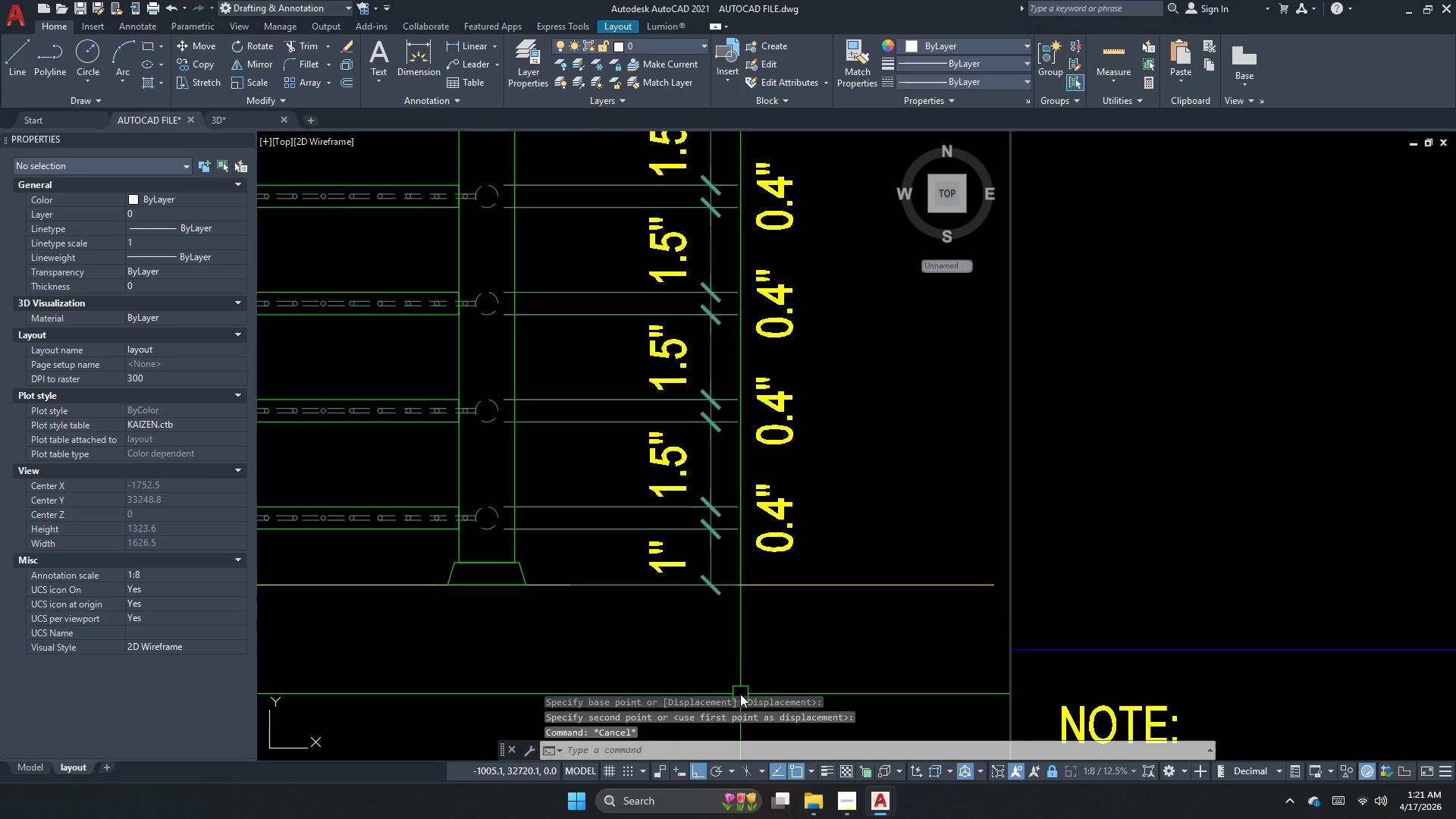 
key(Escape)
 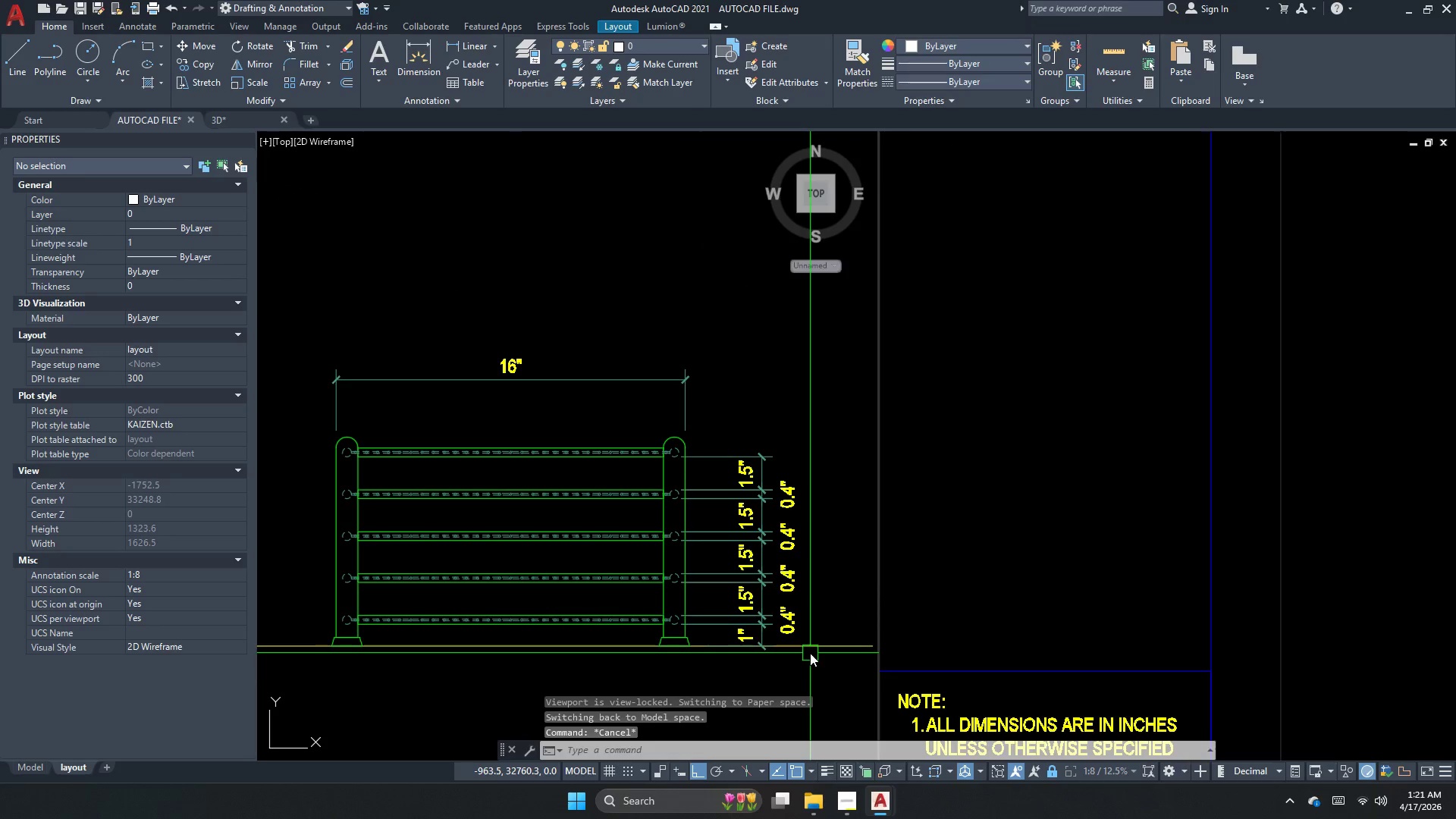 
scroll: coordinate [793, 685], scroll_direction: down, amount: 3.0
 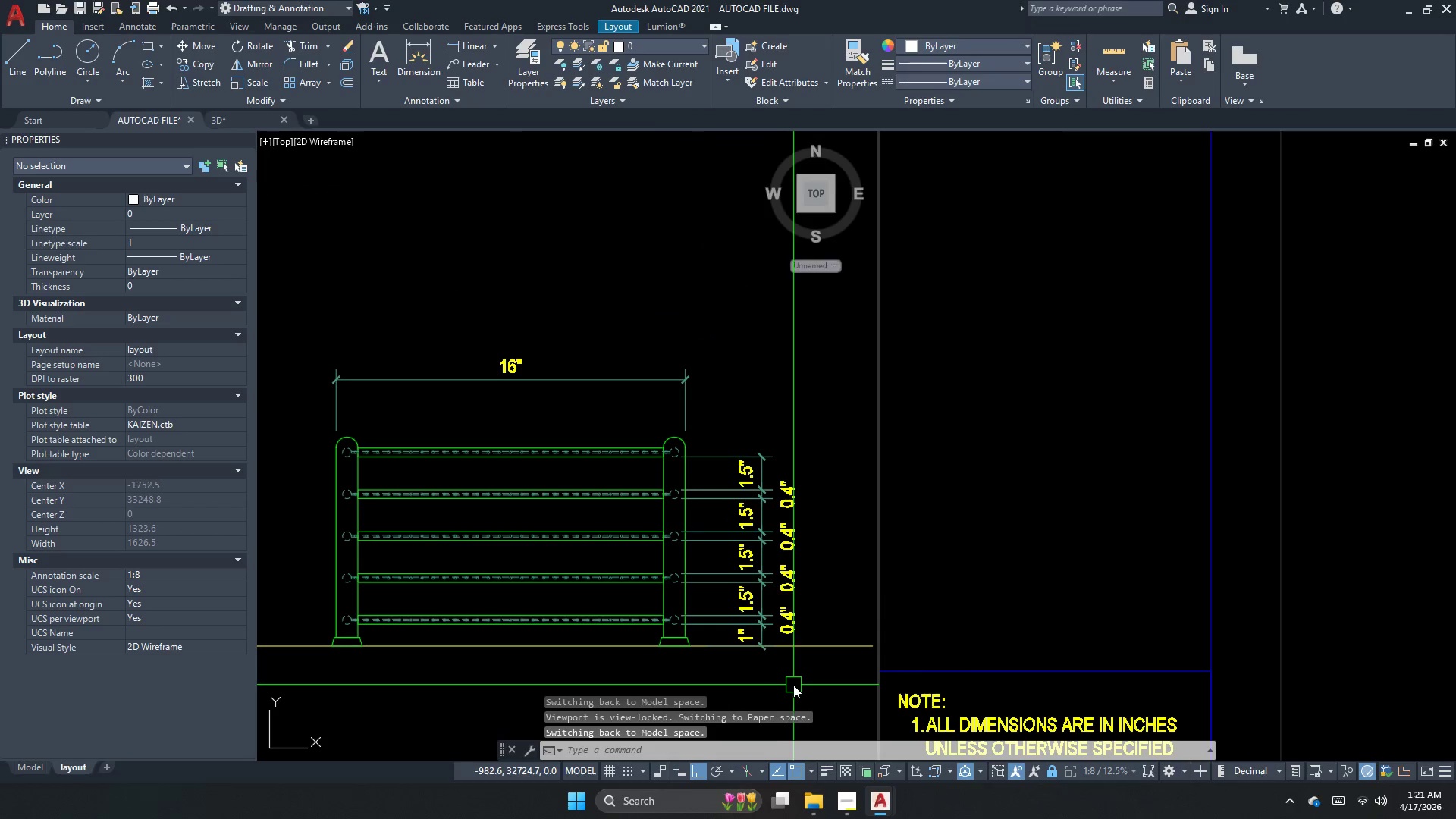 
key(S)
 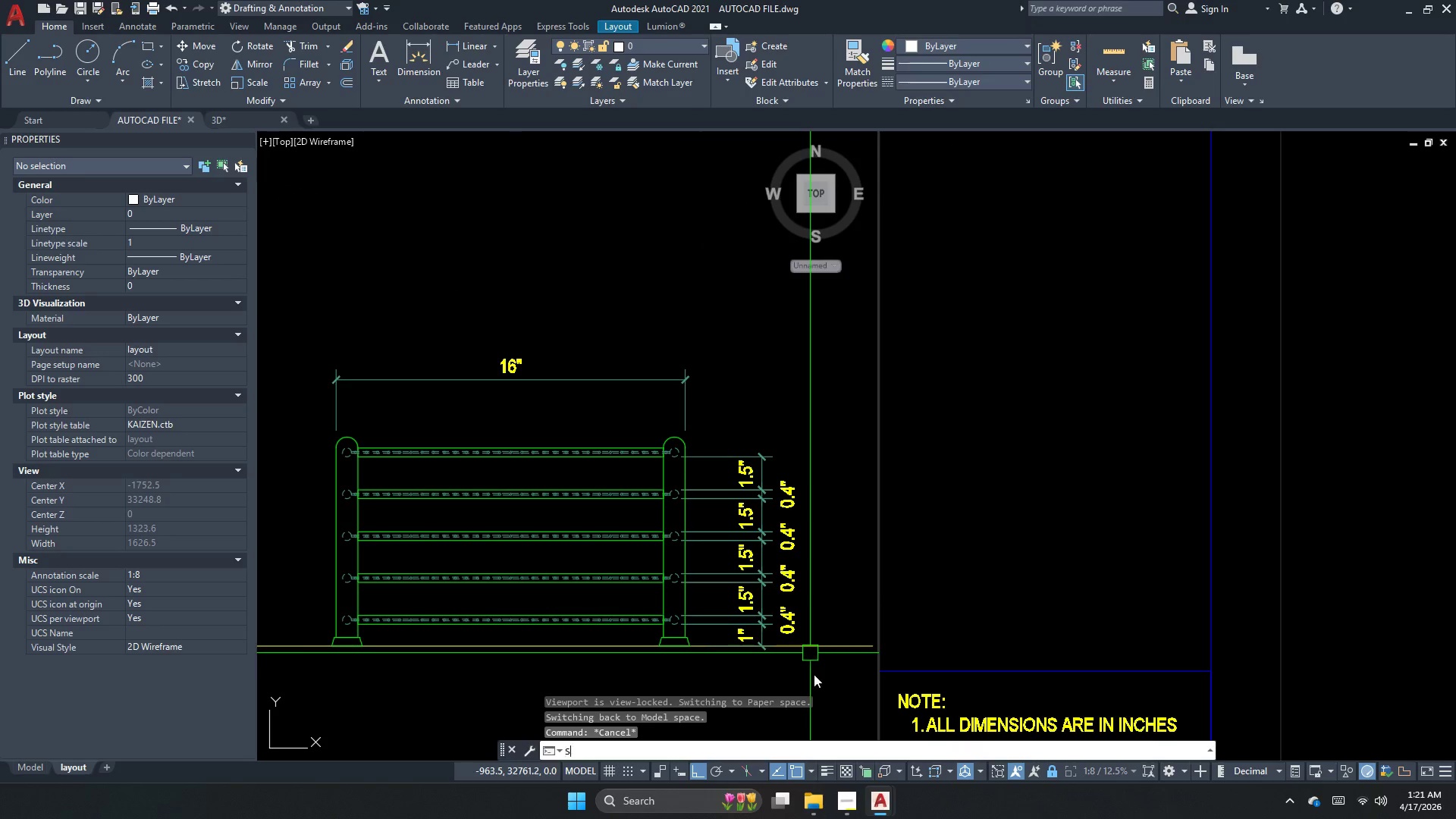 
key(Space)
 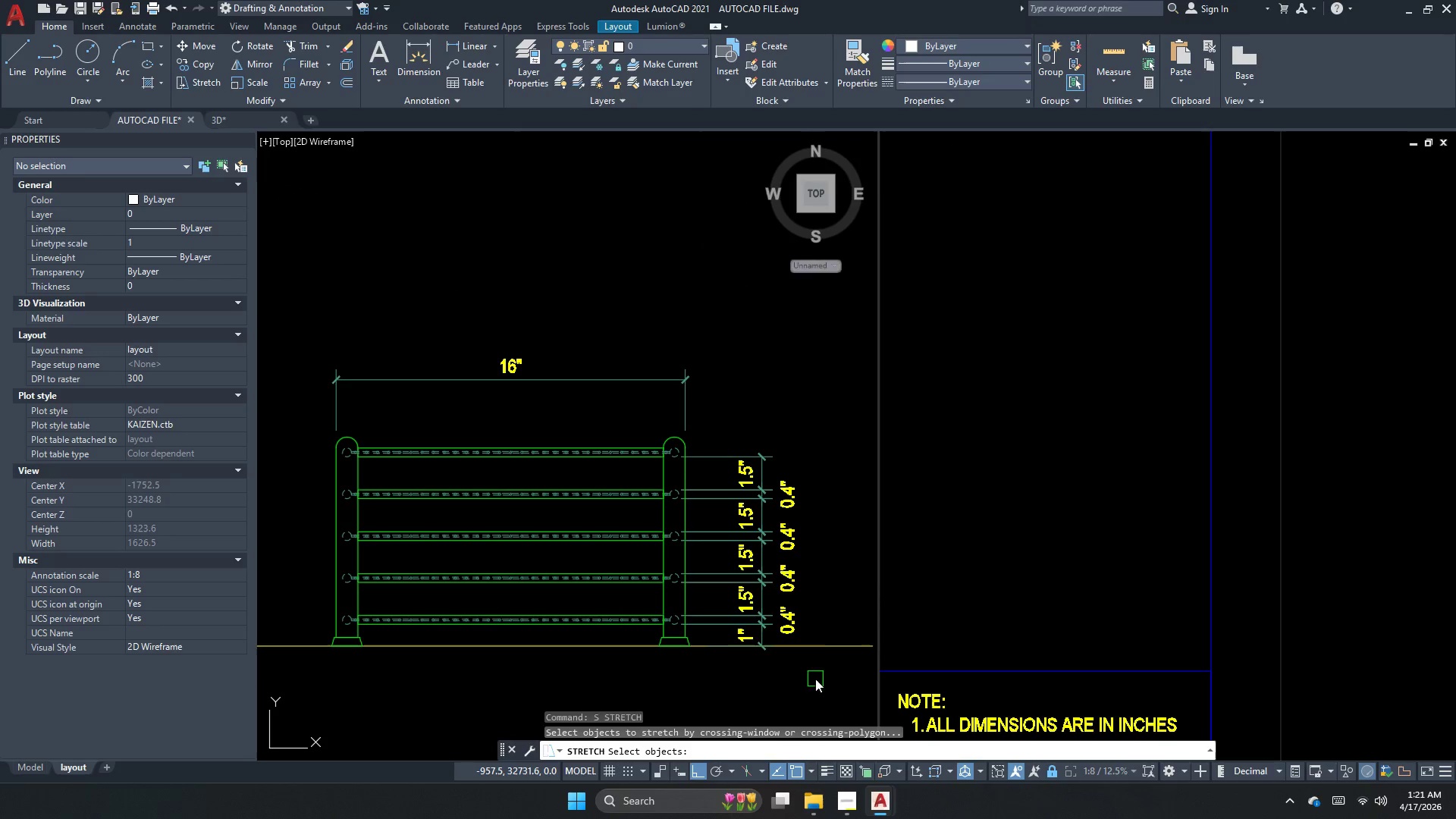 
left_click_drag(start_coordinate=[815, 679], to_coordinate=[813, 661])
 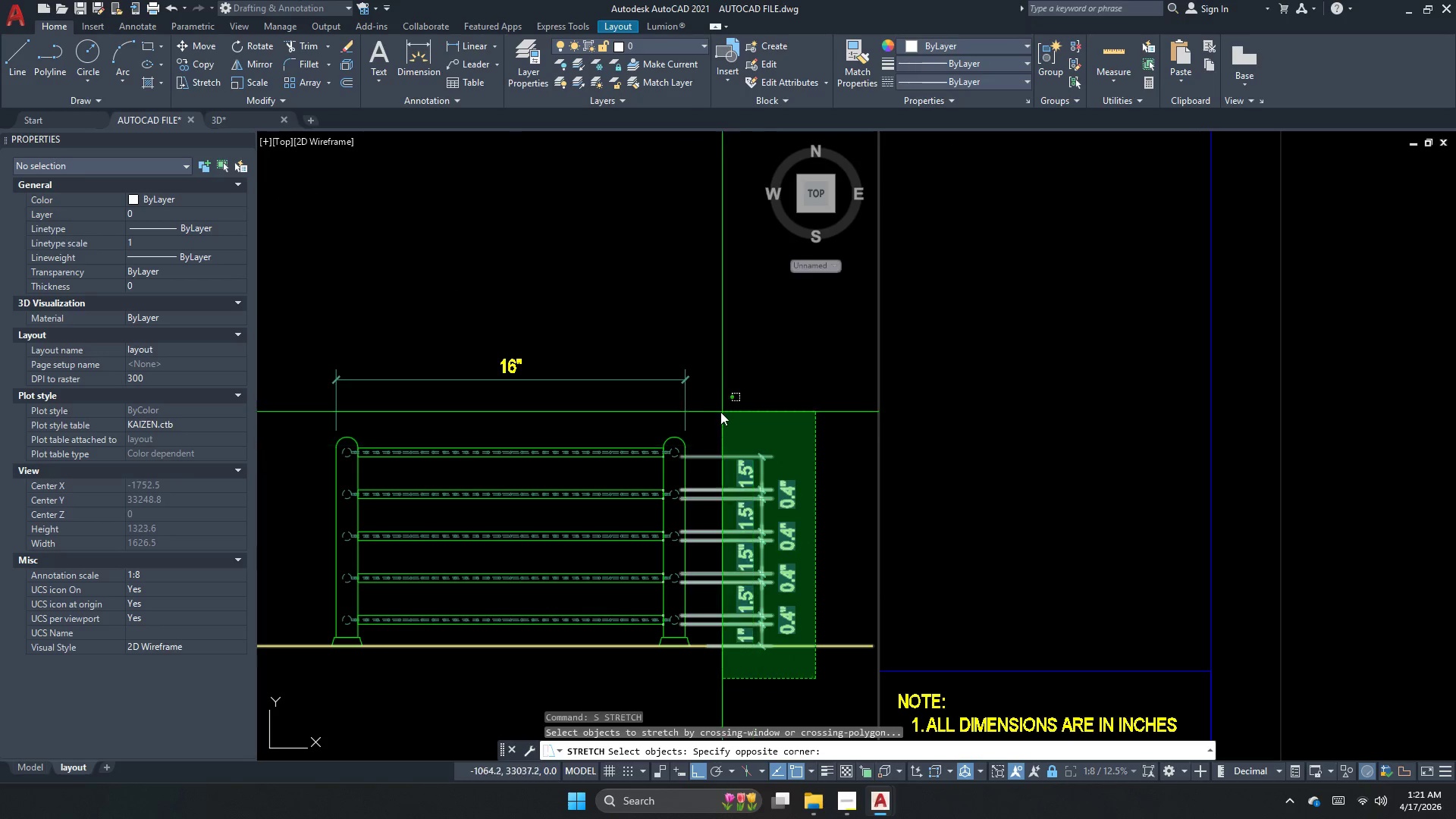 
key(Space)
 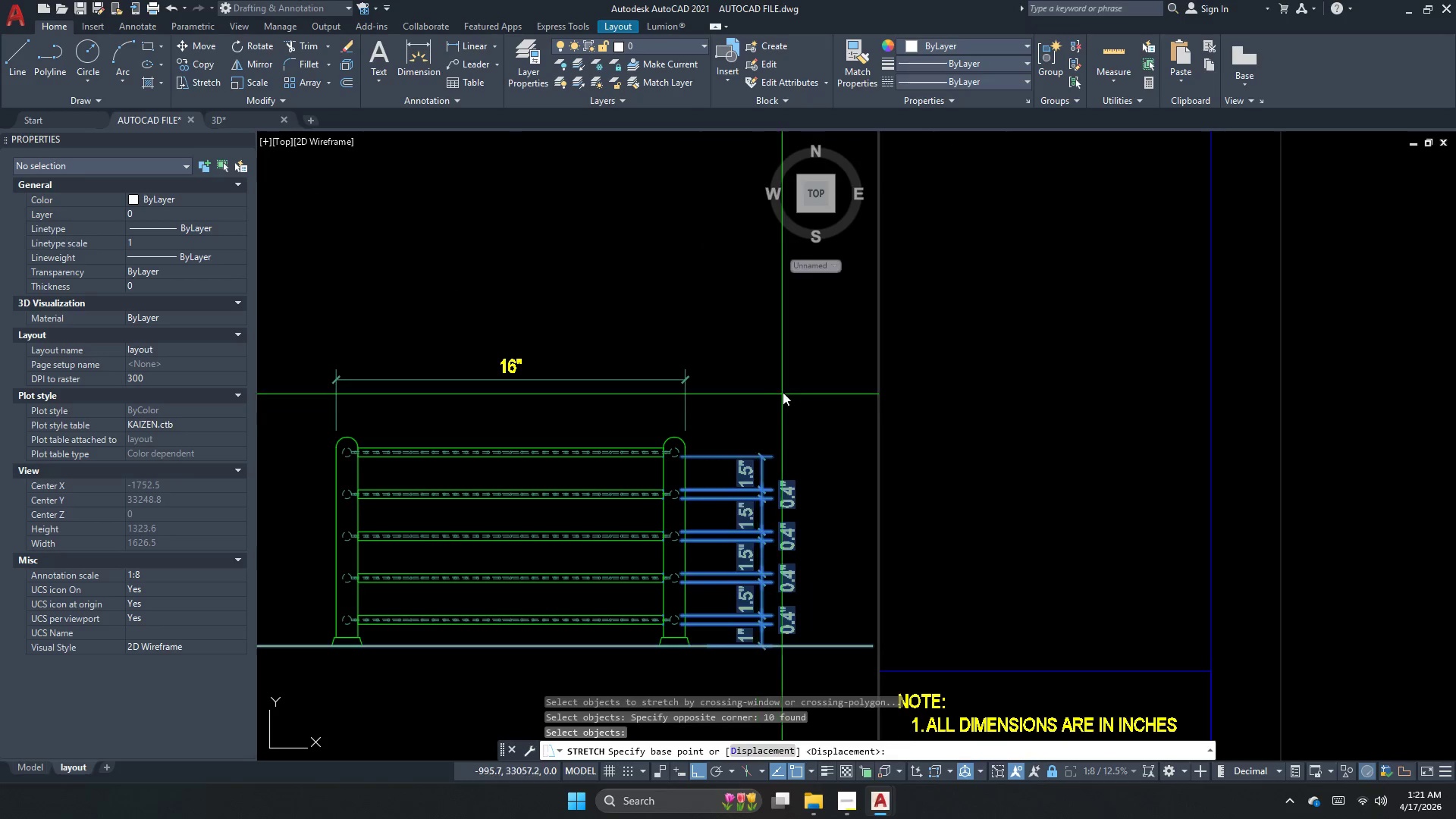 
double_click([783, 392])
 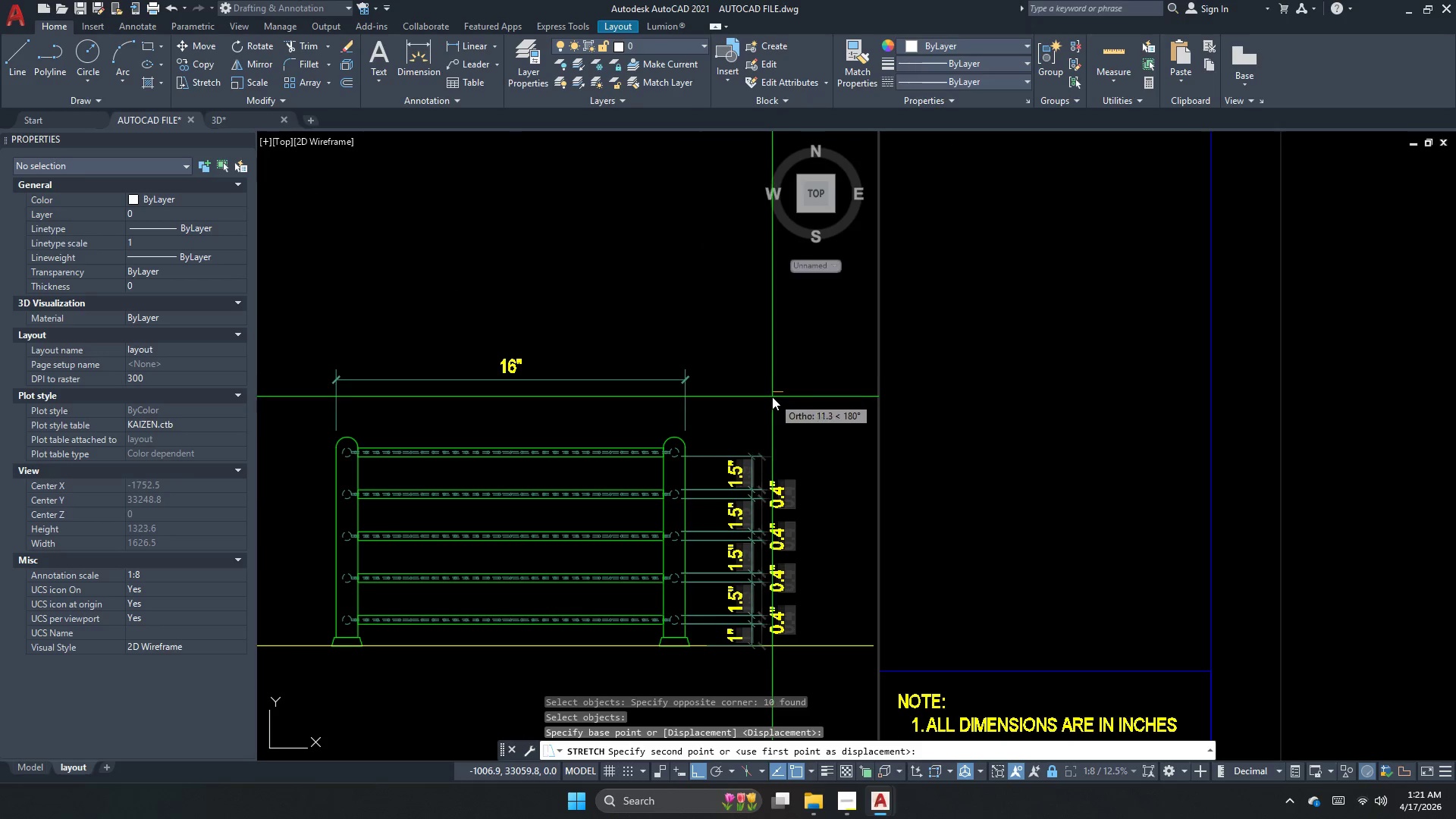 
triple_click([772, 397])
 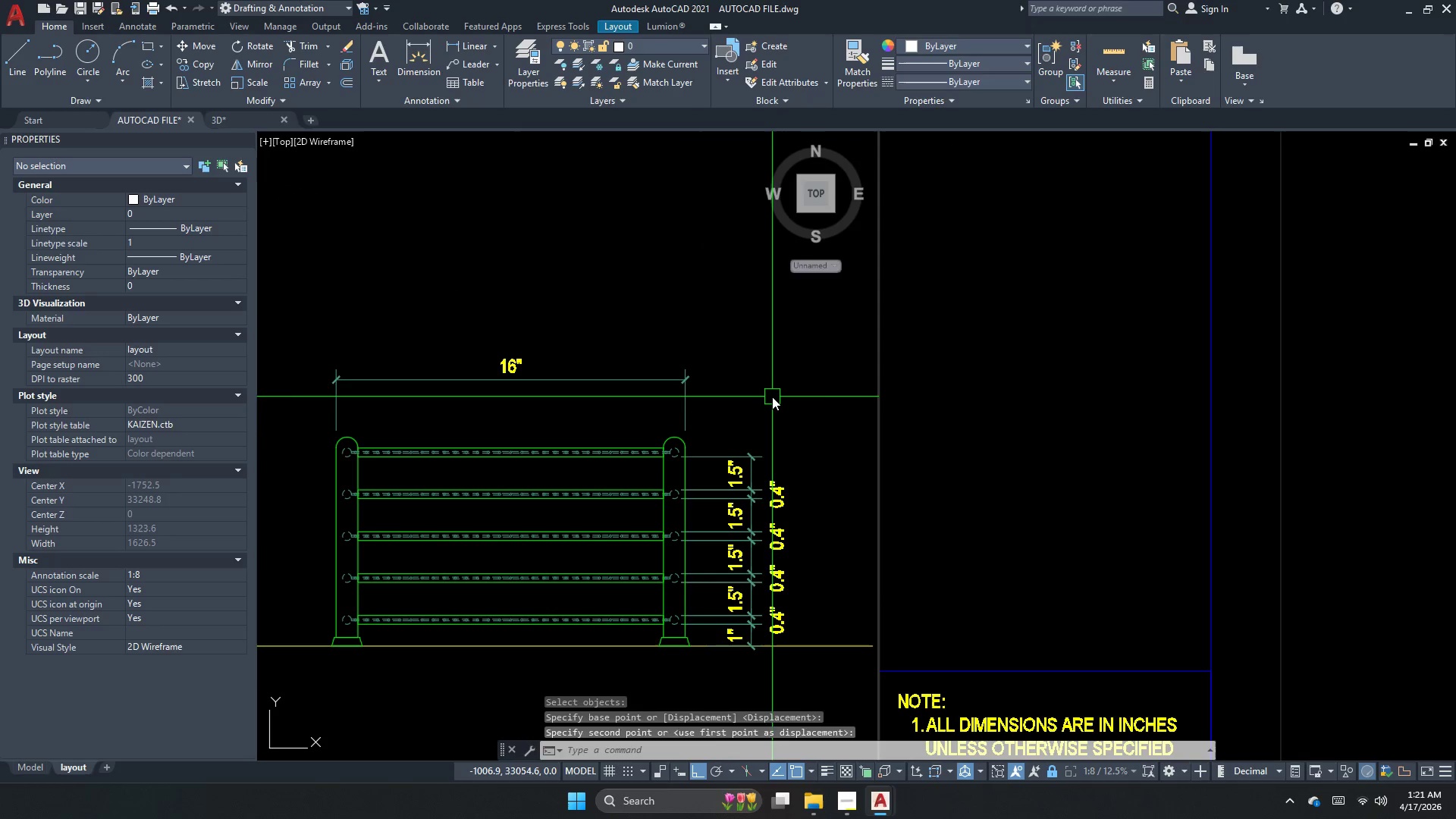 
key(Escape)
key(Escape)
key(Escape)
type(dco)
 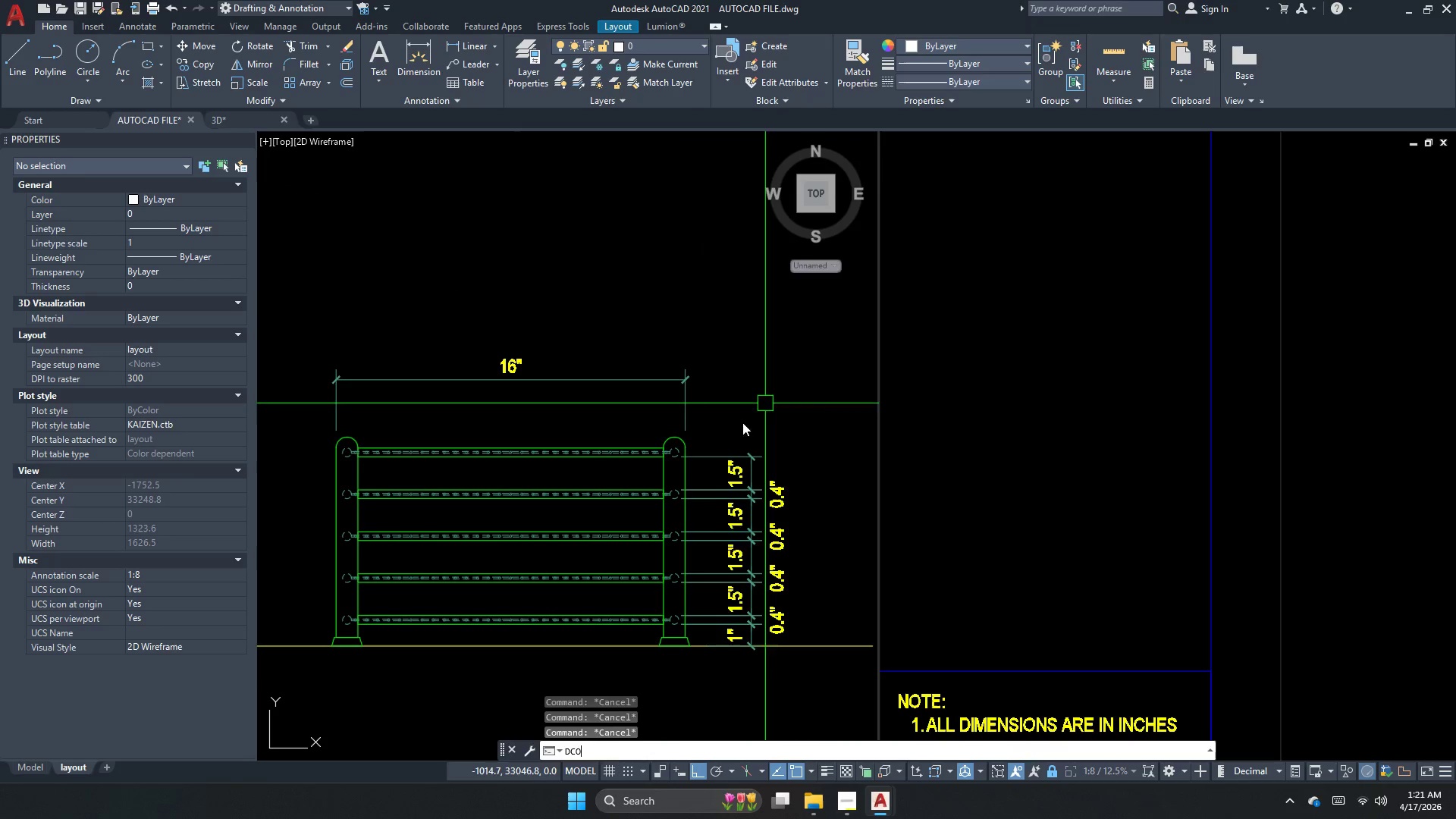 
key(Space)
 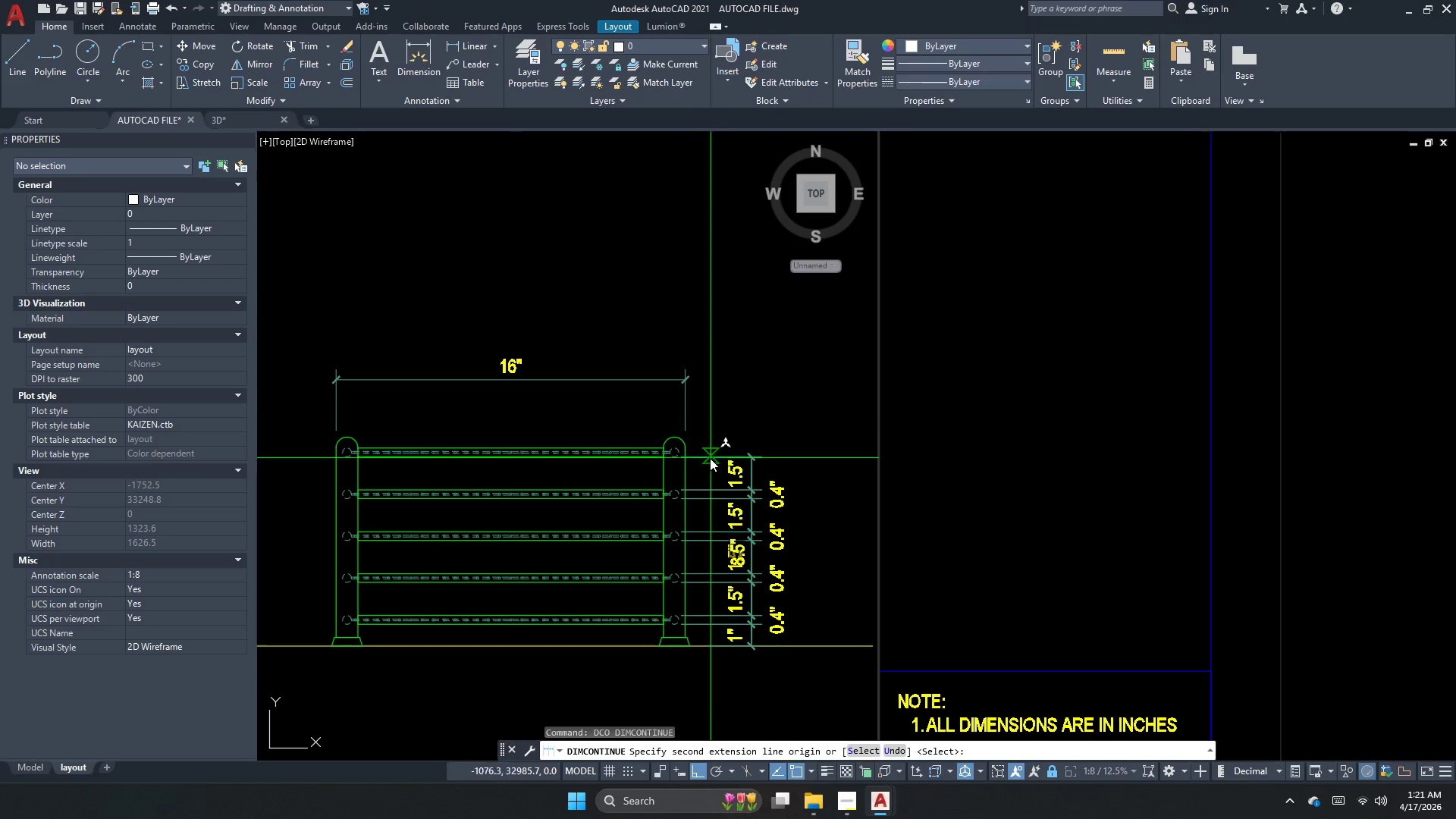 
key(Space)
 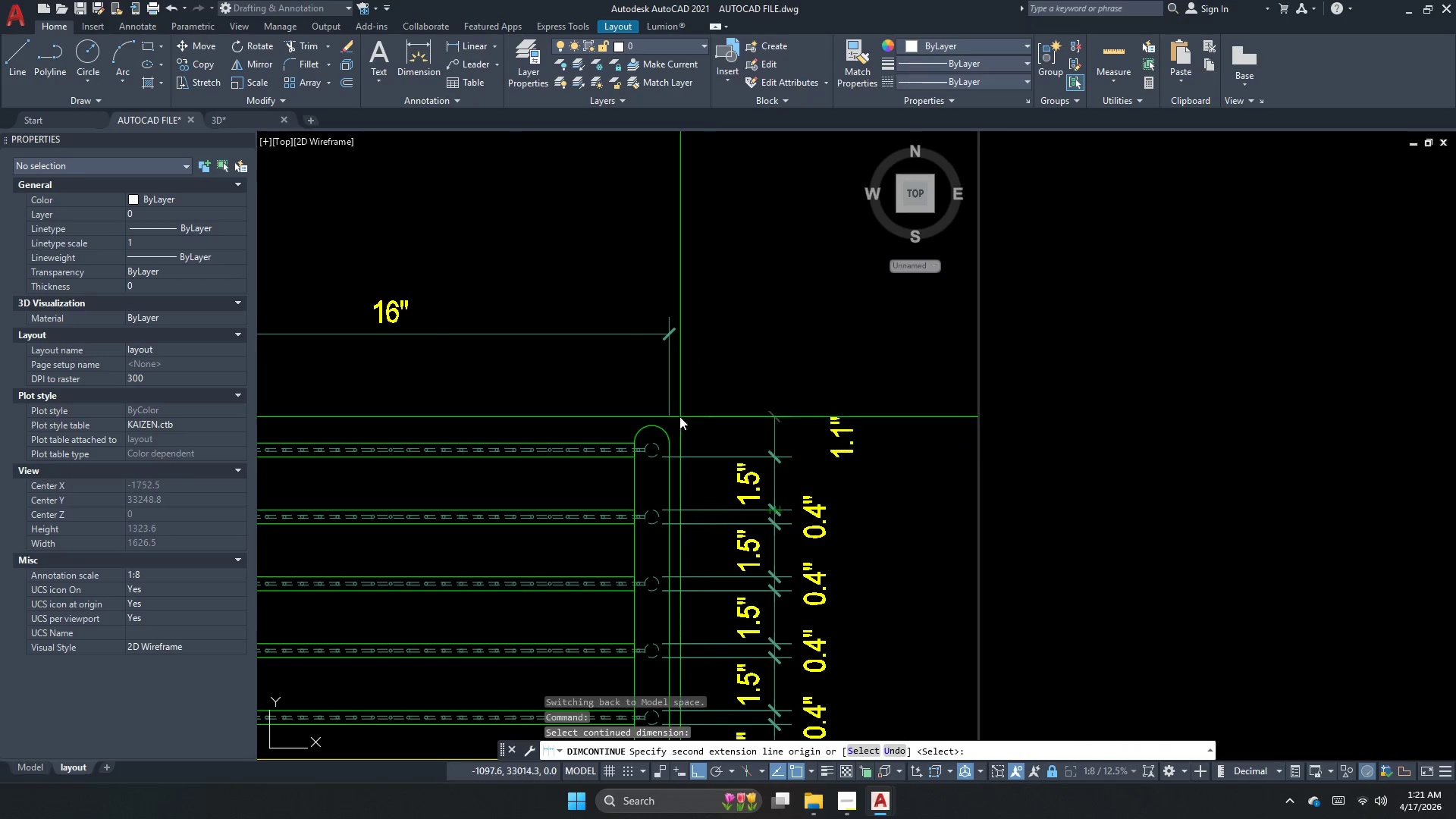 
scroll: coordinate [661, 412], scroll_direction: up, amount: 2.0
 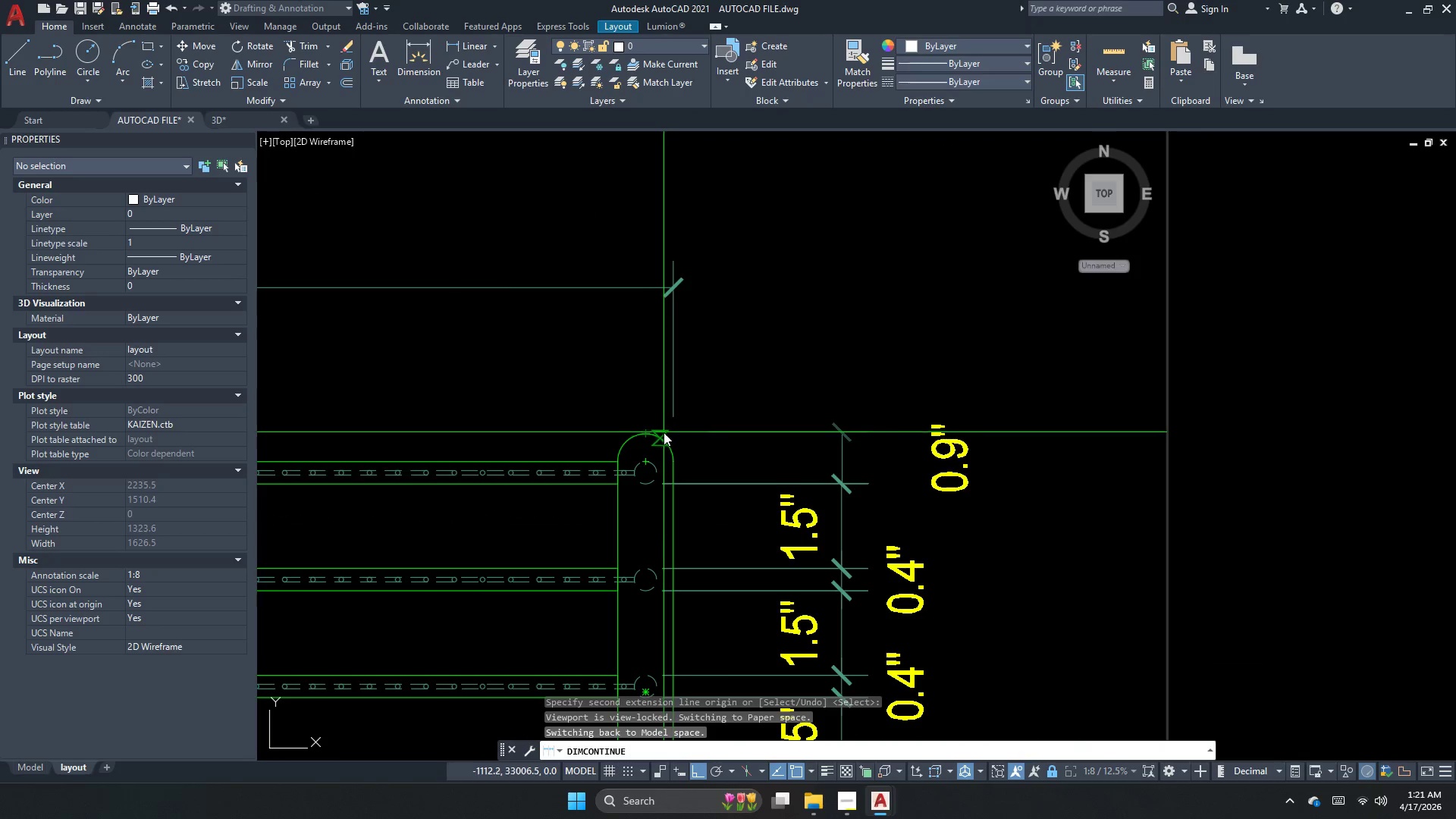 
left_click([645, 430])
 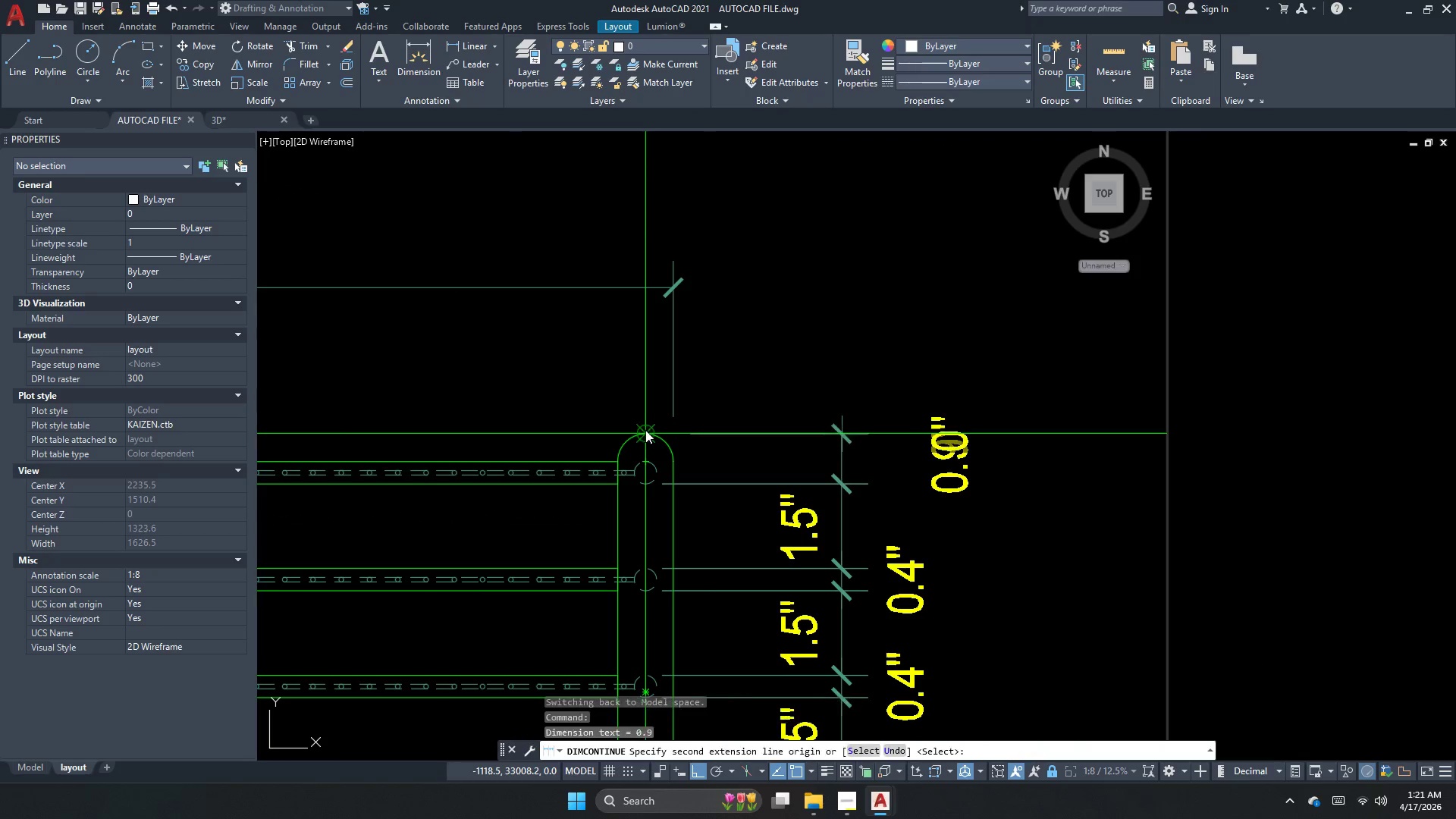 
key(Escape)
 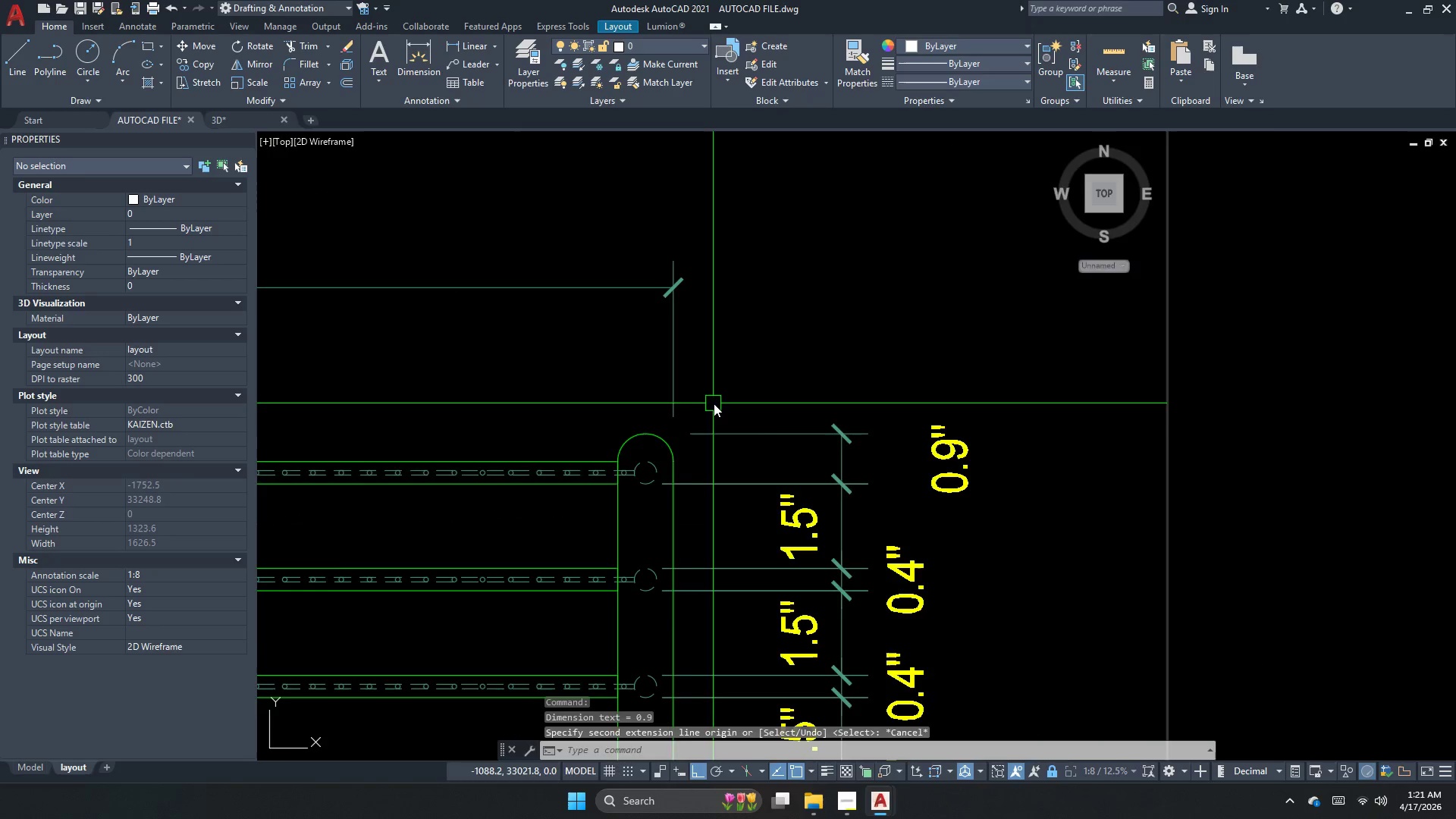 
scroll: coordinate [719, 403], scroll_direction: down, amount: 2.0
 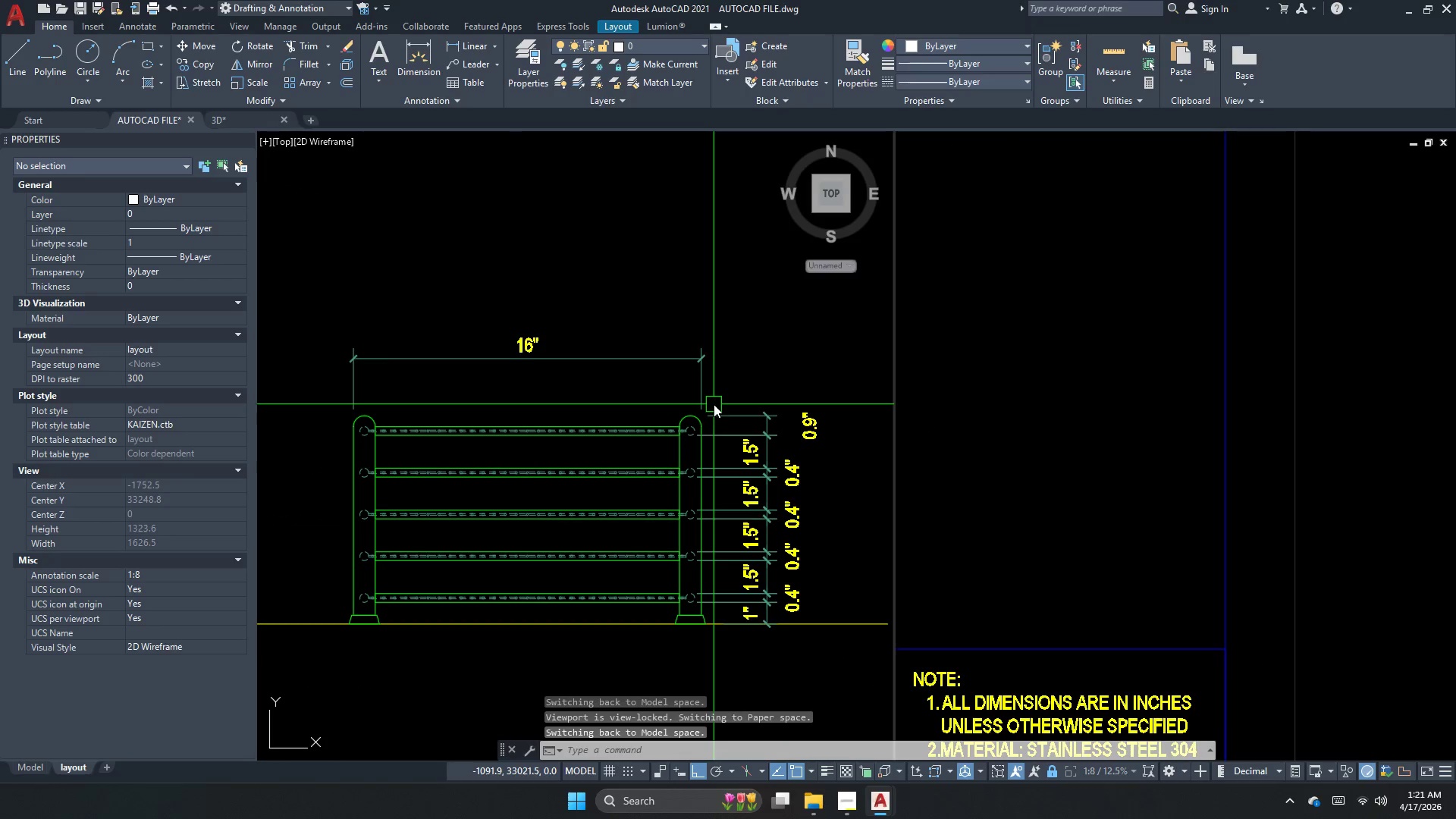 
key(Escape)
 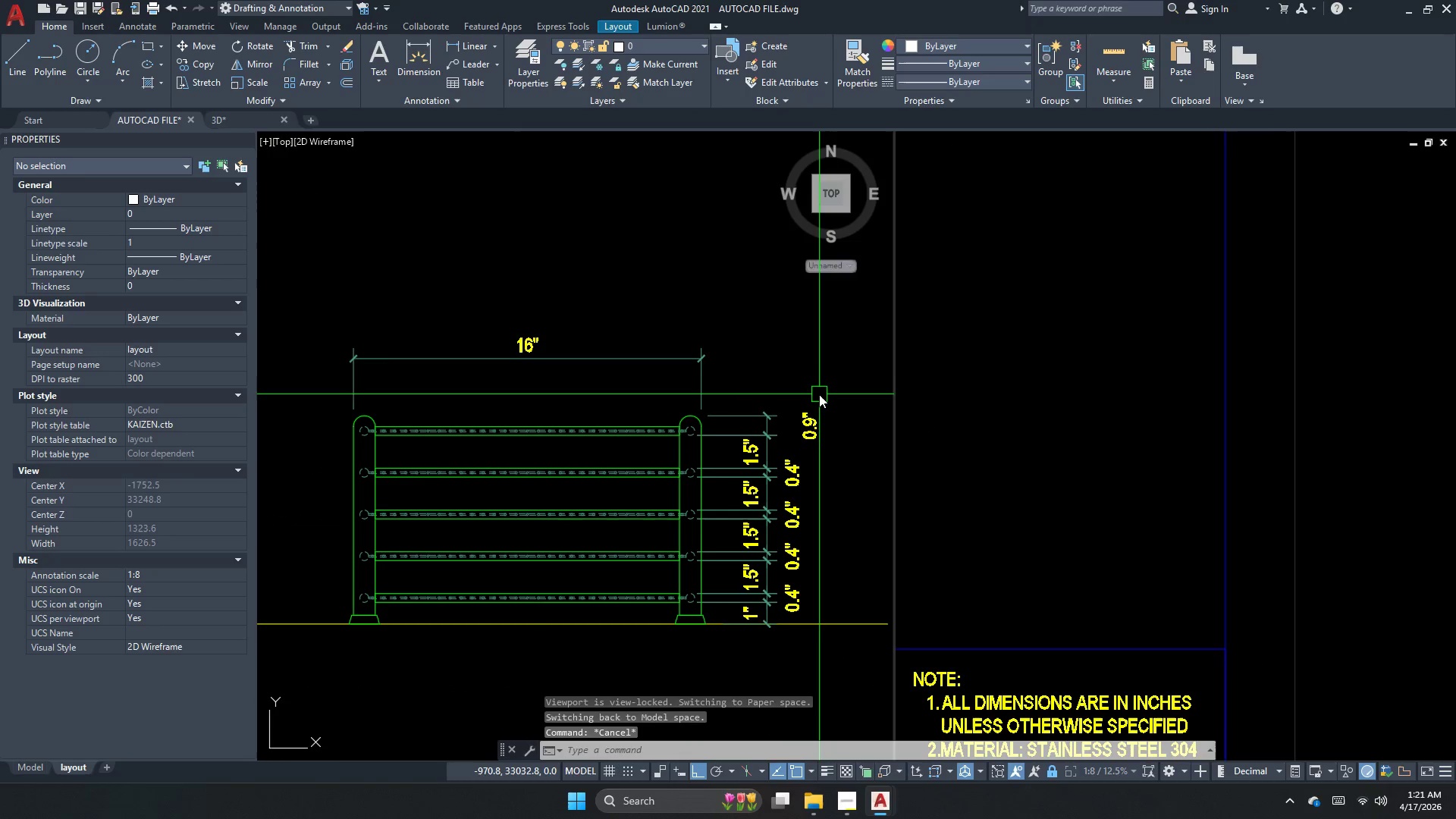 
key(S)
 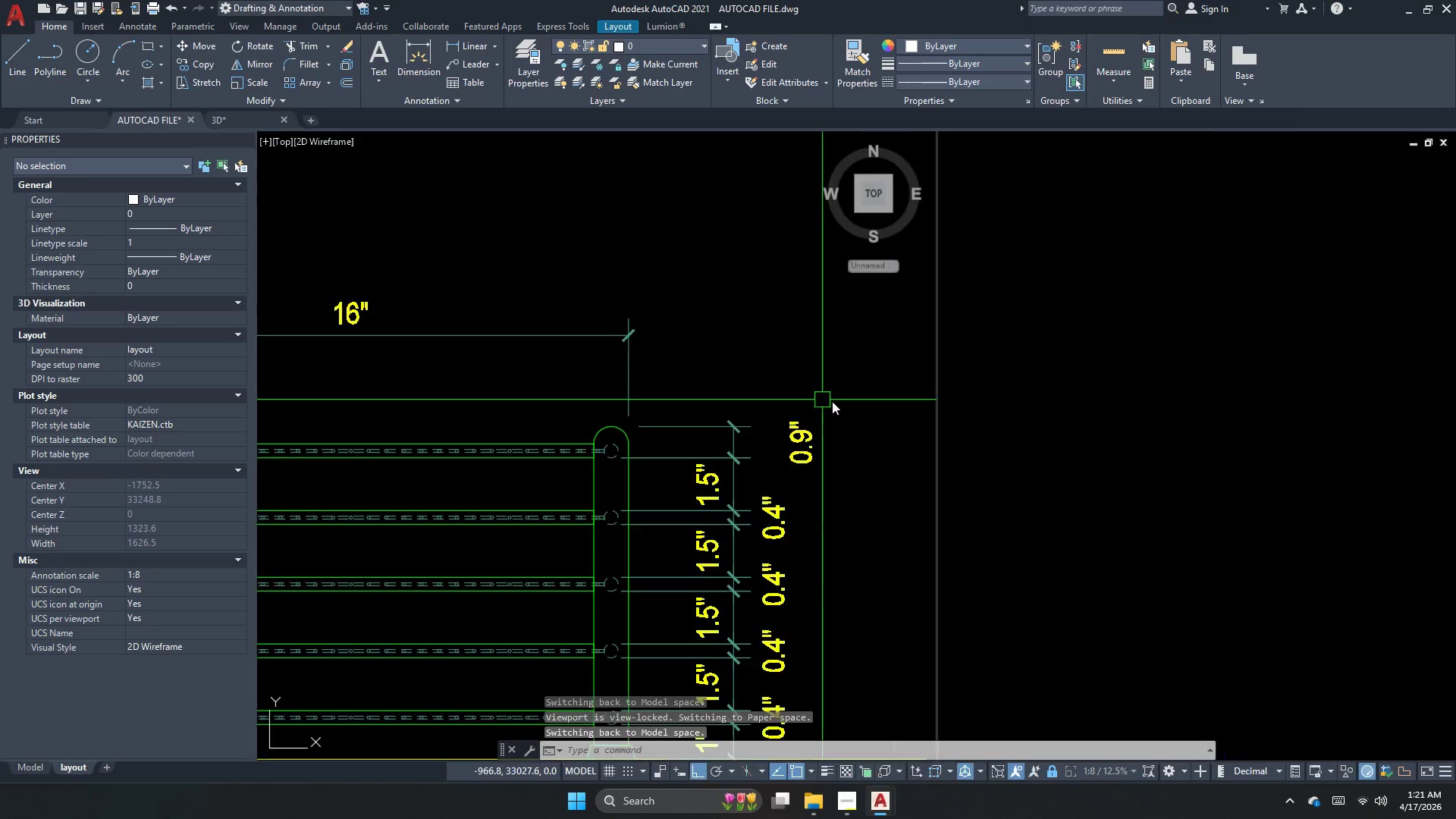 
key(Space)
 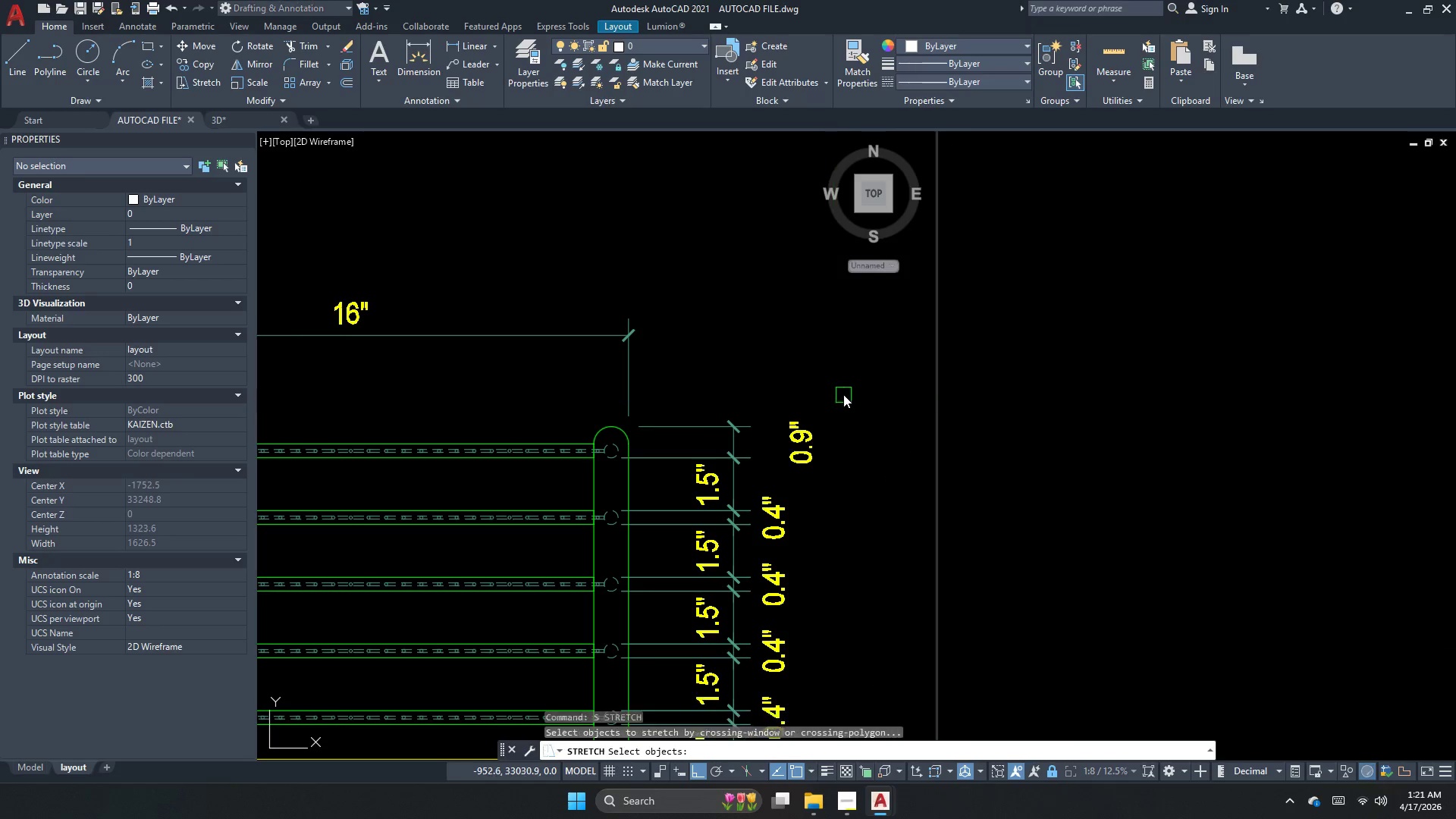 
left_click_drag(start_coordinate=[843, 394], to_coordinate=[835, 403])
 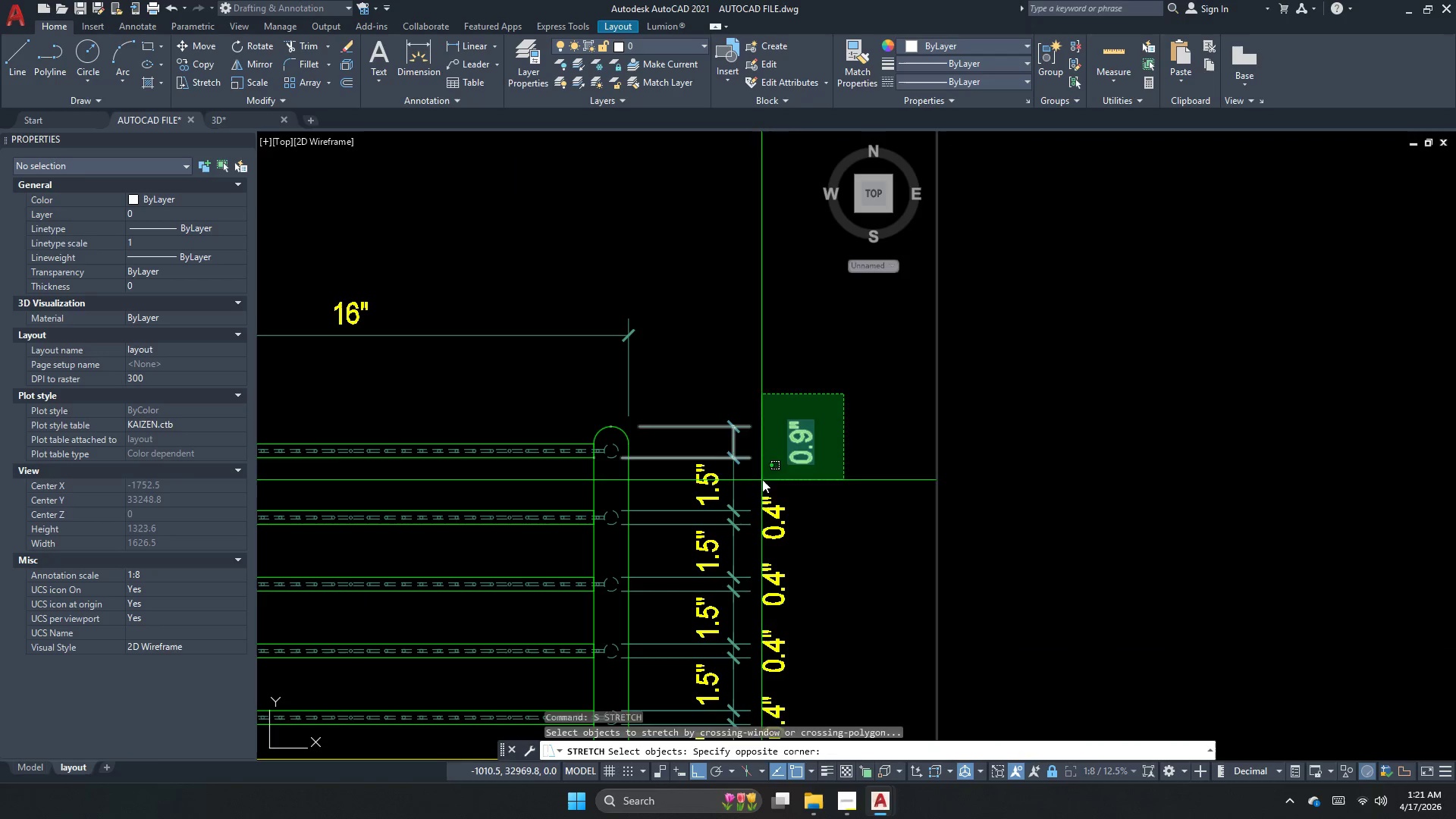 
scroll: coordinate [821, 397], scroll_direction: up, amount: 1.0
 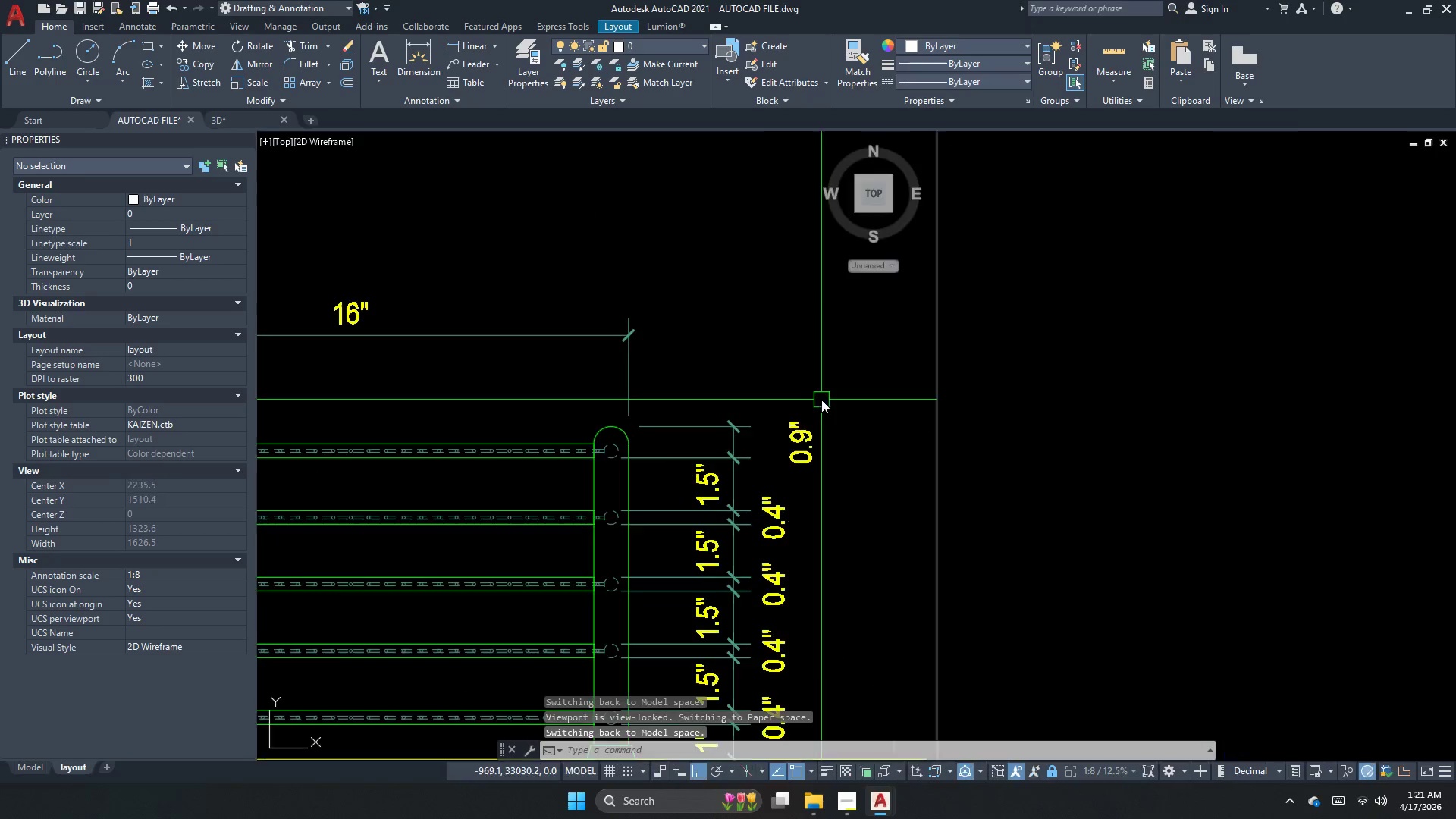 
key(Space)
 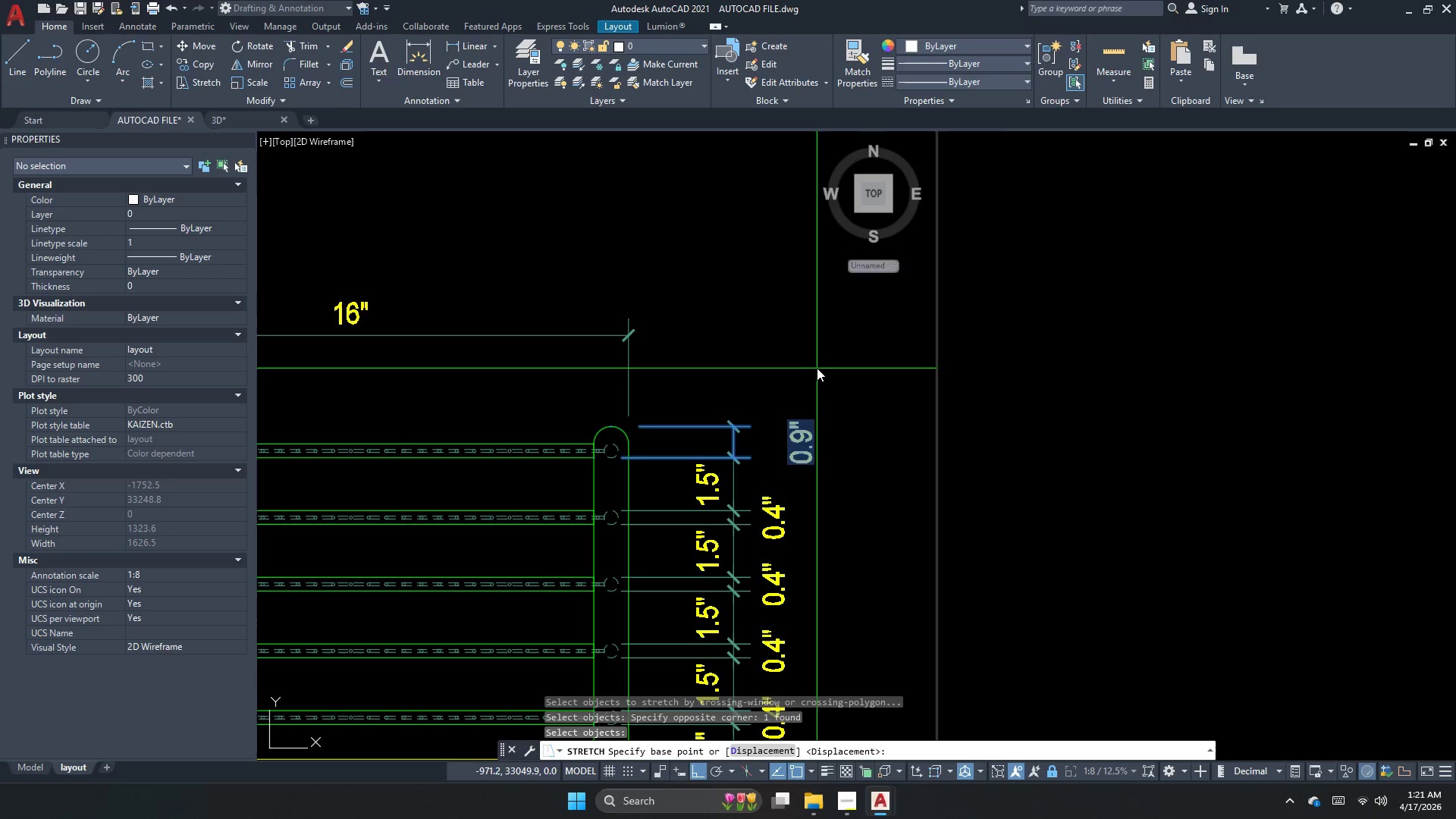 
scroll: coordinate [817, 367], scroll_direction: up, amount: 1.0
 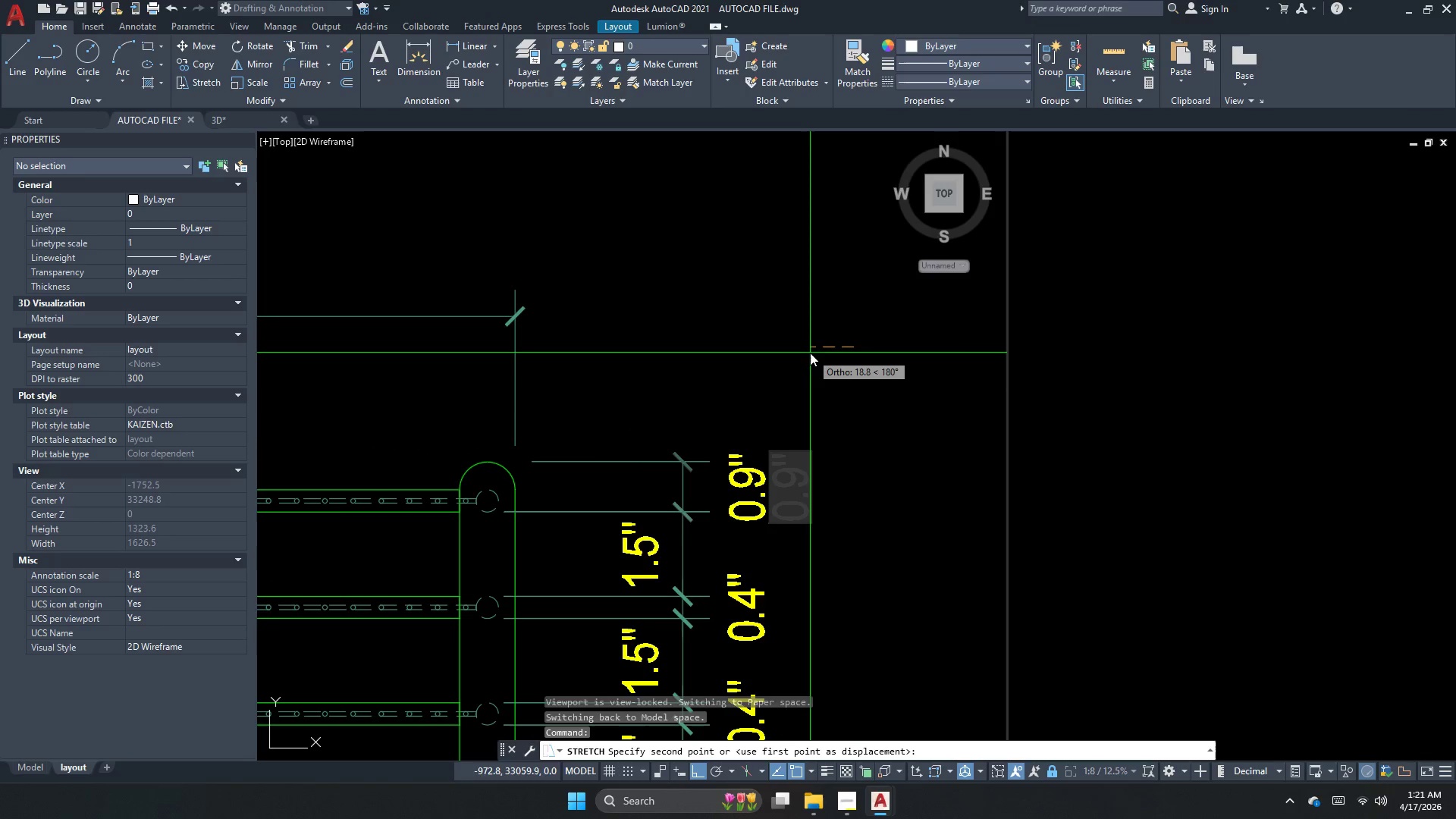 
left_click([809, 353])
 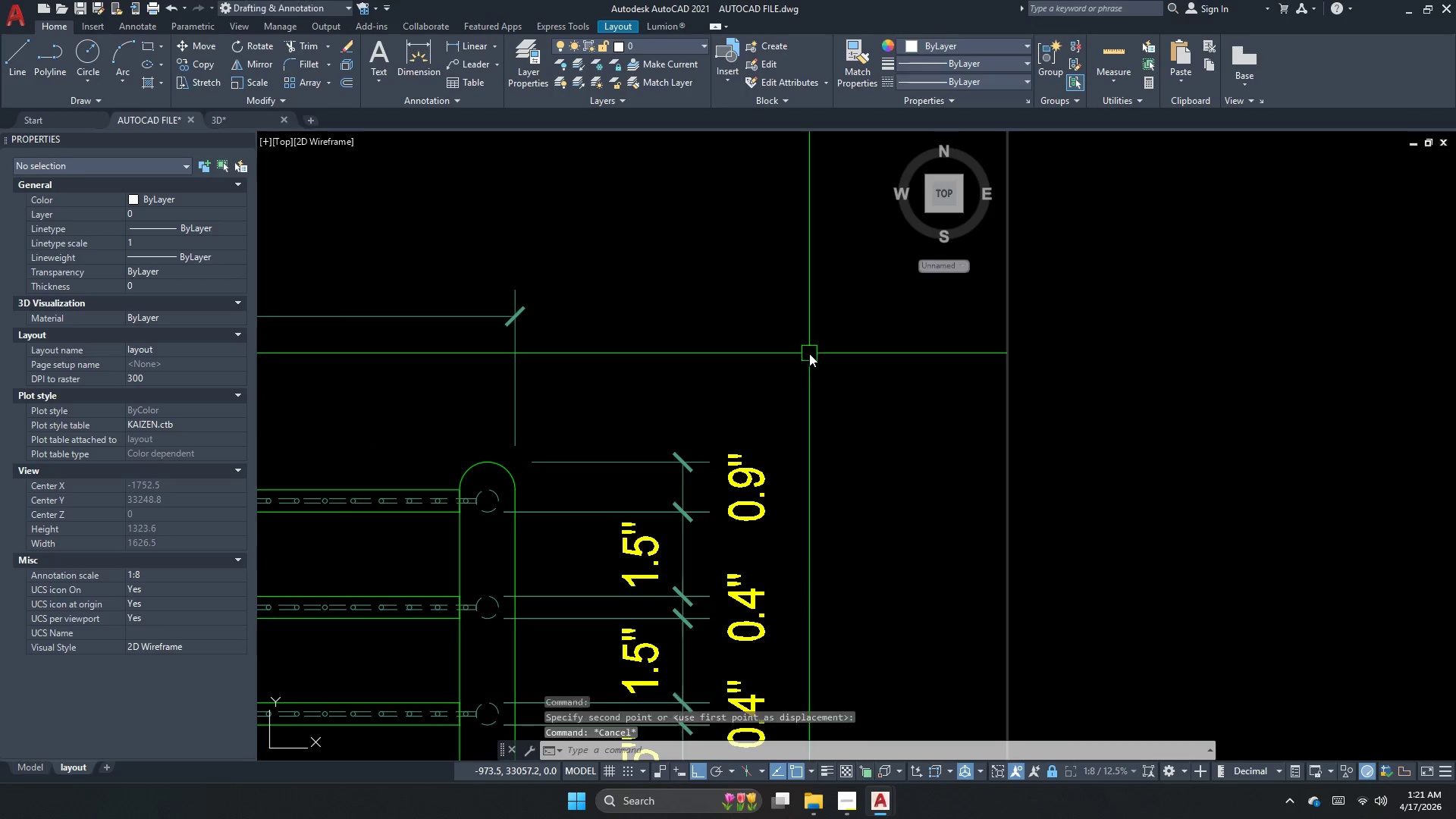 
key(Escape)
 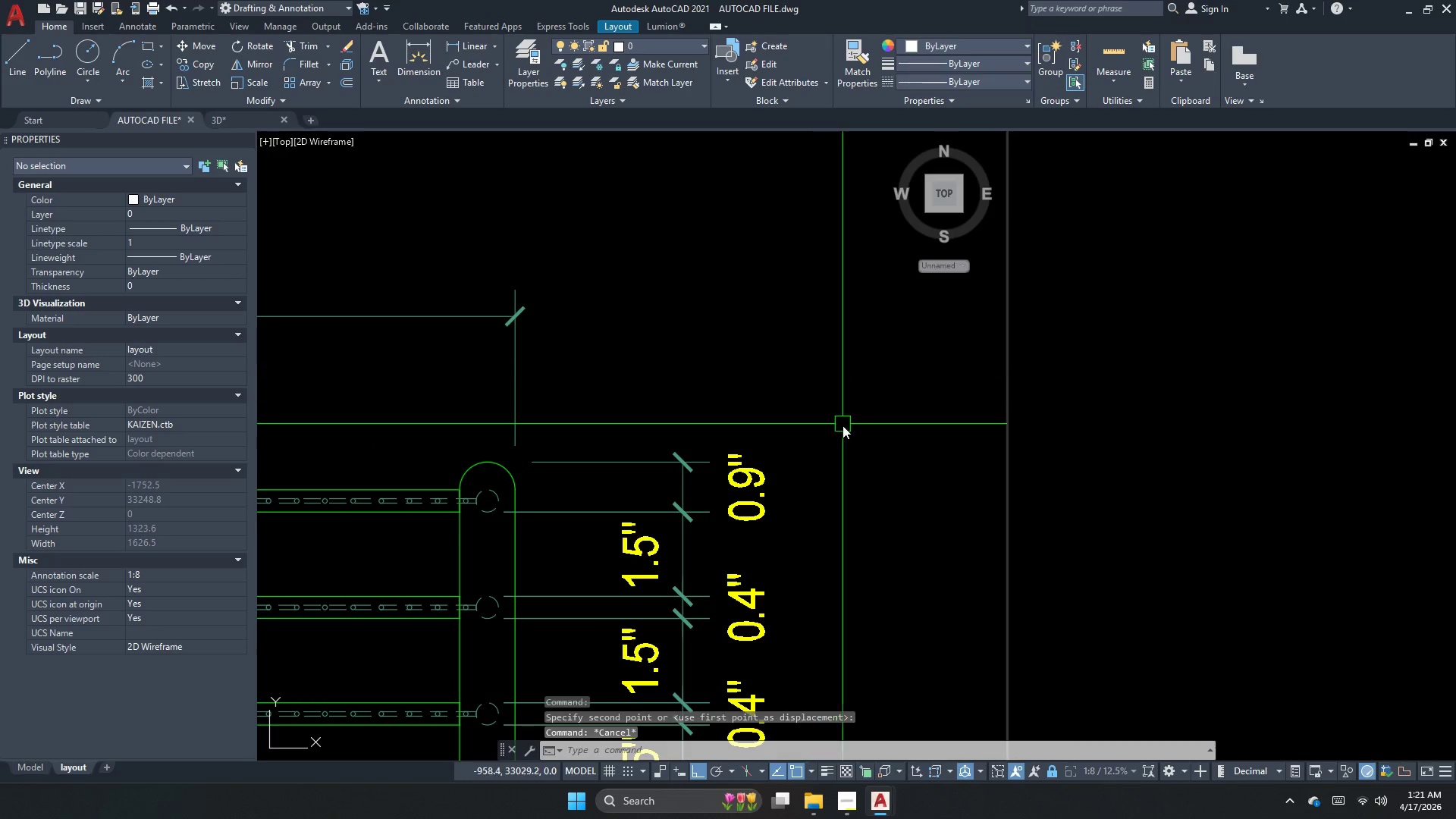 
scroll: coordinate [849, 500], scroll_direction: down, amount: 3.0
 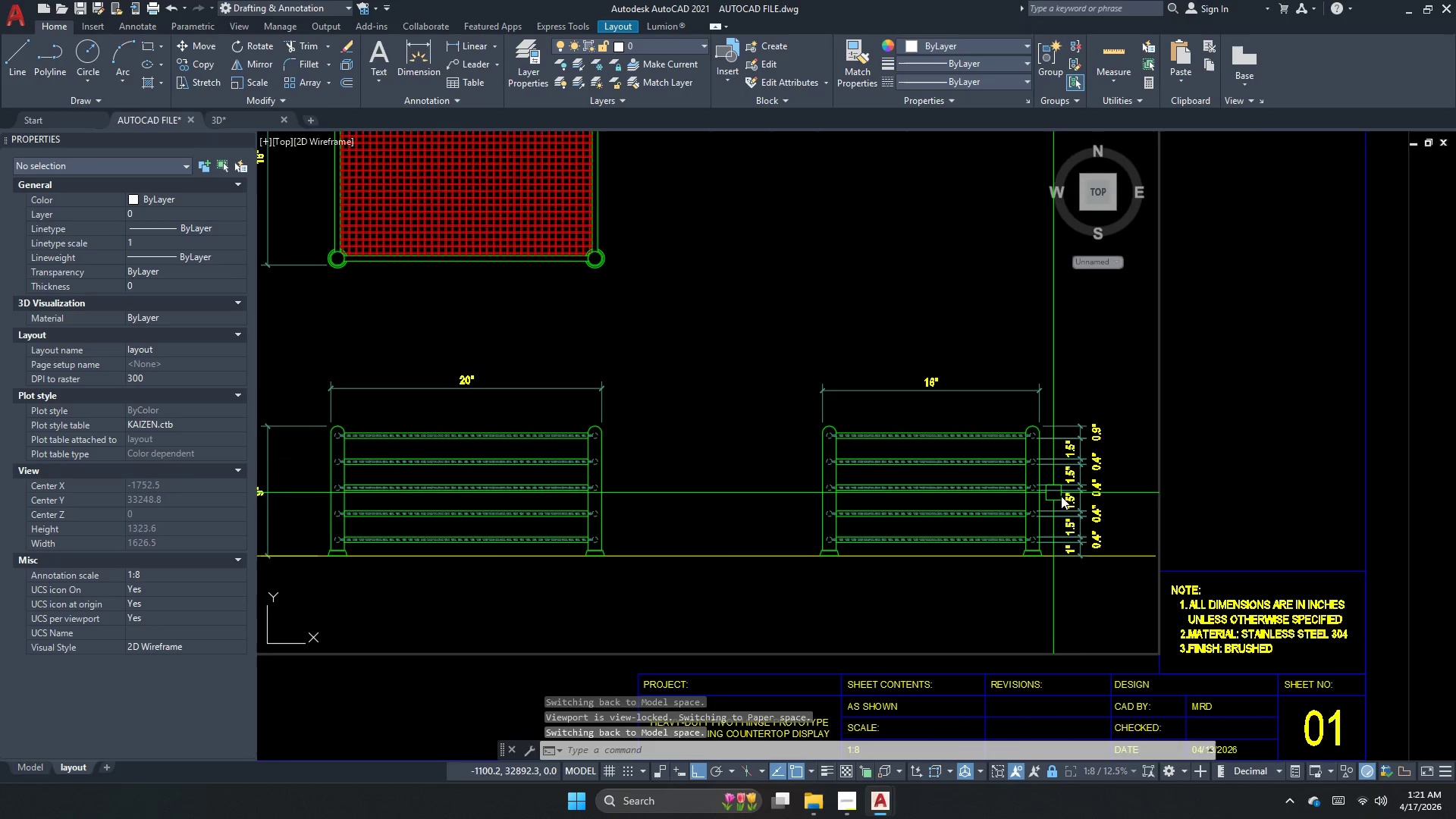 
key(Escape)
 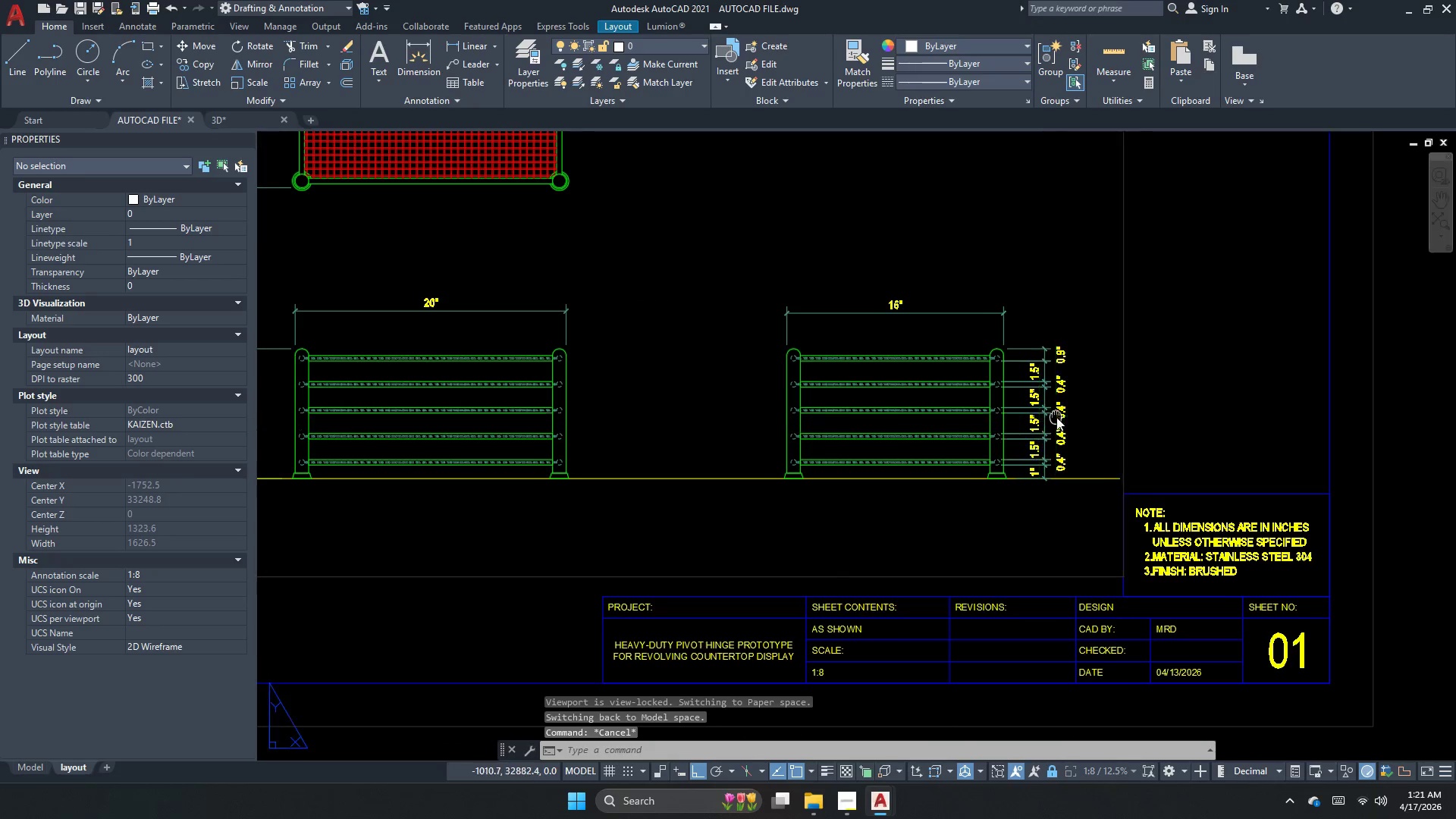 
scroll: coordinate [1105, 483], scroll_direction: down, amount: 1.0
 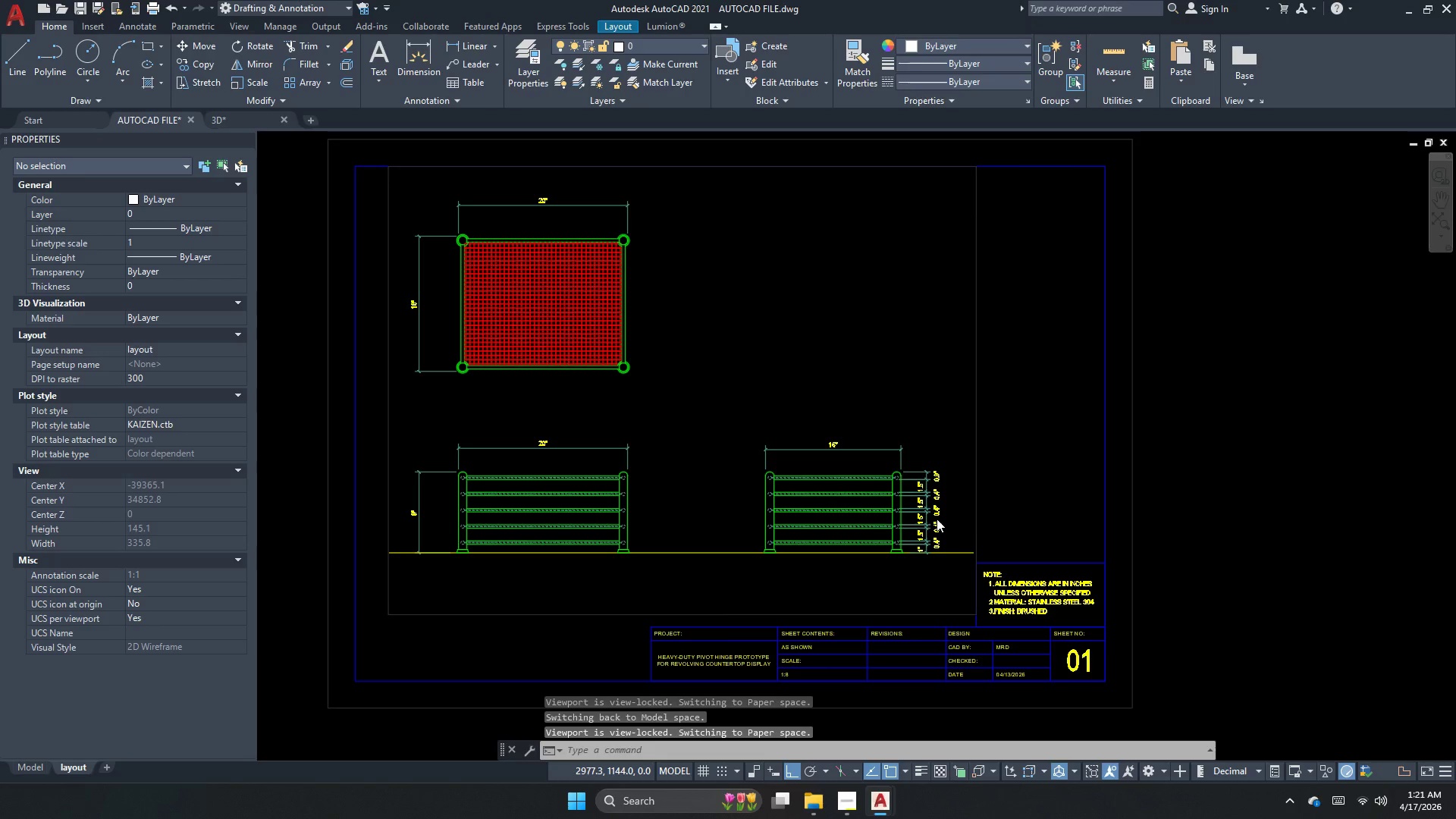 
scroll: coordinate [932, 533], scroll_direction: up, amount: 2.0
 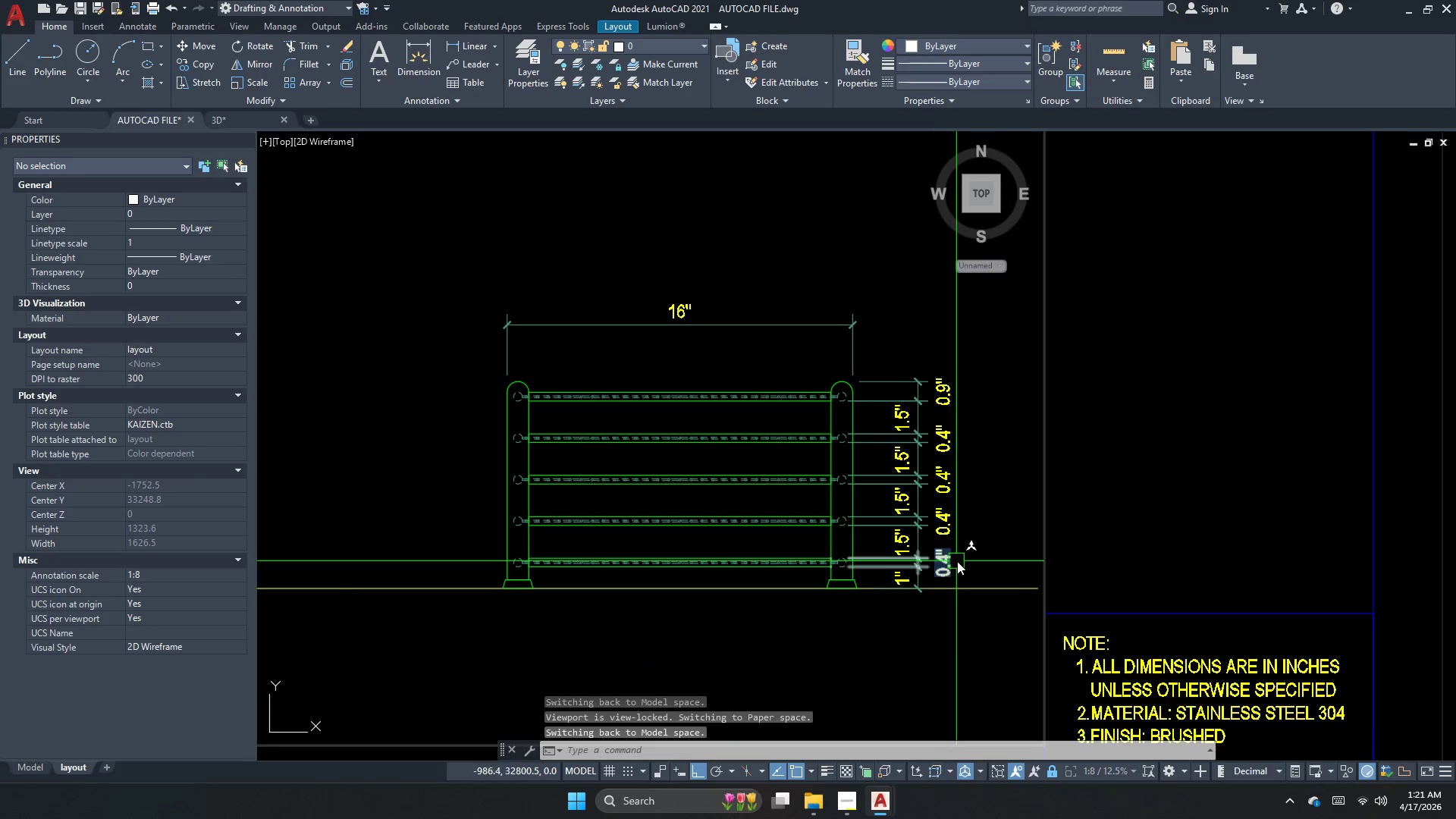 
left_click_drag(start_coordinate=[967, 568], to_coordinate=[957, 558])
 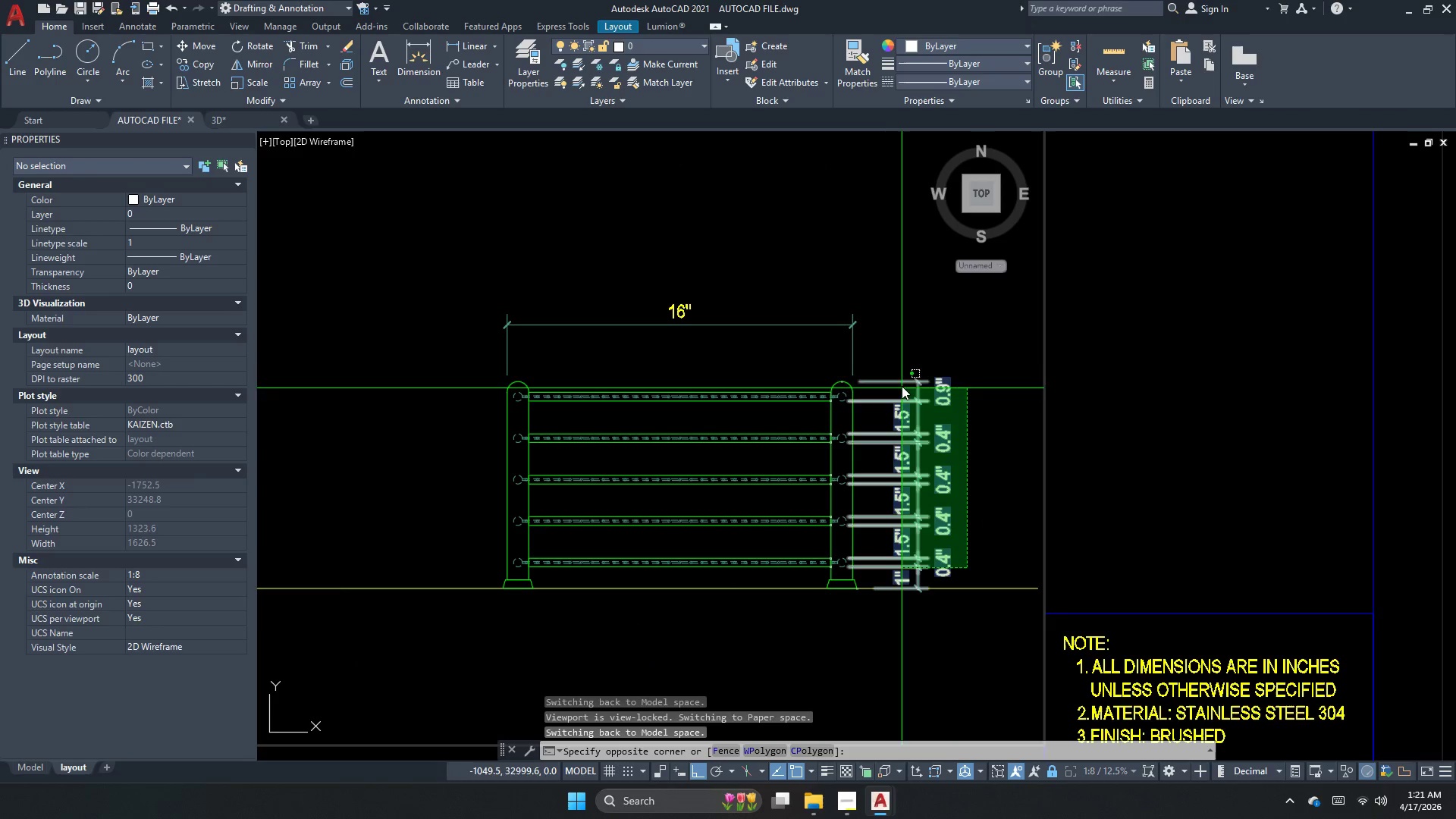 
left_click([894, 370])
 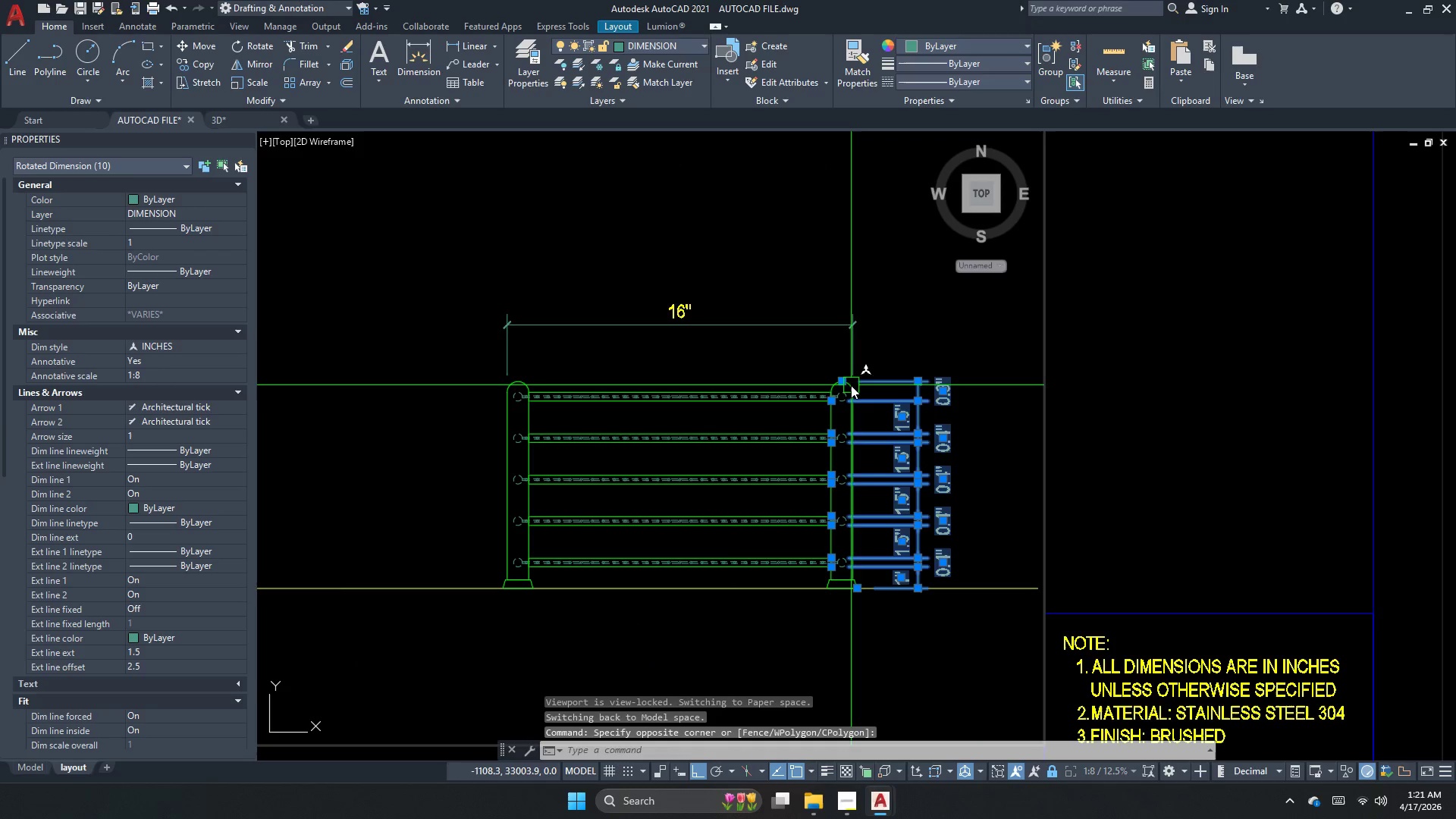 
type(mi )
 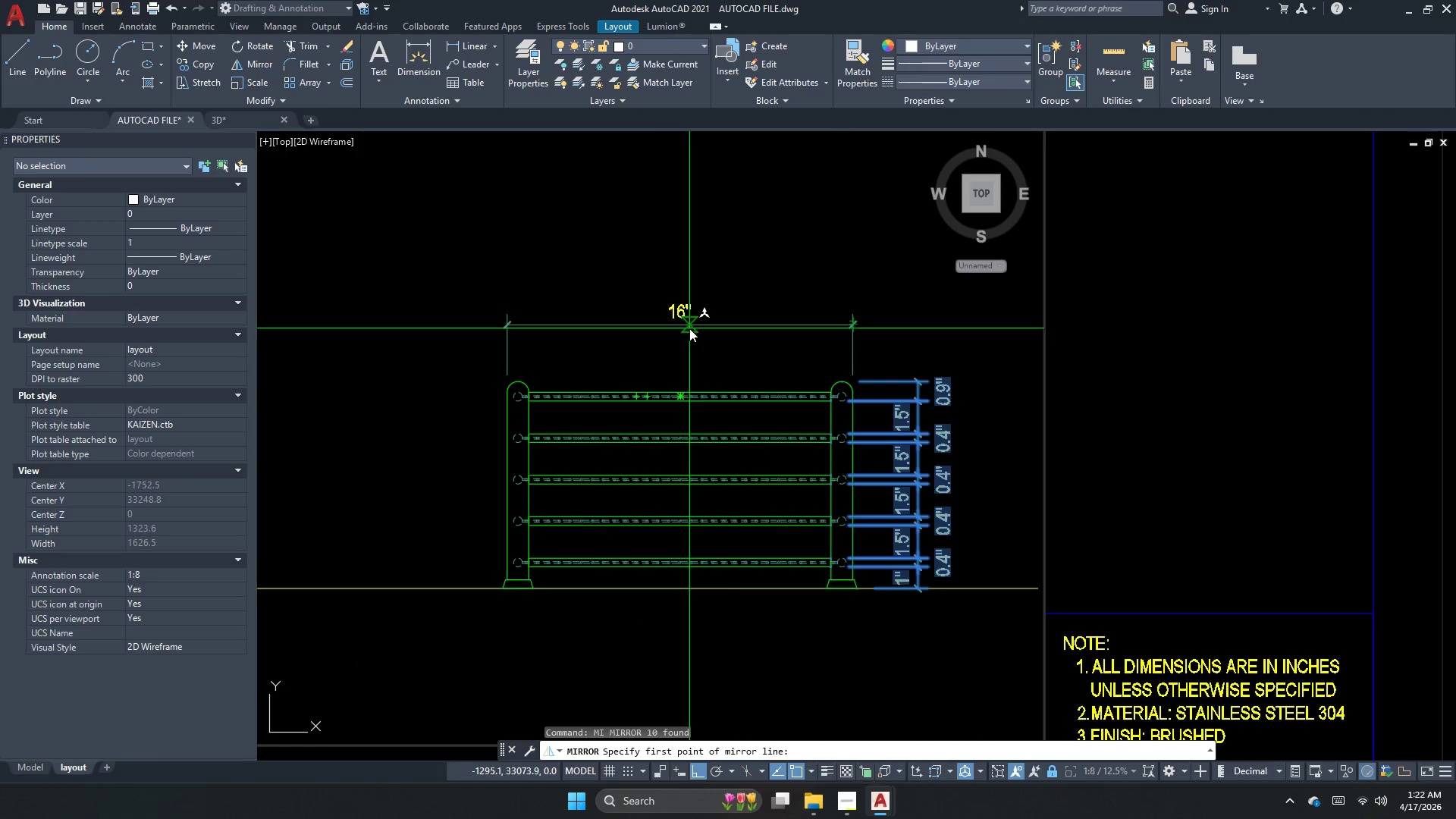 
left_click_drag(start_coordinate=[684, 329], to_coordinate=[686, 324])
 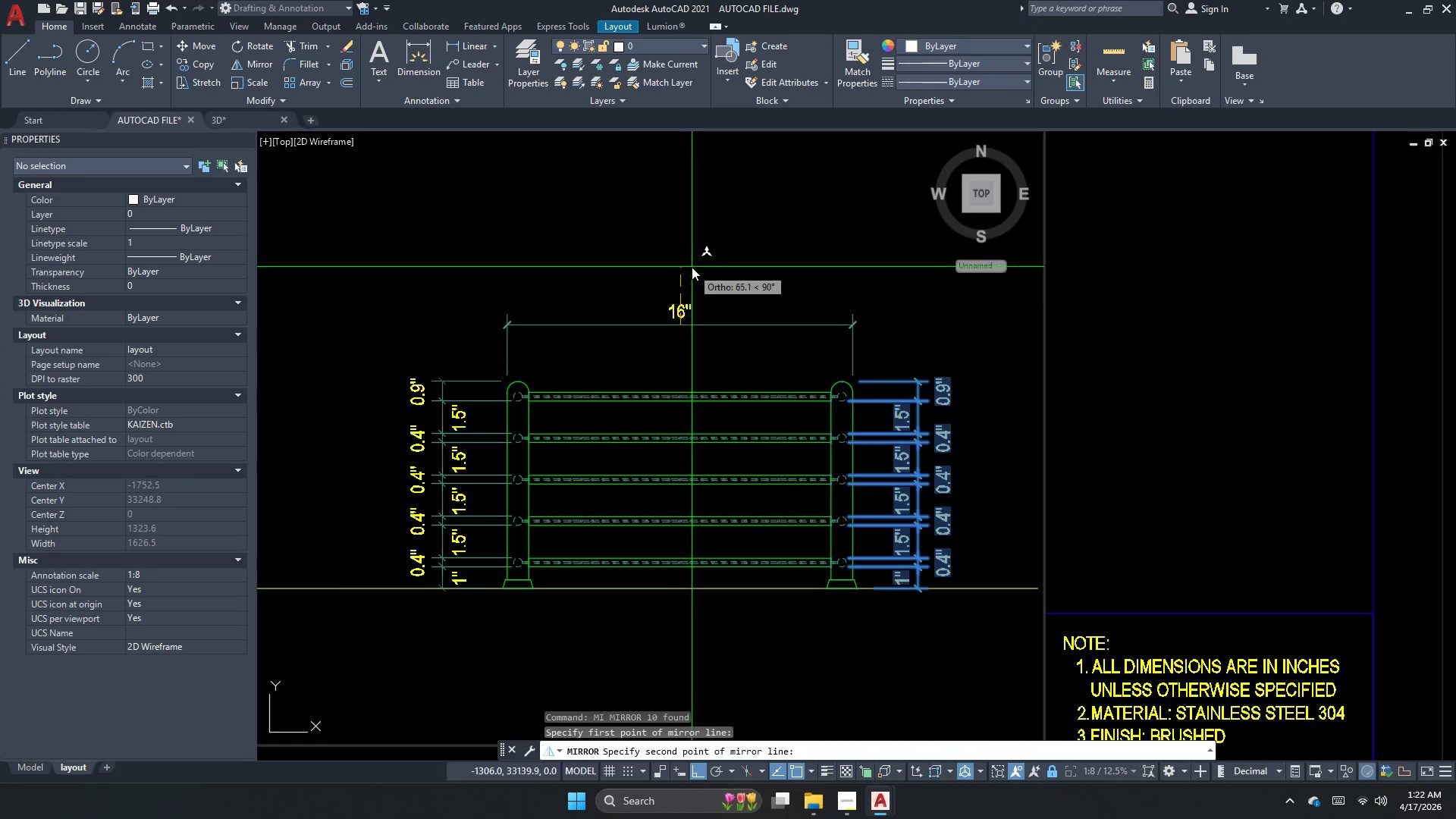 
double_click([692, 267])
 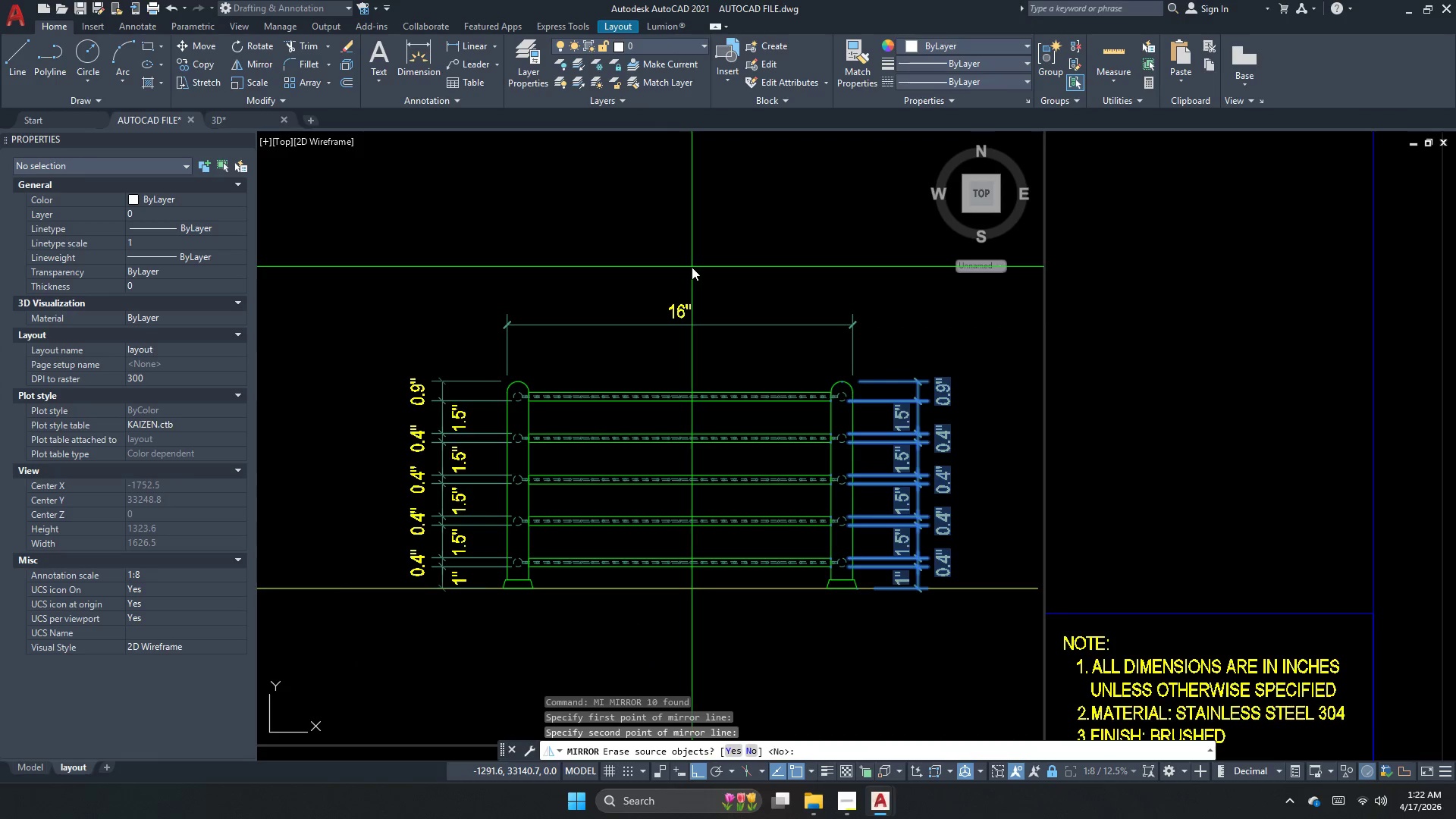 
scroll: coordinate [691, 267], scroll_direction: down, amount: 1.0
 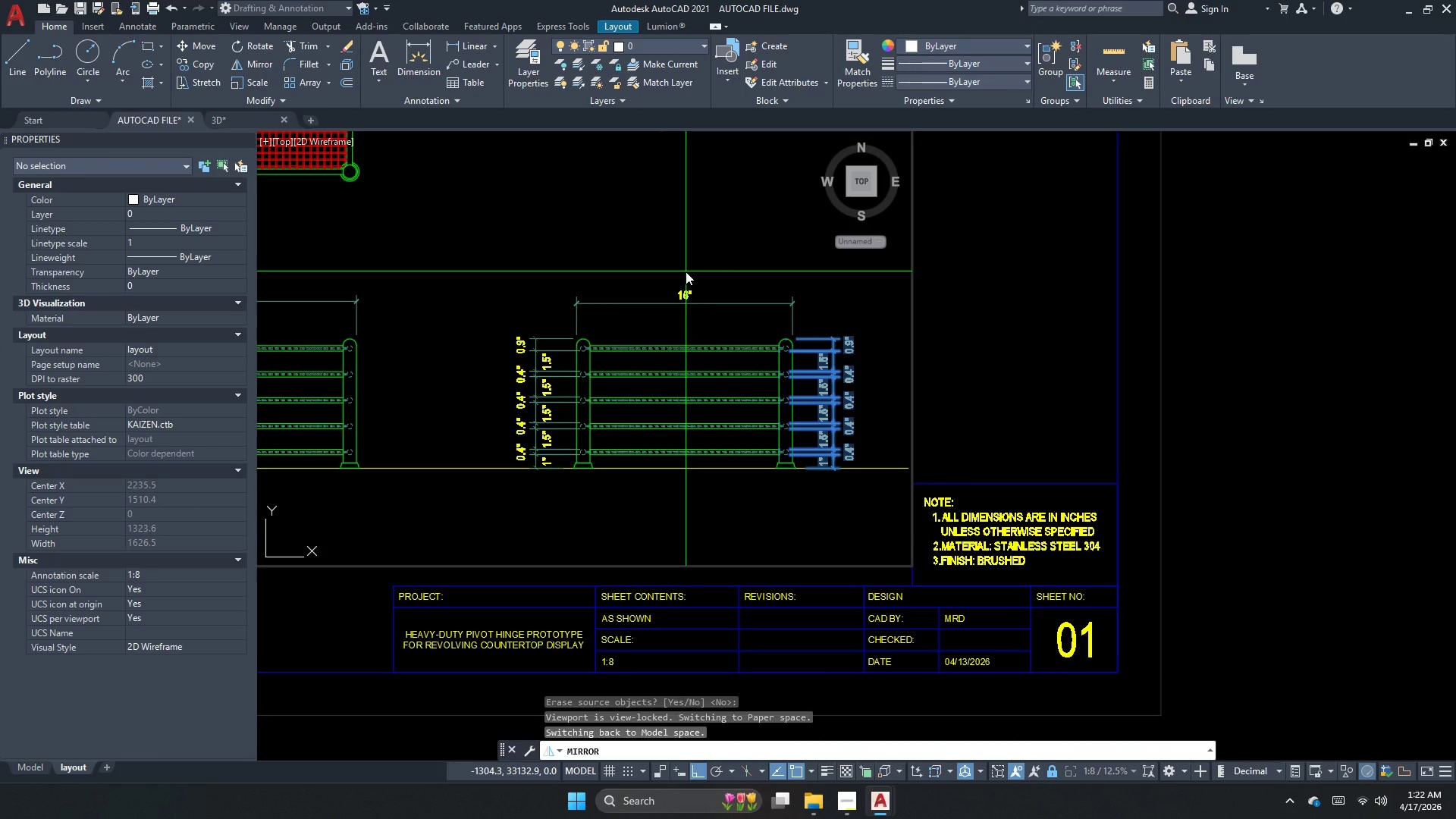 
key(Y)
 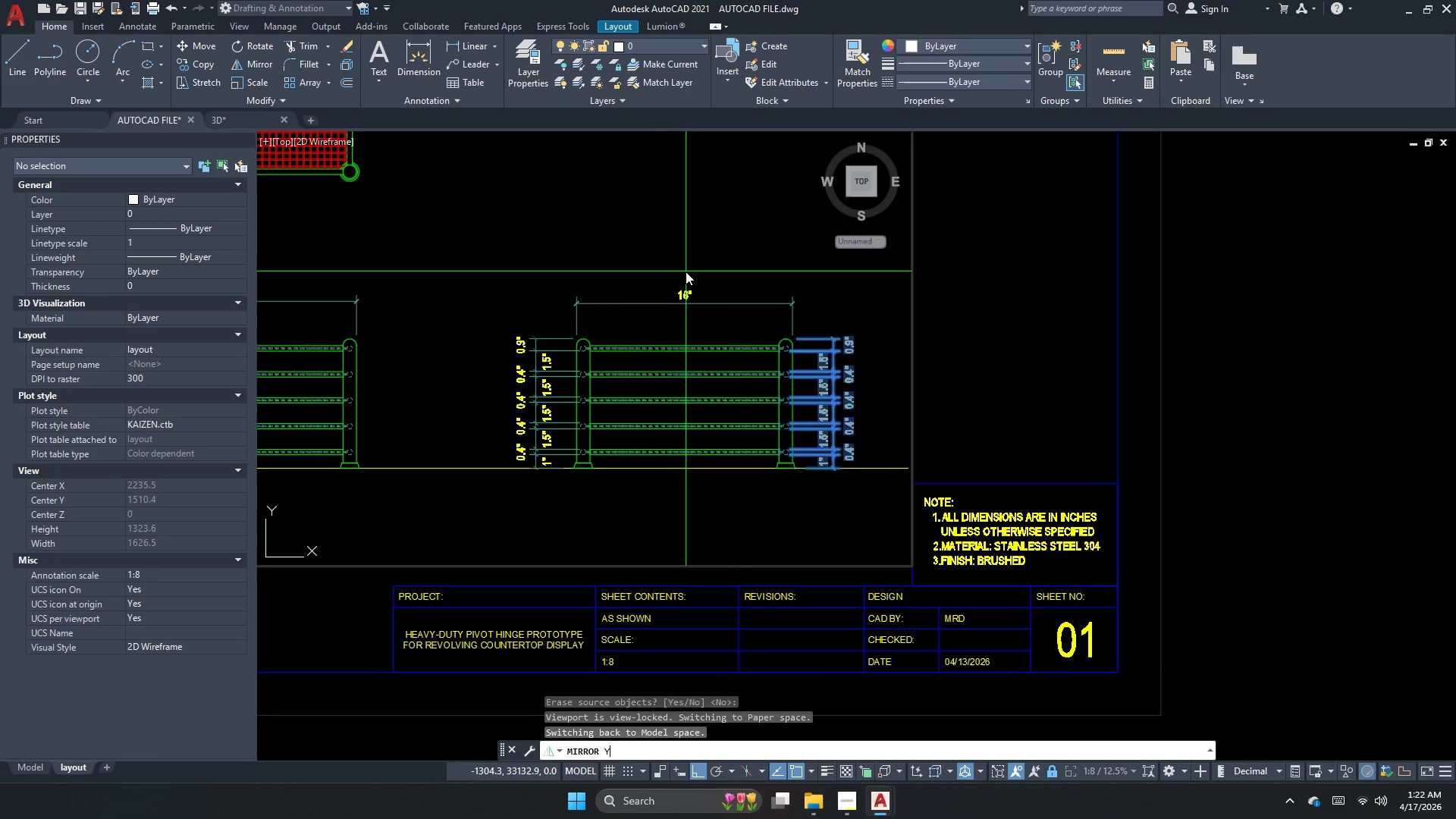 
key(Space)
 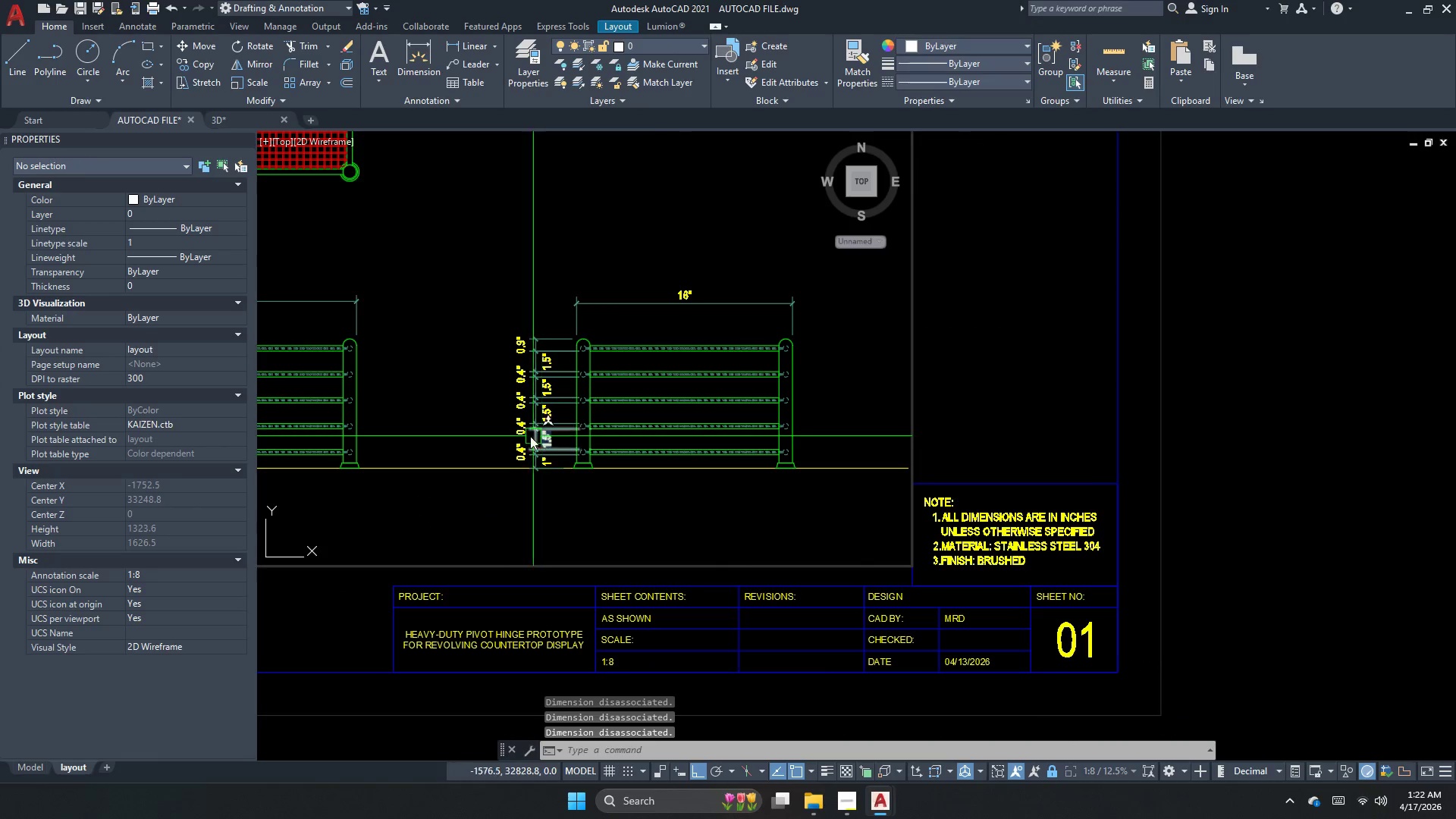 
key(Escape)
 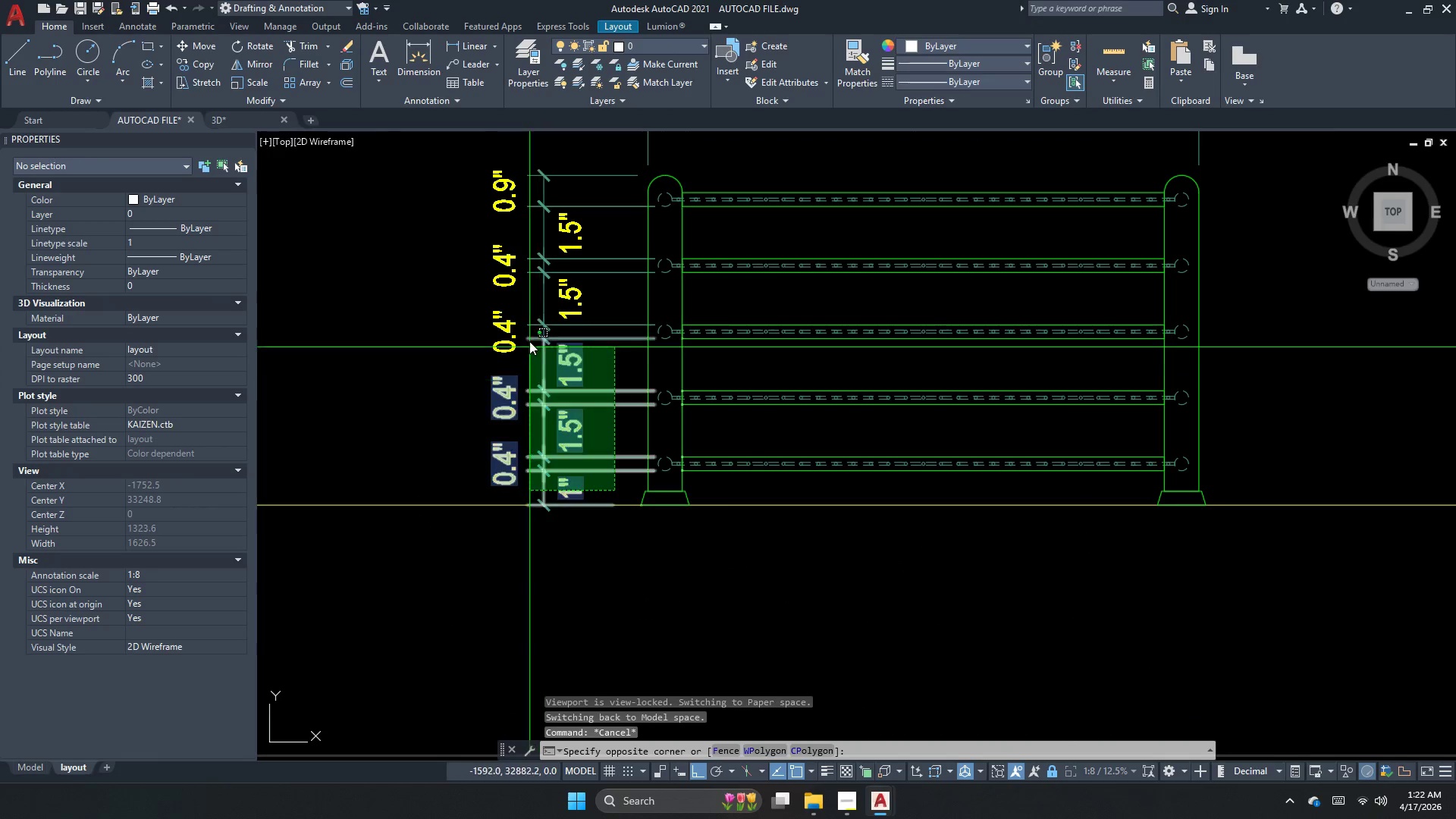 
scroll: coordinate [531, 444], scroll_direction: up, amount: 2.0
 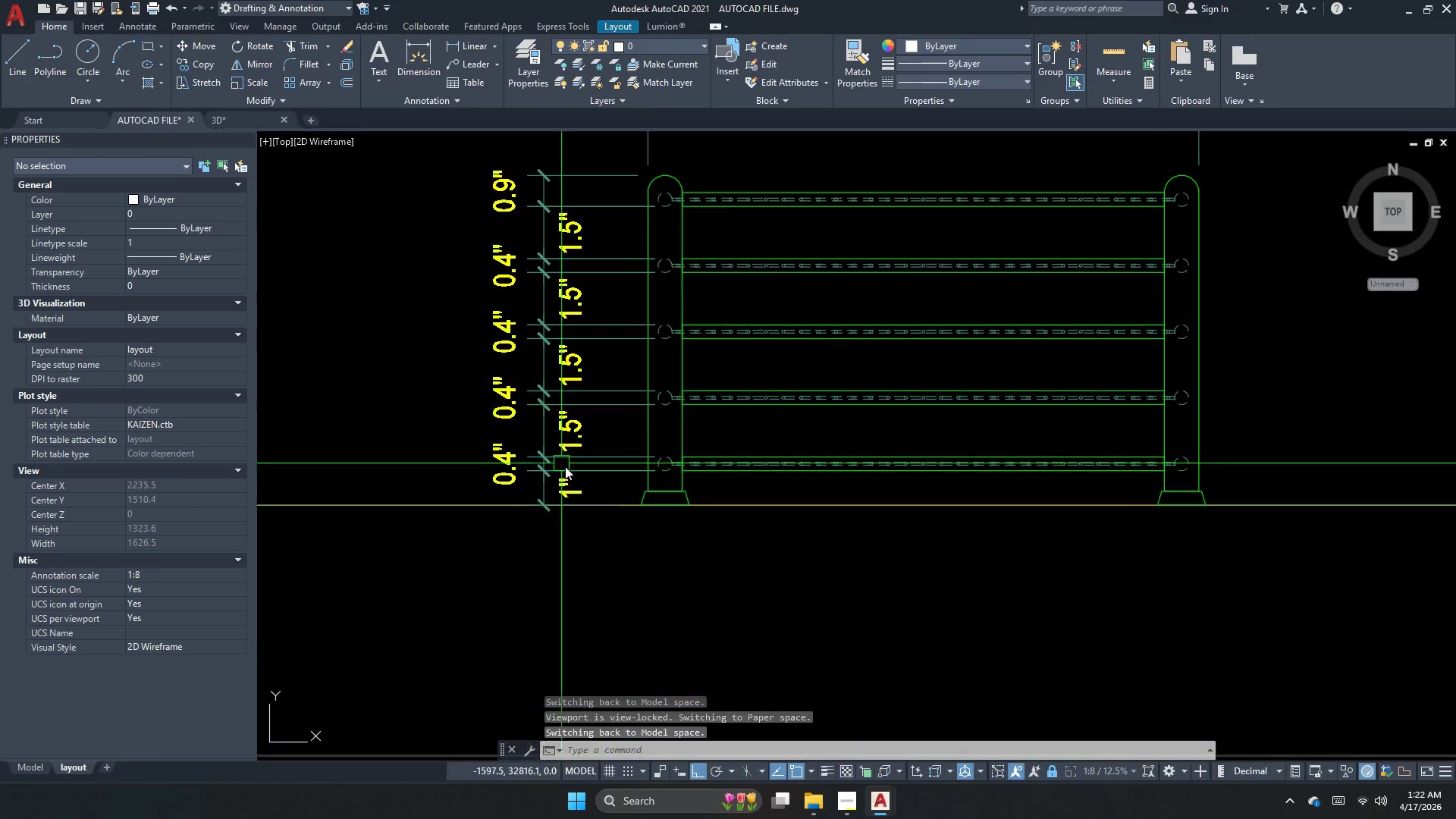 
scroll: coordinate [531, 399], scroll_direction: down, amount: 1.0
 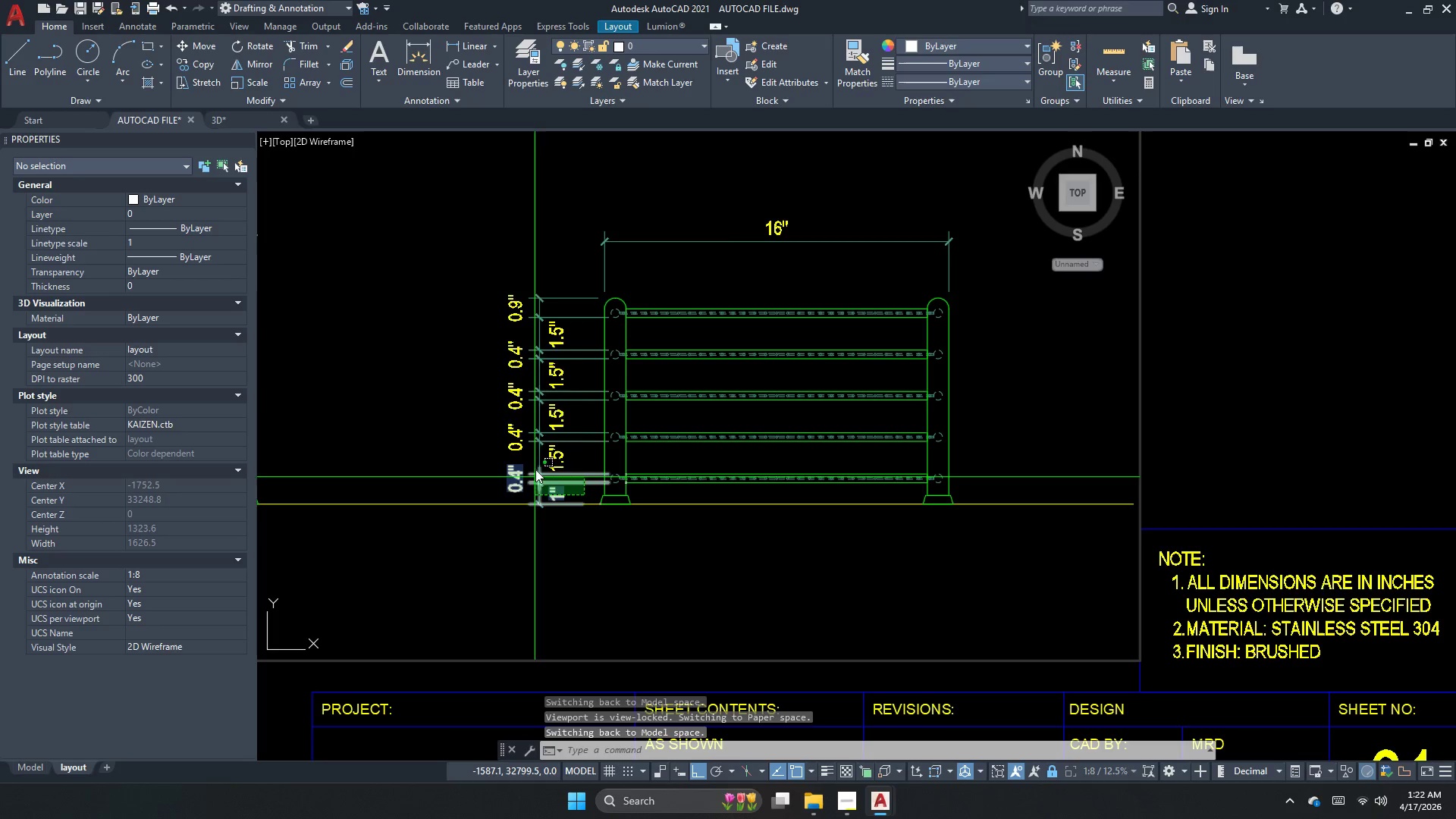 
left_click([463, 245])
 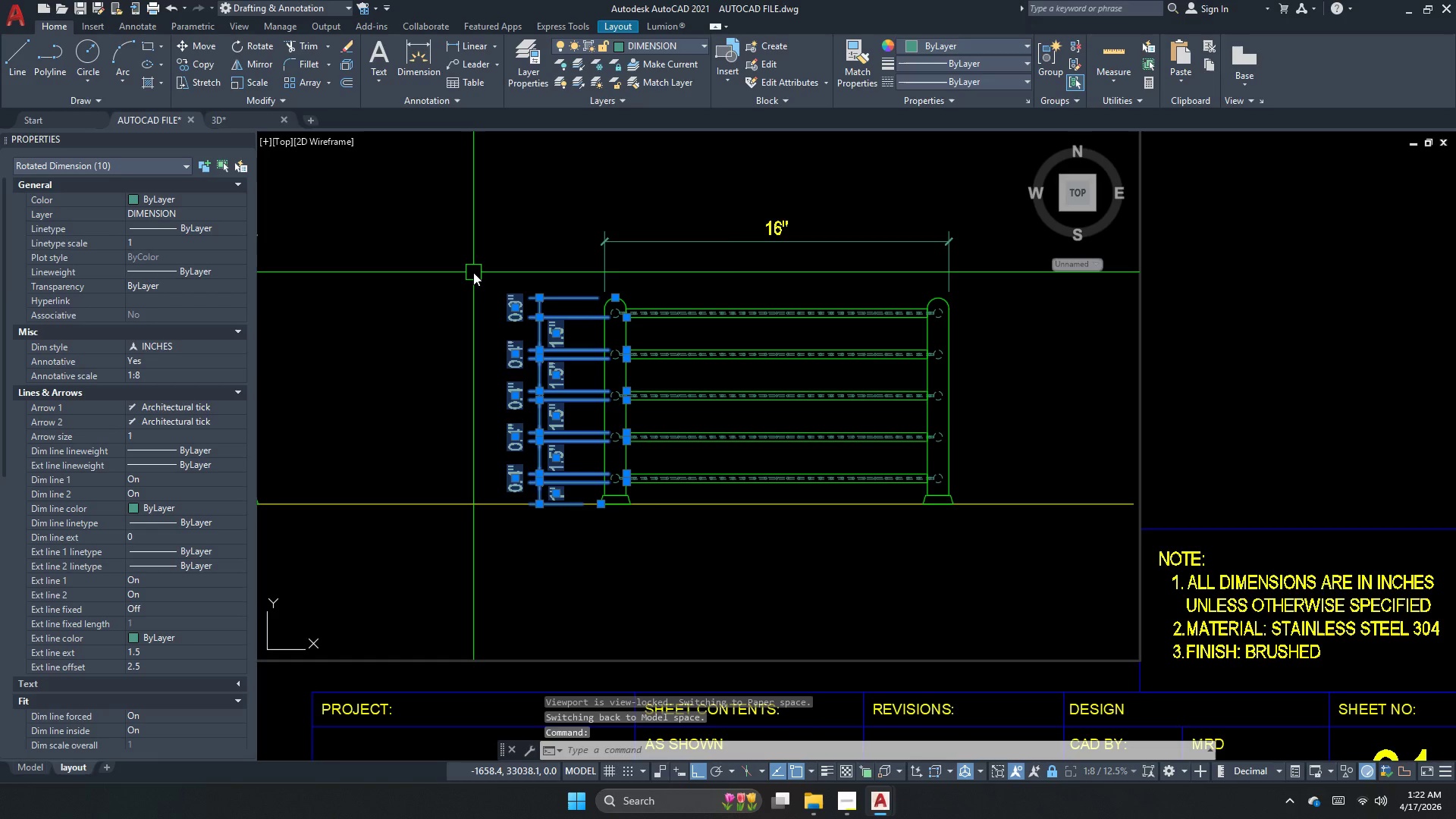 
type(co)
 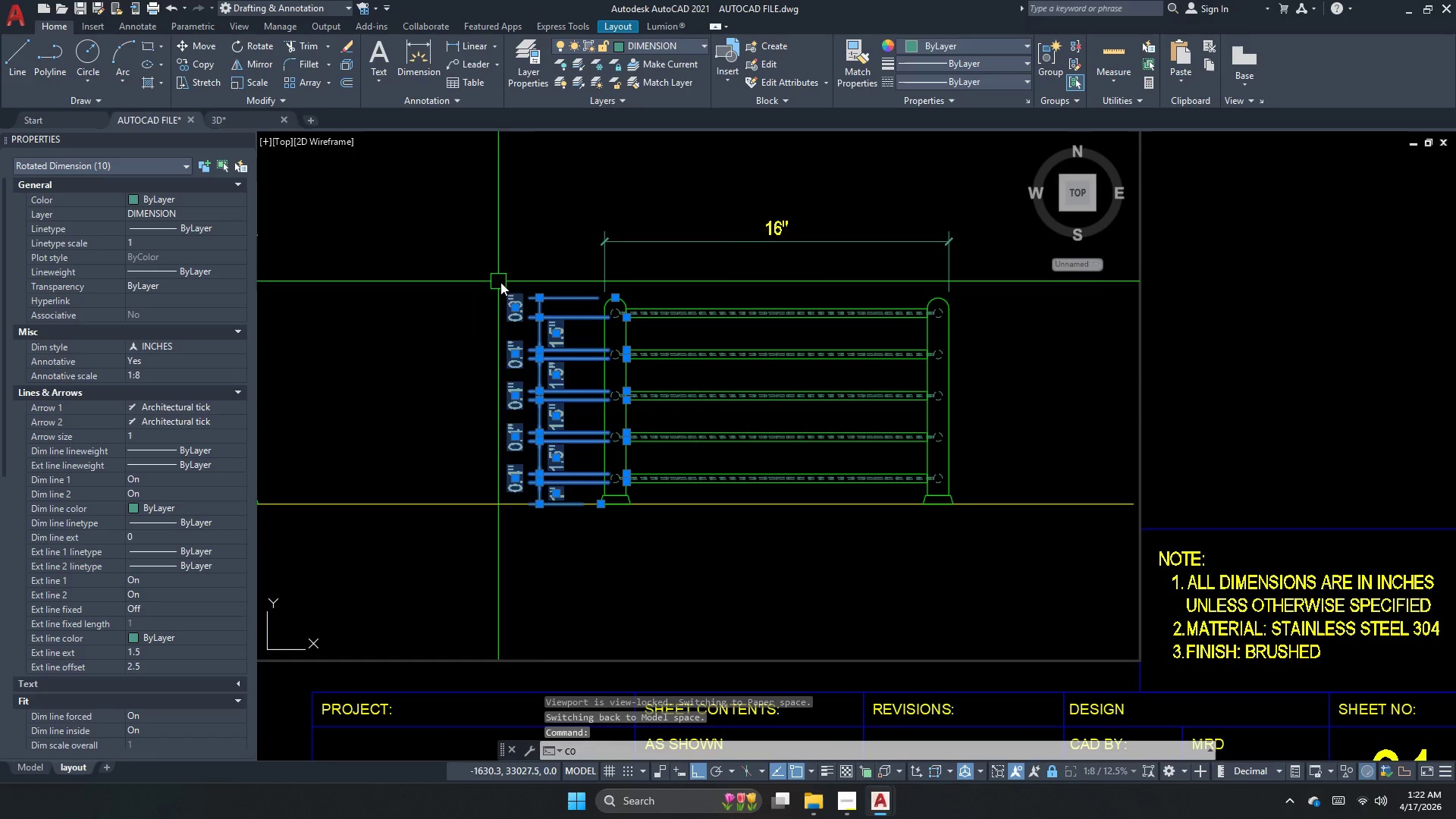 
key(Space)
 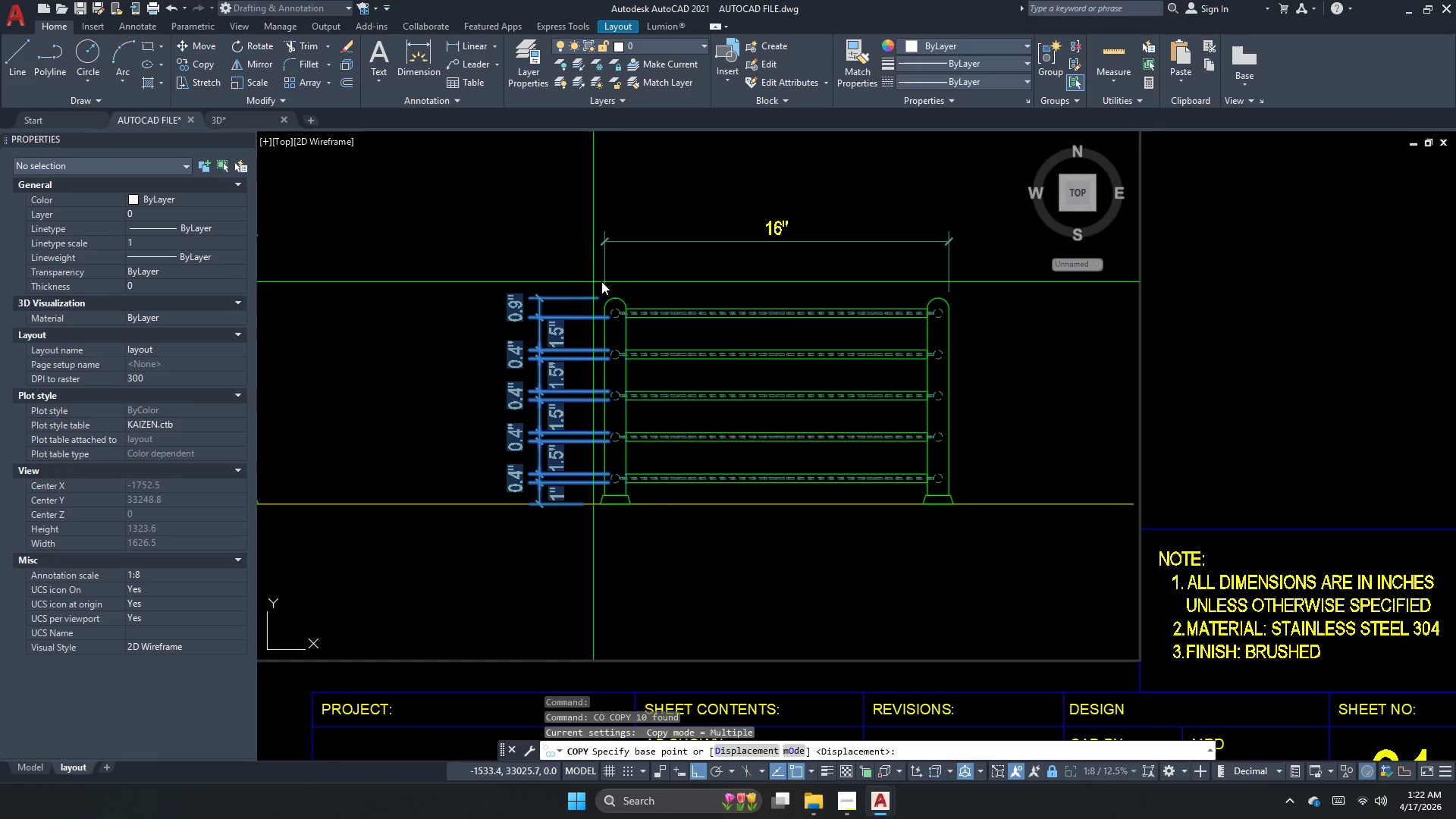 
scroll: coordinate [592, 356], scroll_direction: up, amount: 4.0
 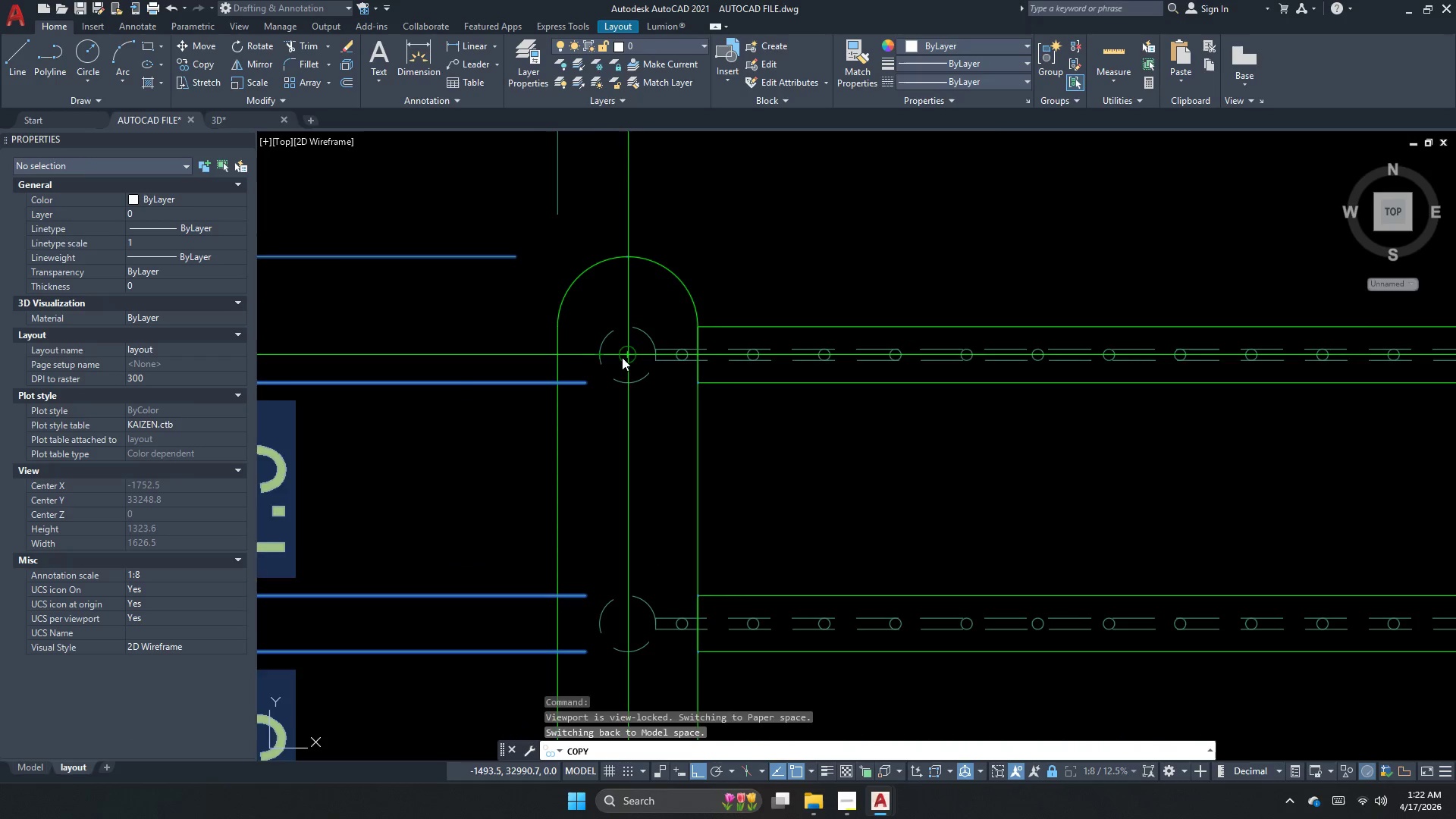 
scroll: coordinate [971, 388], scroll_direction: down, amount: 7.0
 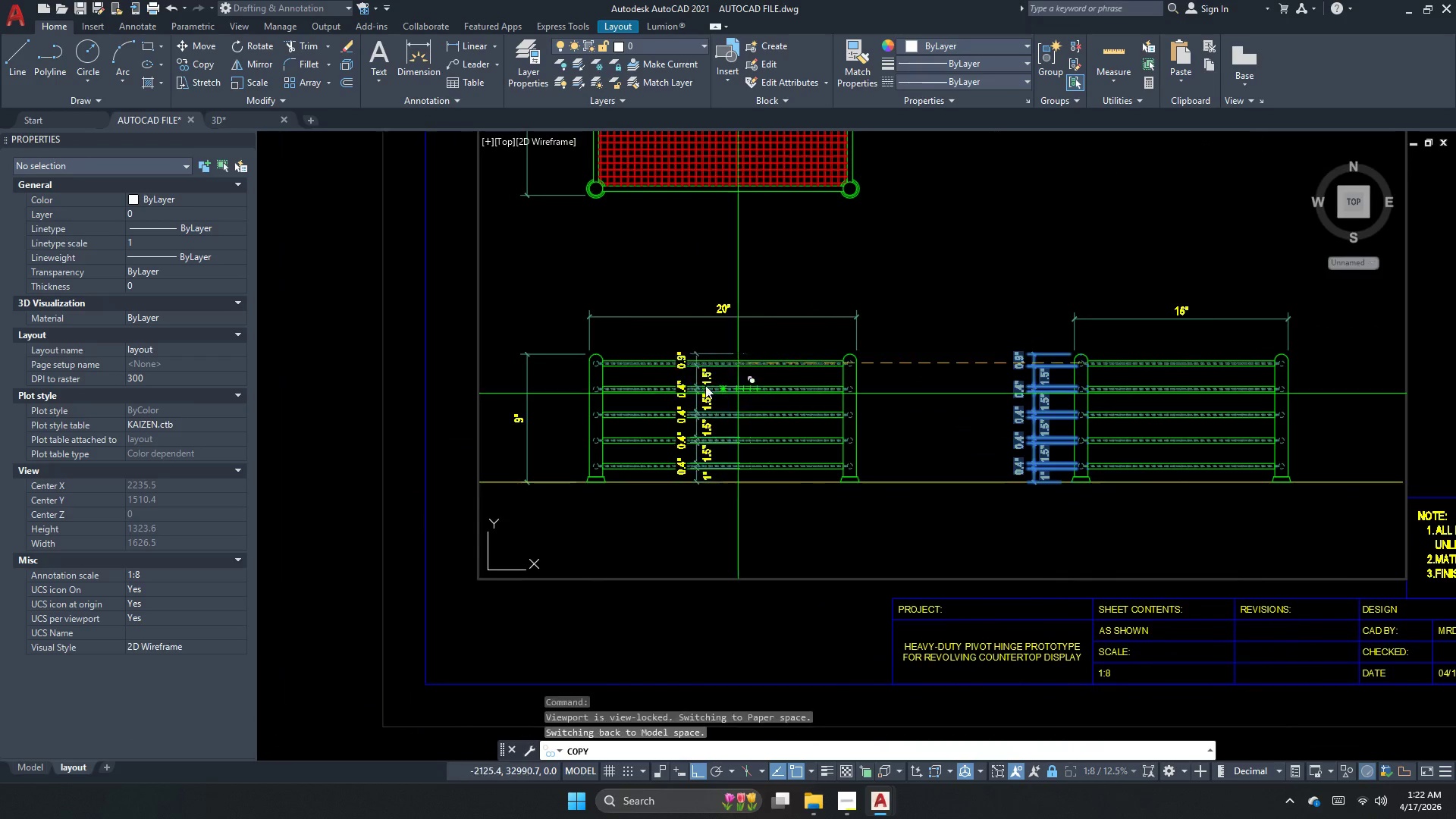 
scroll: coordinate [601, 381], scroll_direction: up, amount: 4.0
 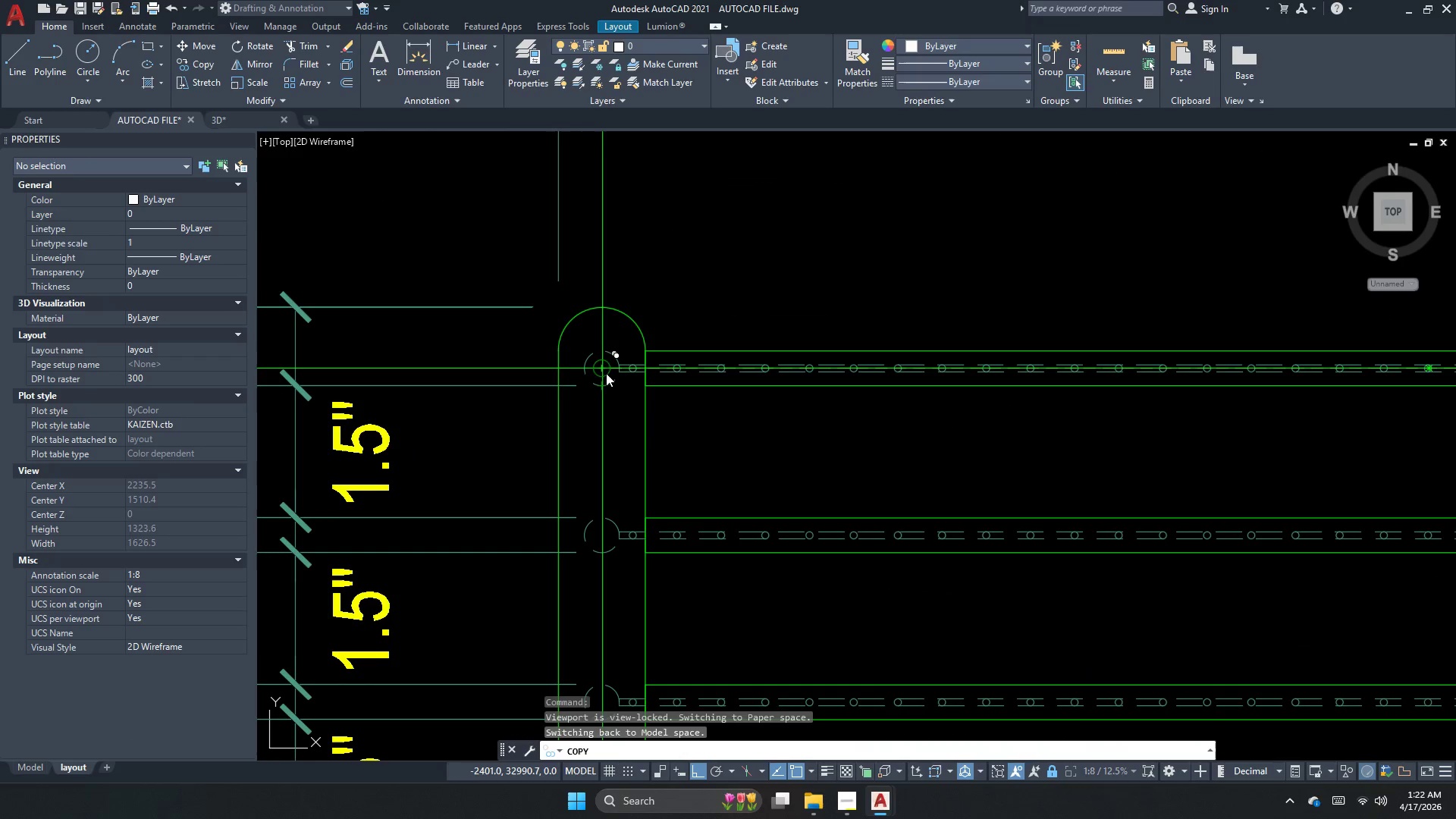 
key(Escape)
 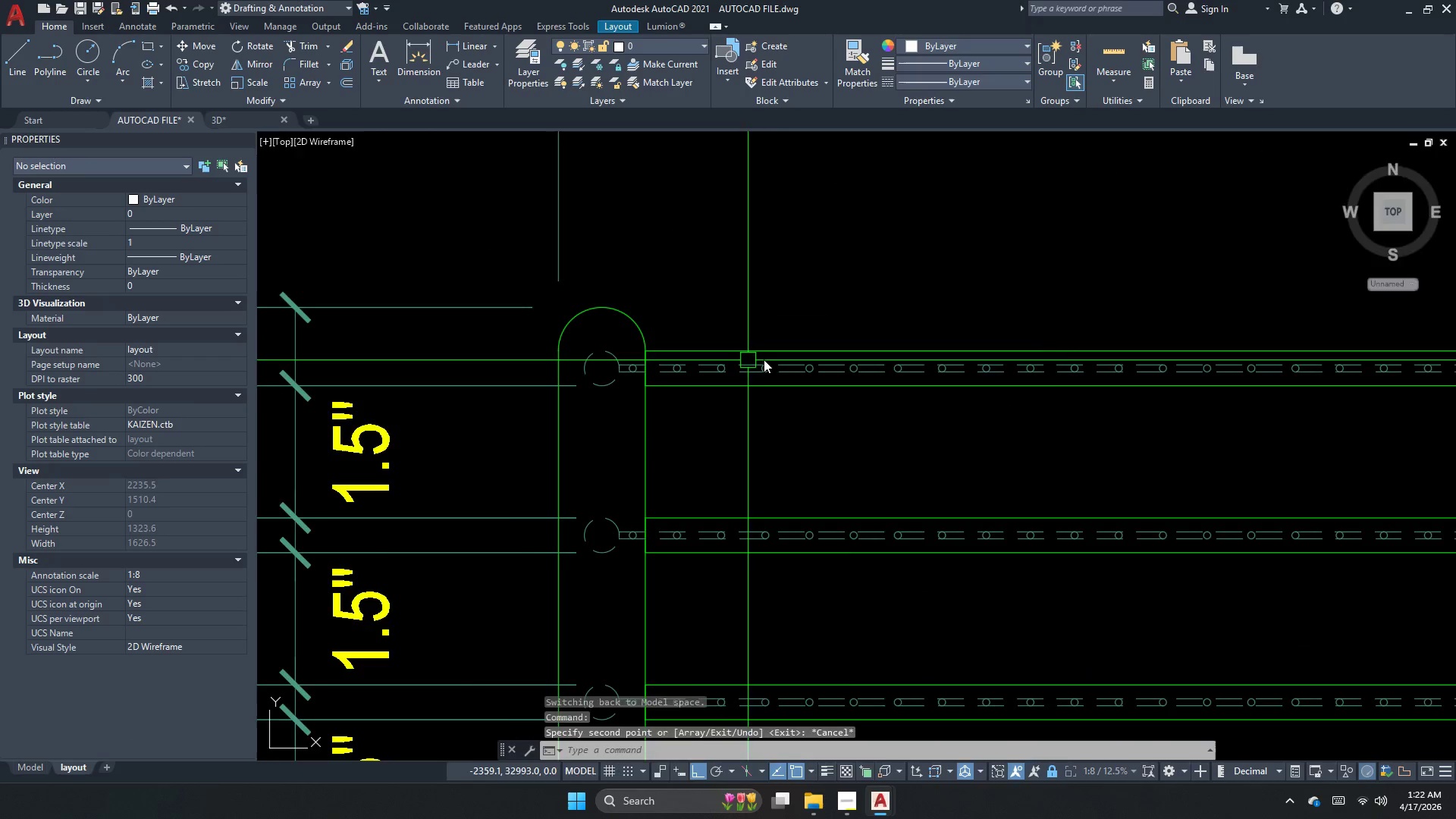 
key(Escape)
 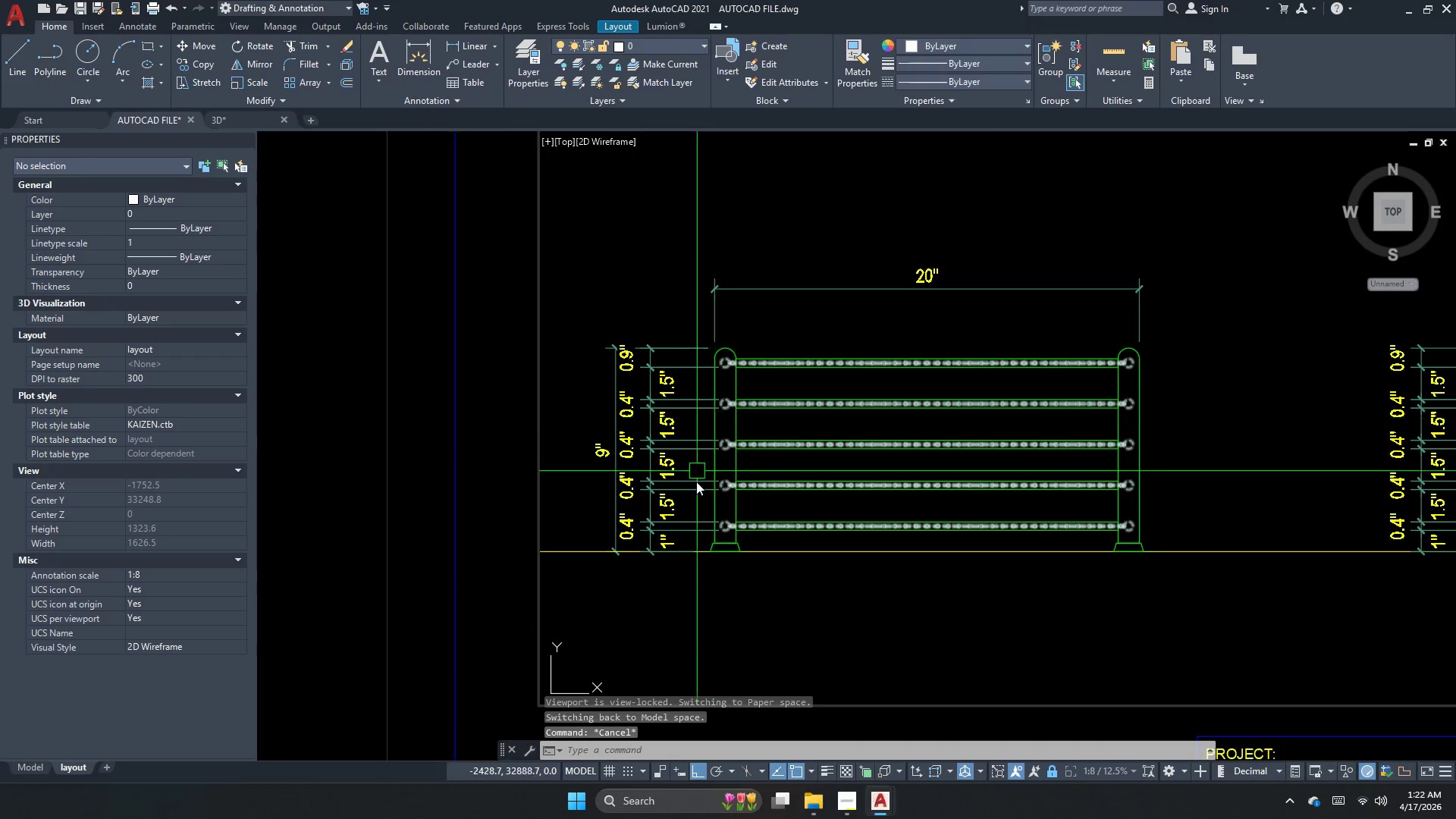 
scroll: coordinate [765, 362], scroll_direction: down, amount: 3.0
 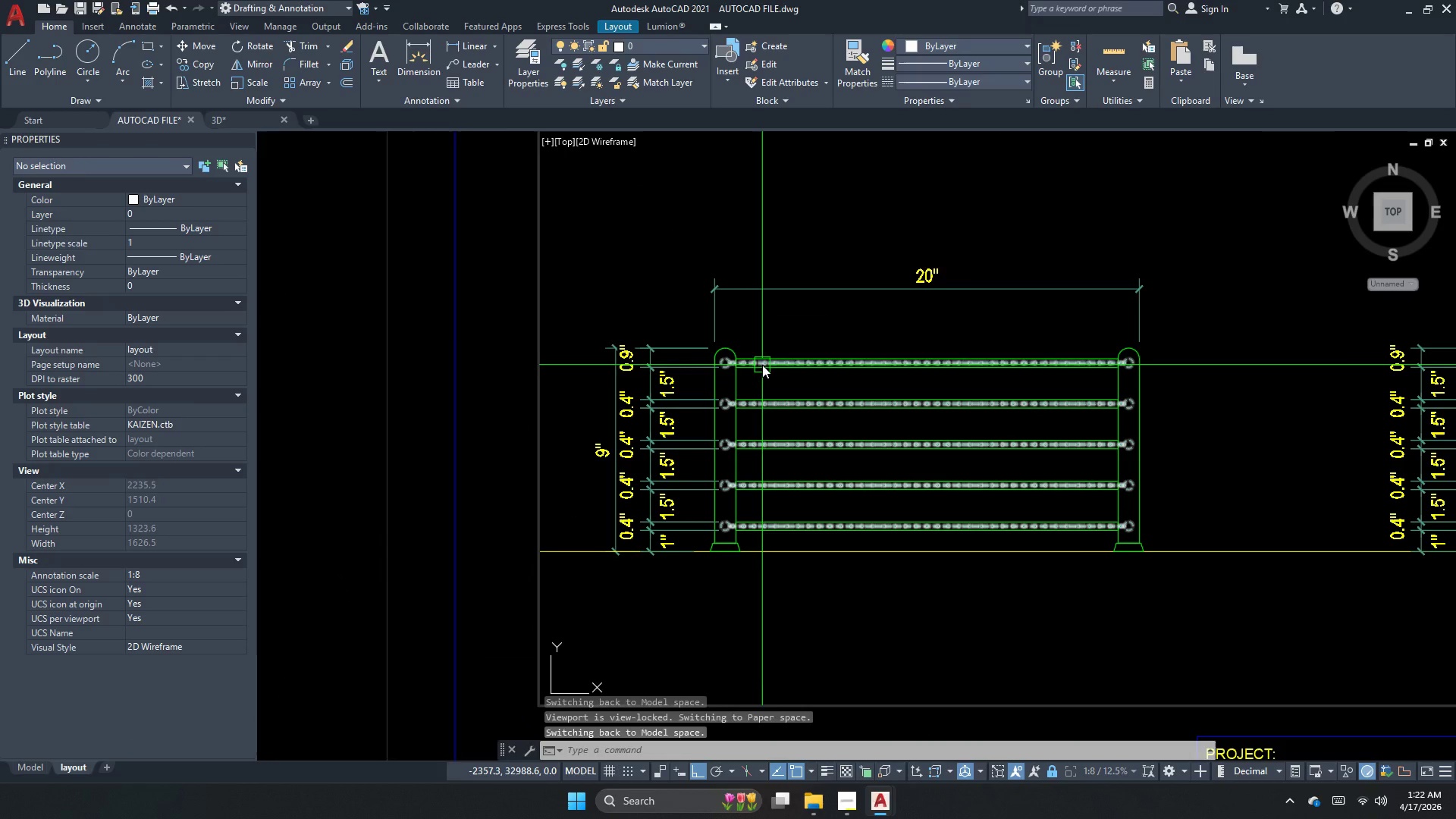 
key(S)
 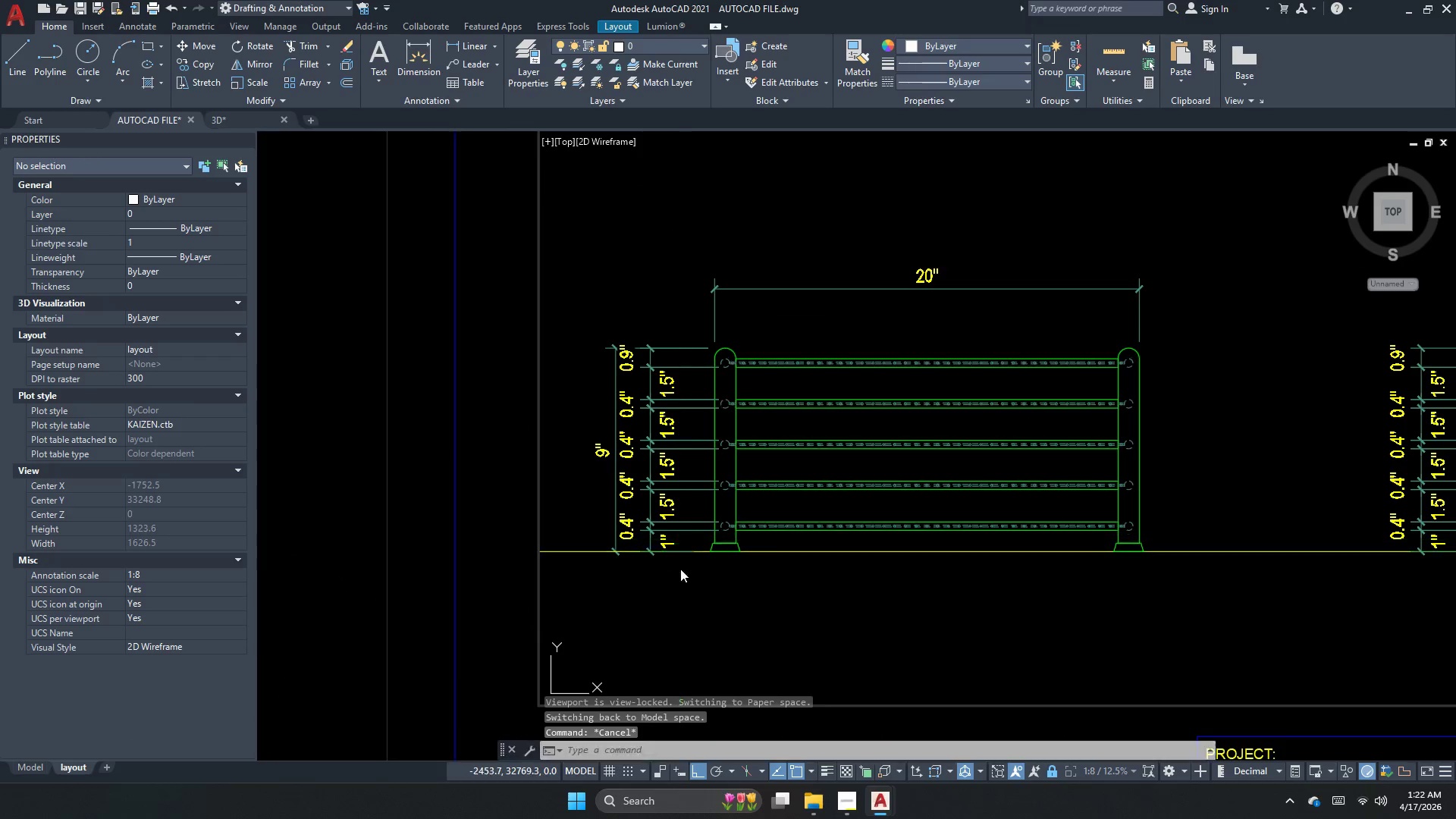 
key(Space)
 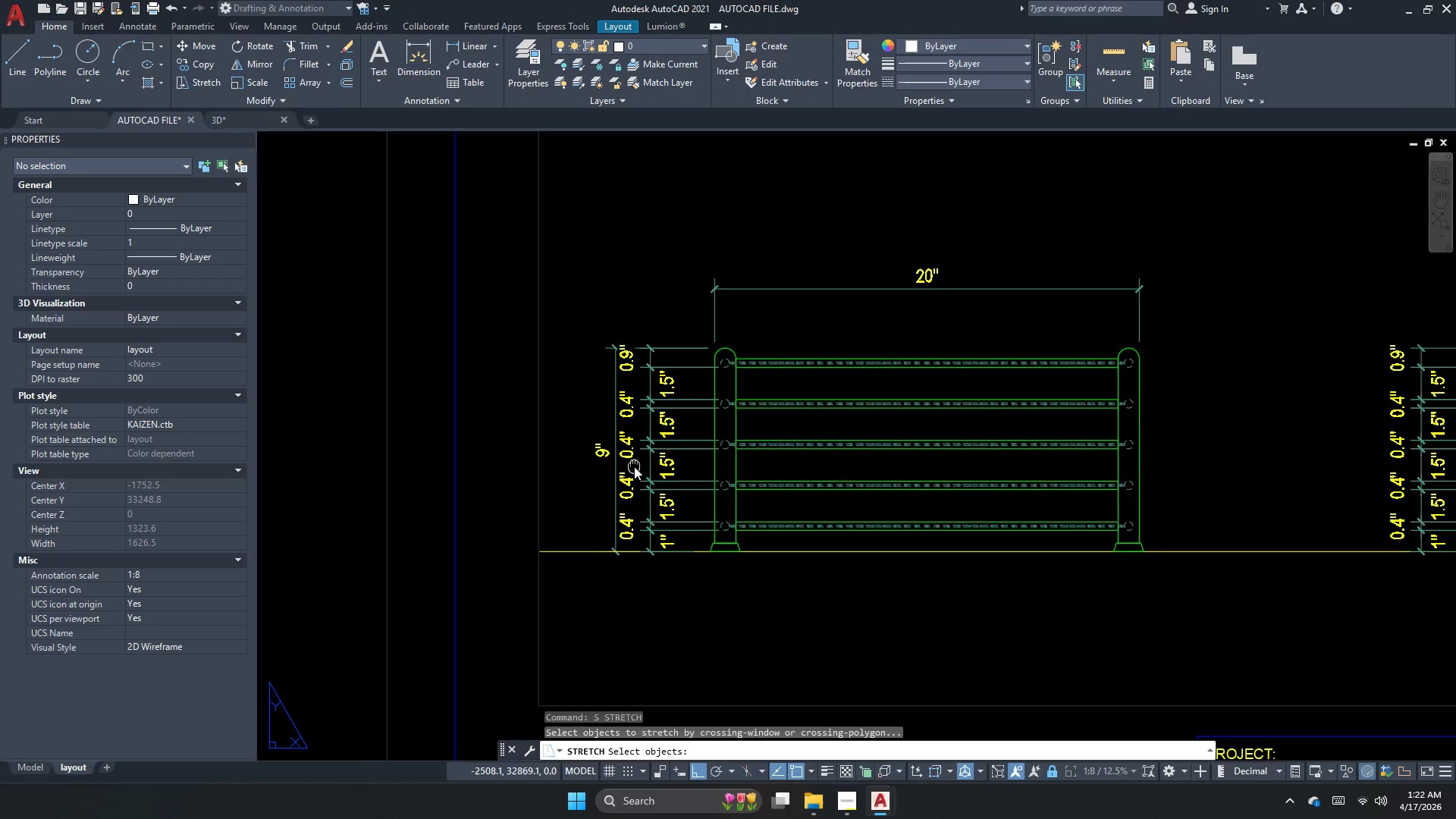 
key(Escape)
 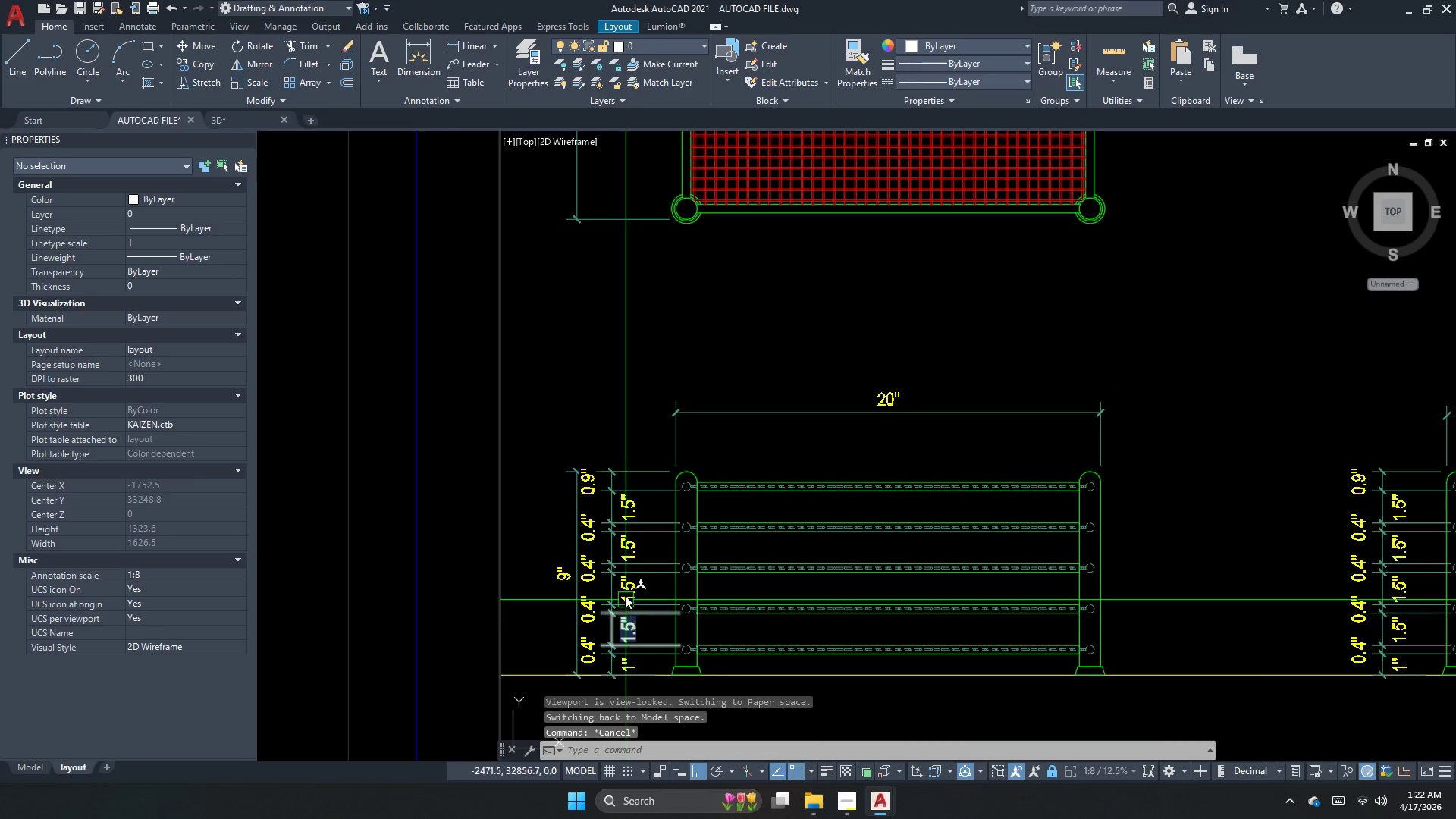 
key(Escape)
 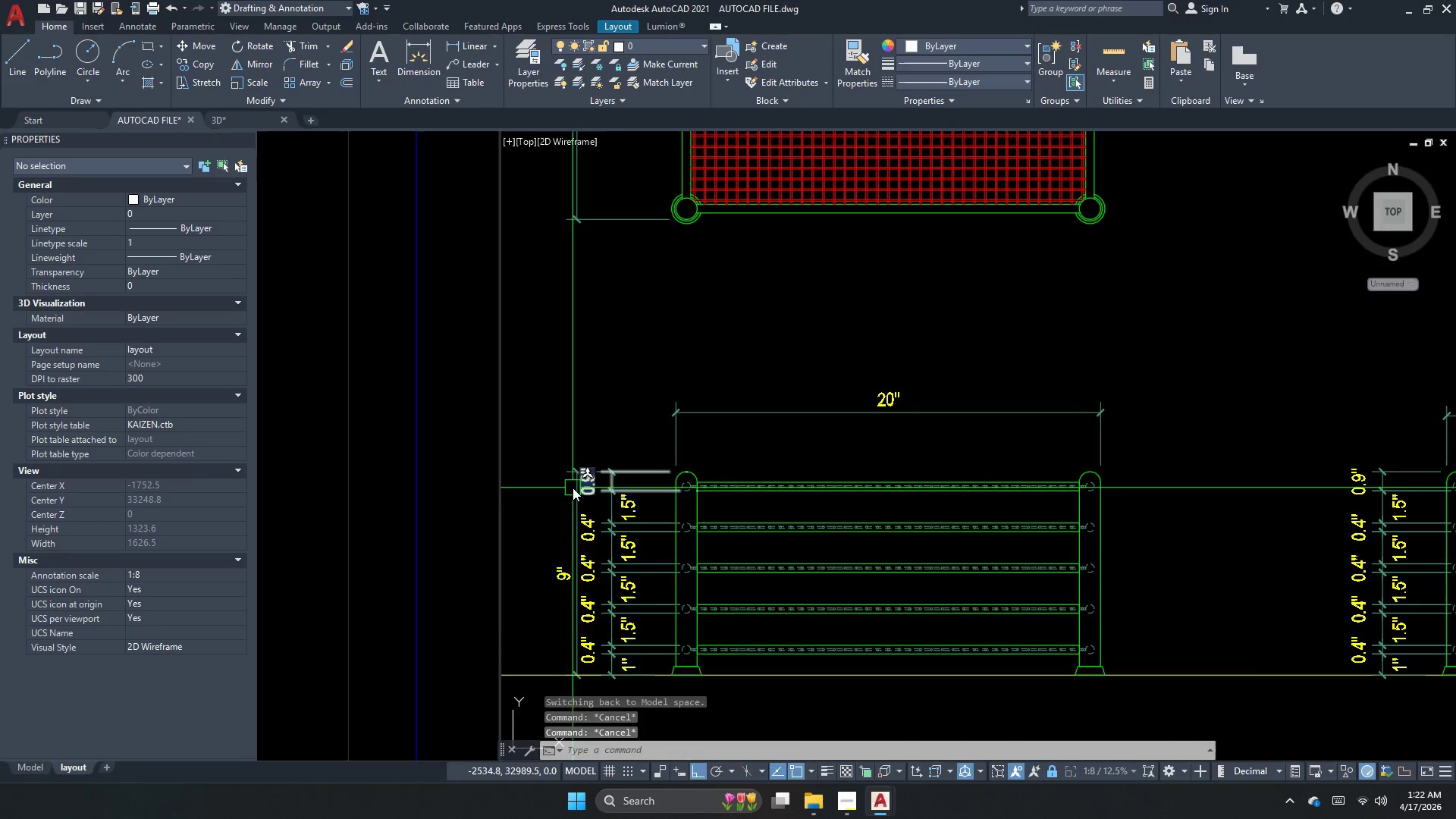 
left_click([572, 506])
 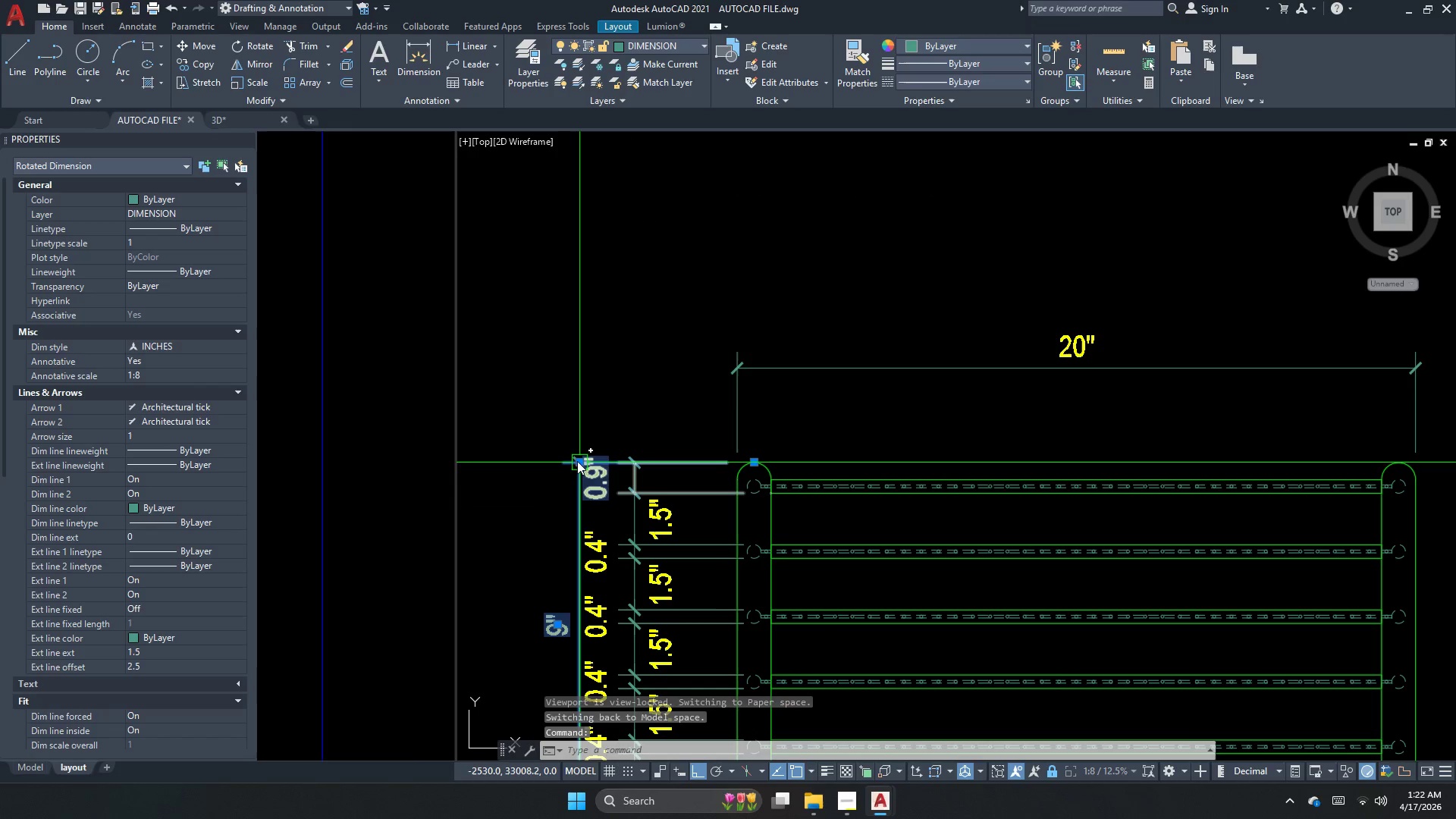 
scroll: coordinate [573, 488], scroll_direction: up, amount: 1.0
 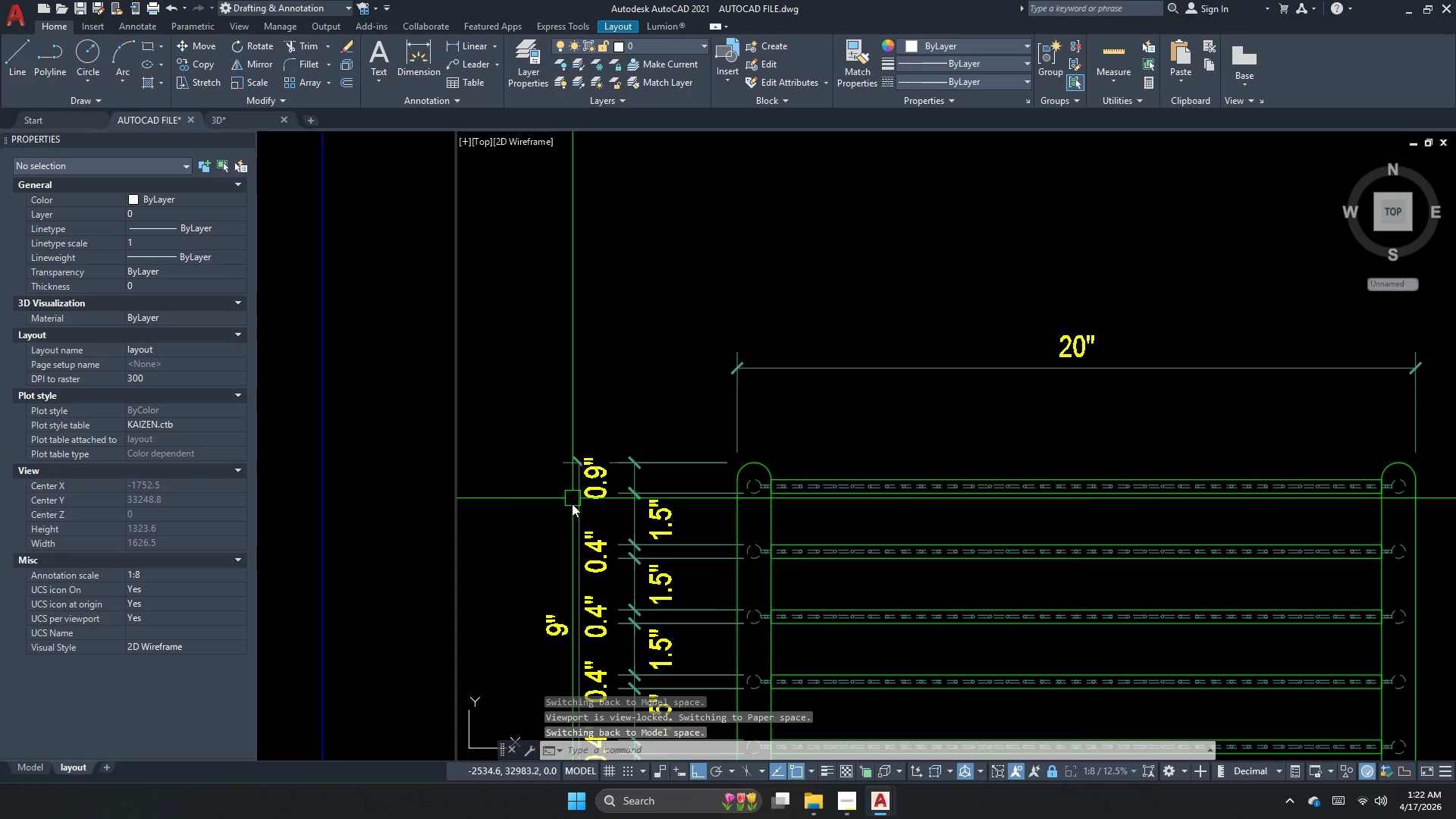 
left_click([578, 464])
 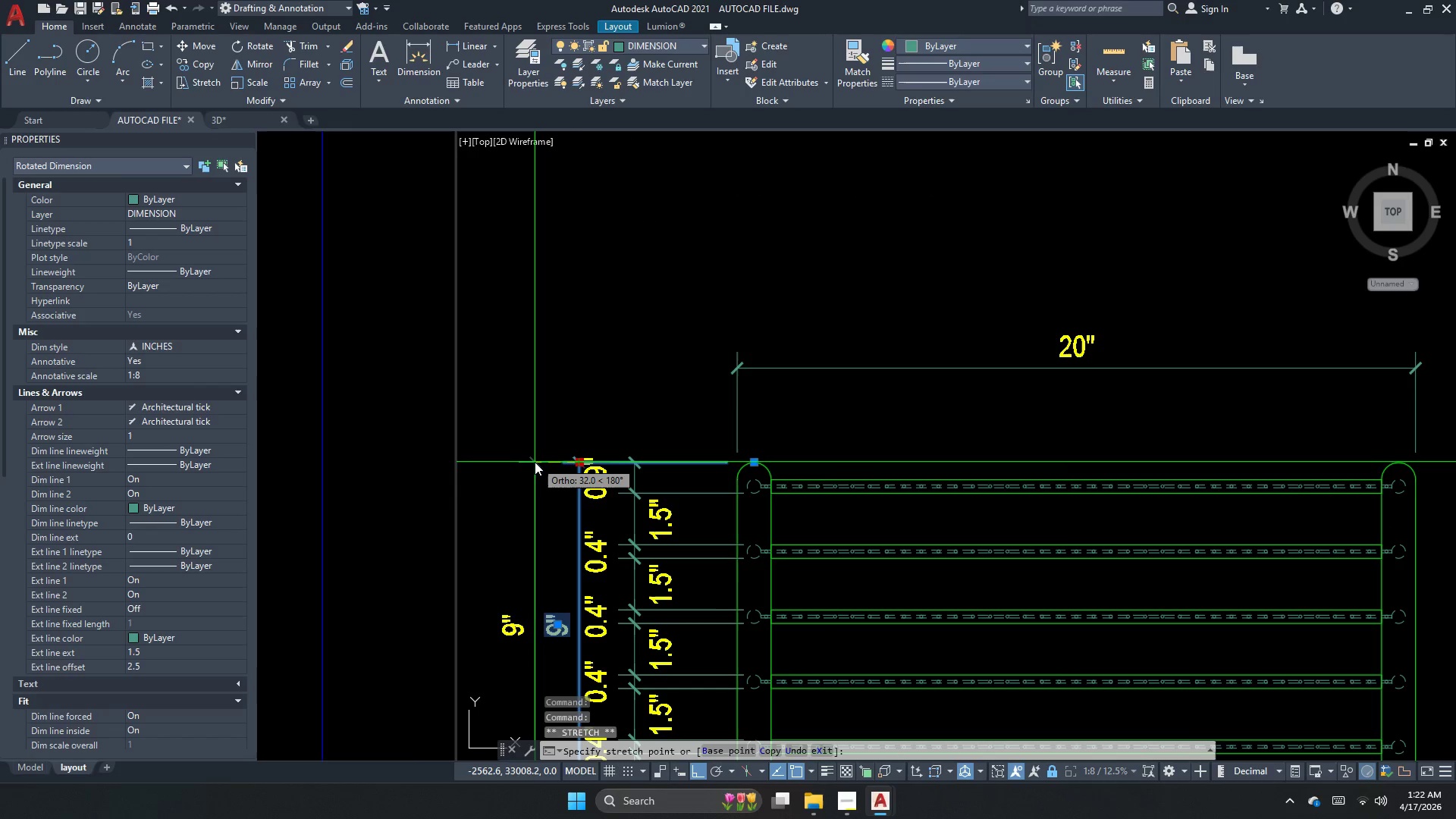 
left_click([533, 463])
 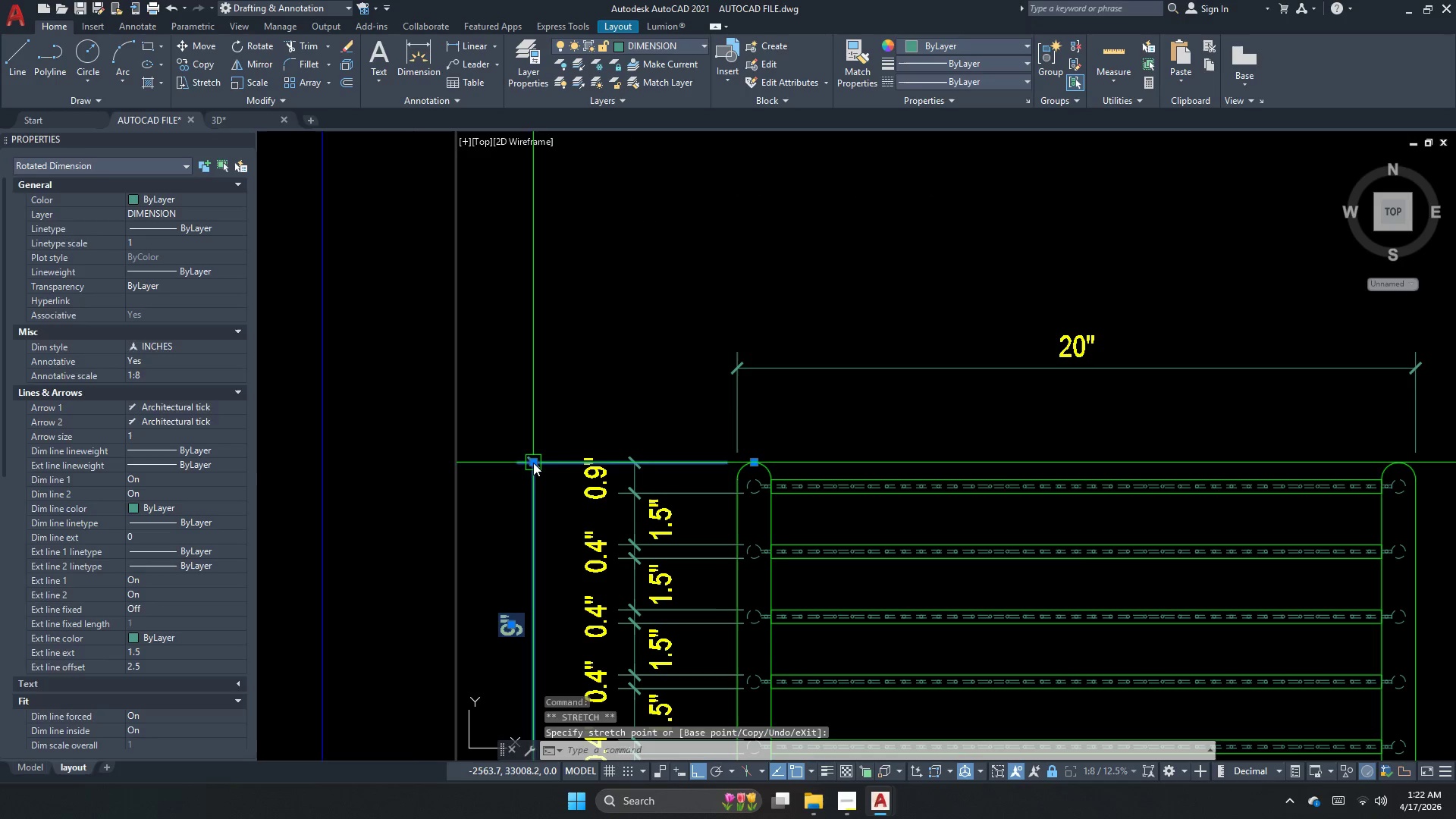 
key(Escape)
 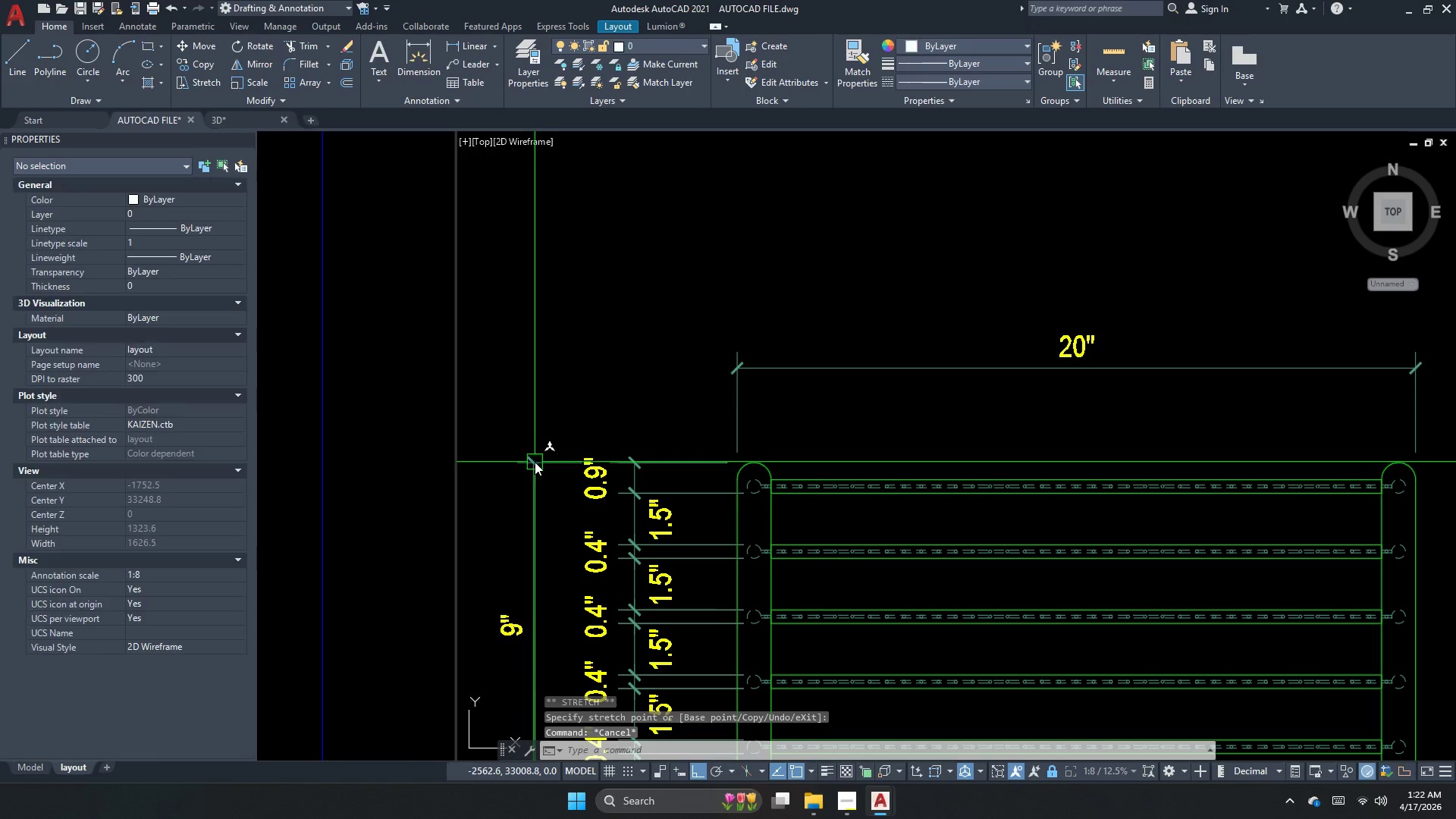 
key(S)
 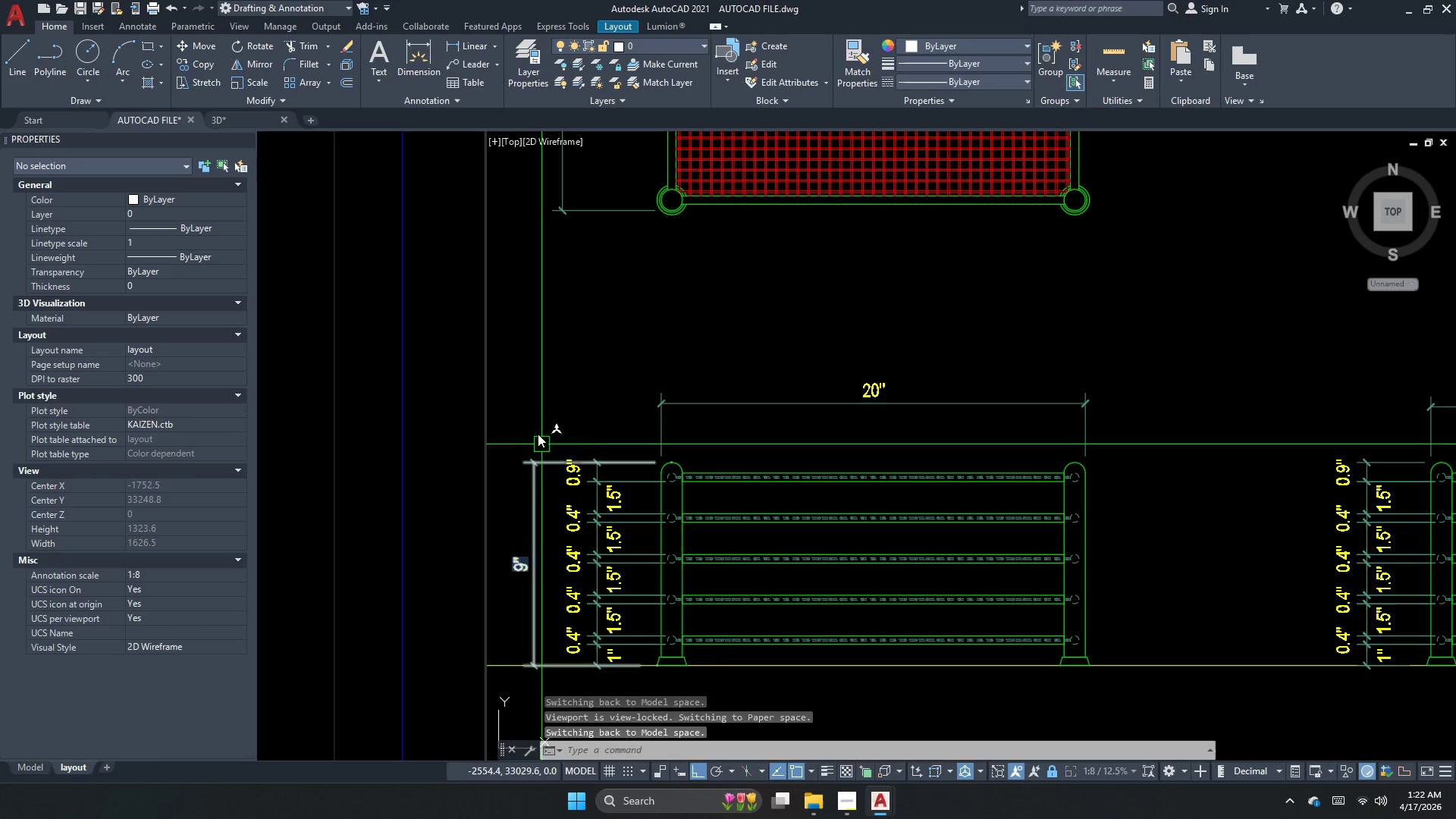 
key(Space)
 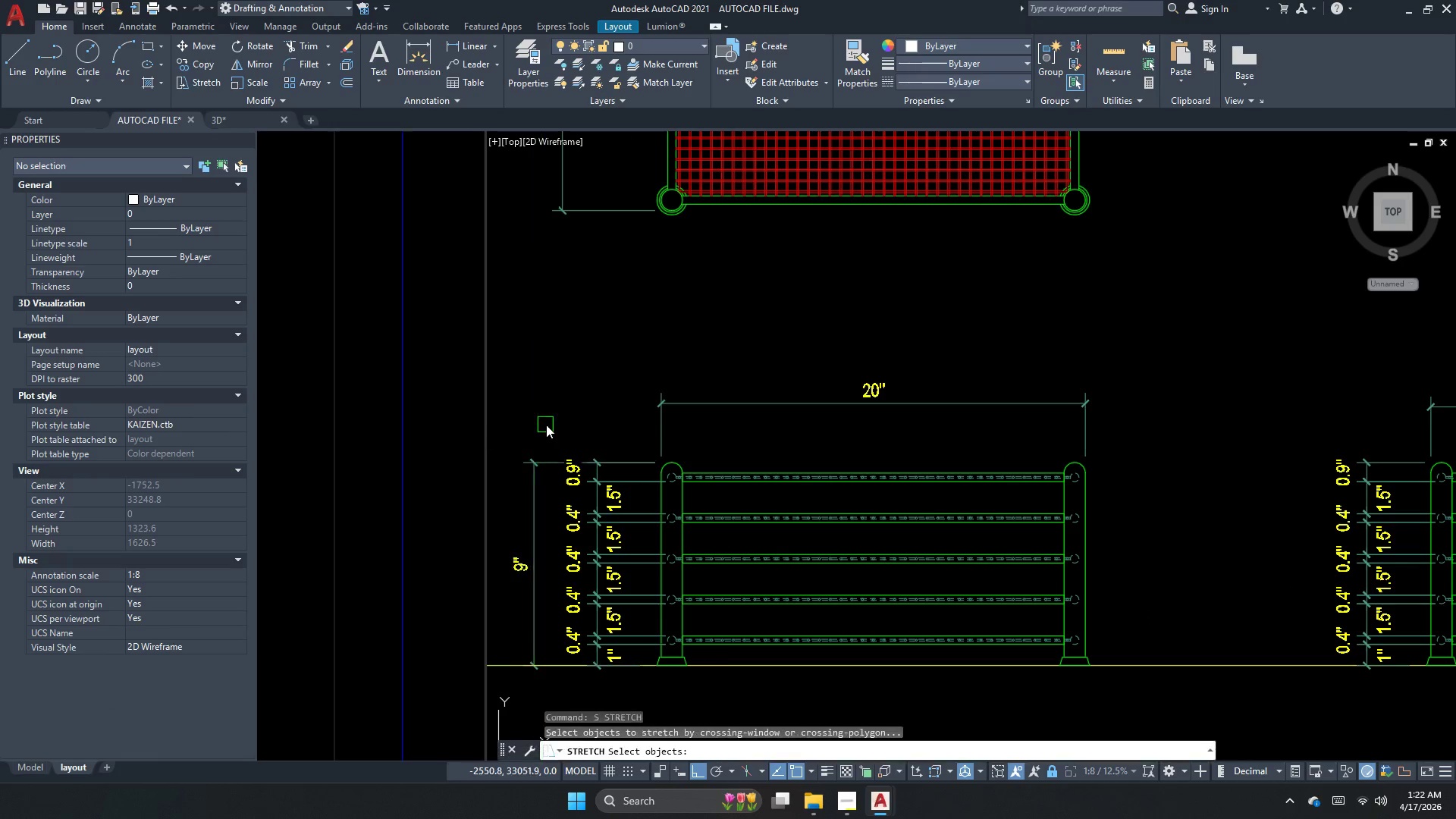 
scroll: coordinate [535, 462], scroll_direction: down, amount: 1.0
 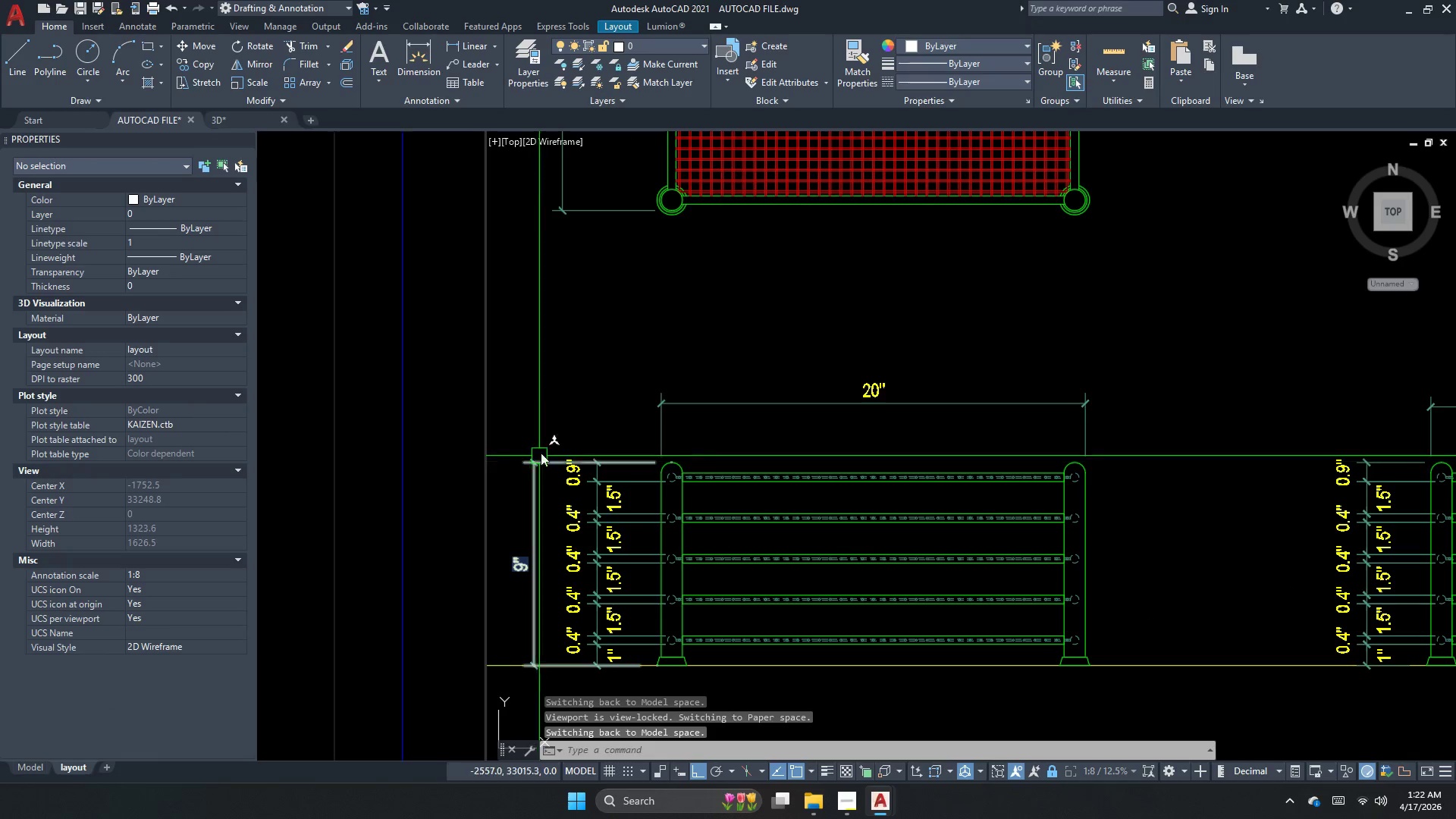 
left_click_drag(start_coordinate=[546, 423], to_coordinate=[531, 445])
 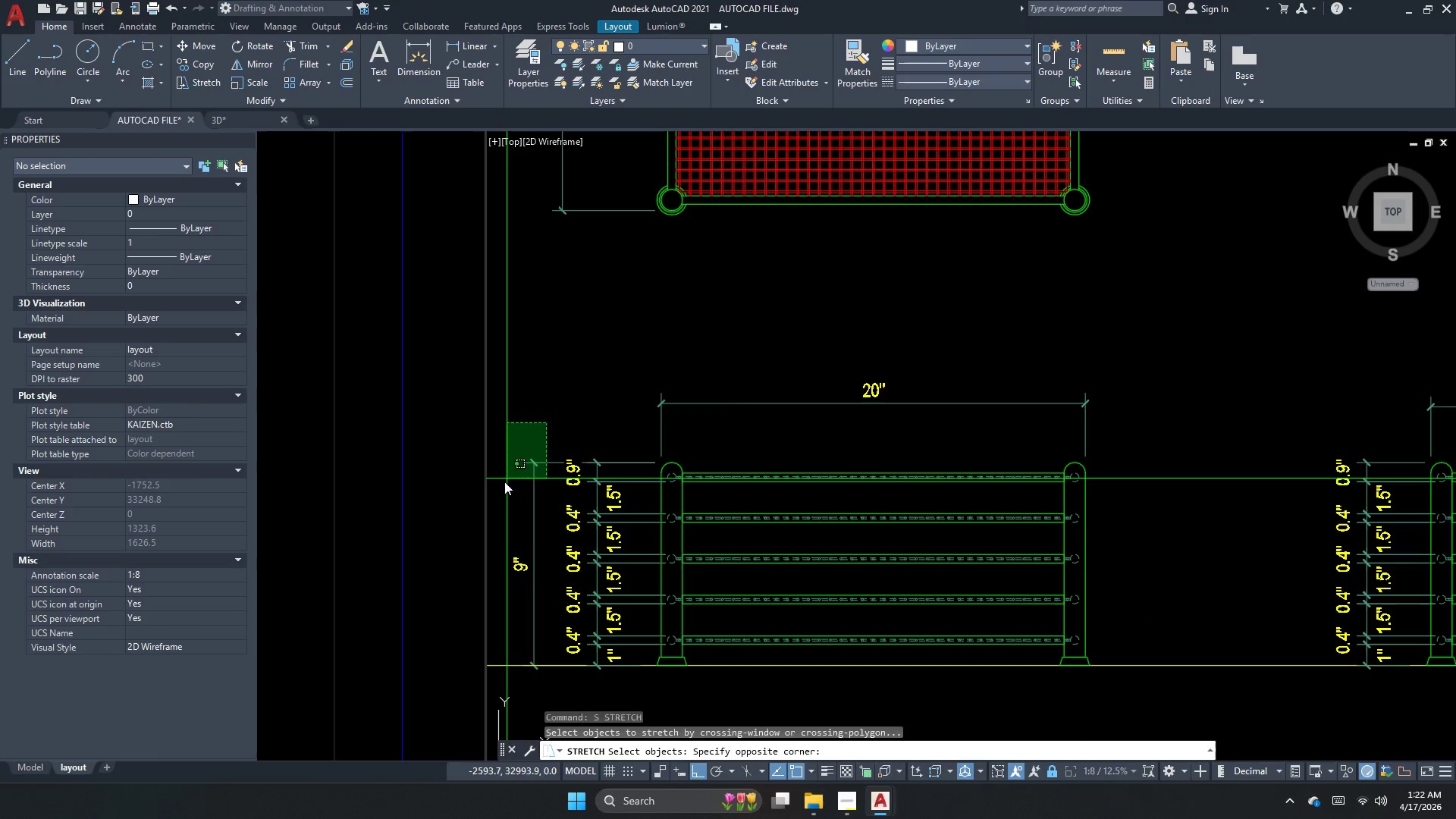 
double_click([504, 485])
 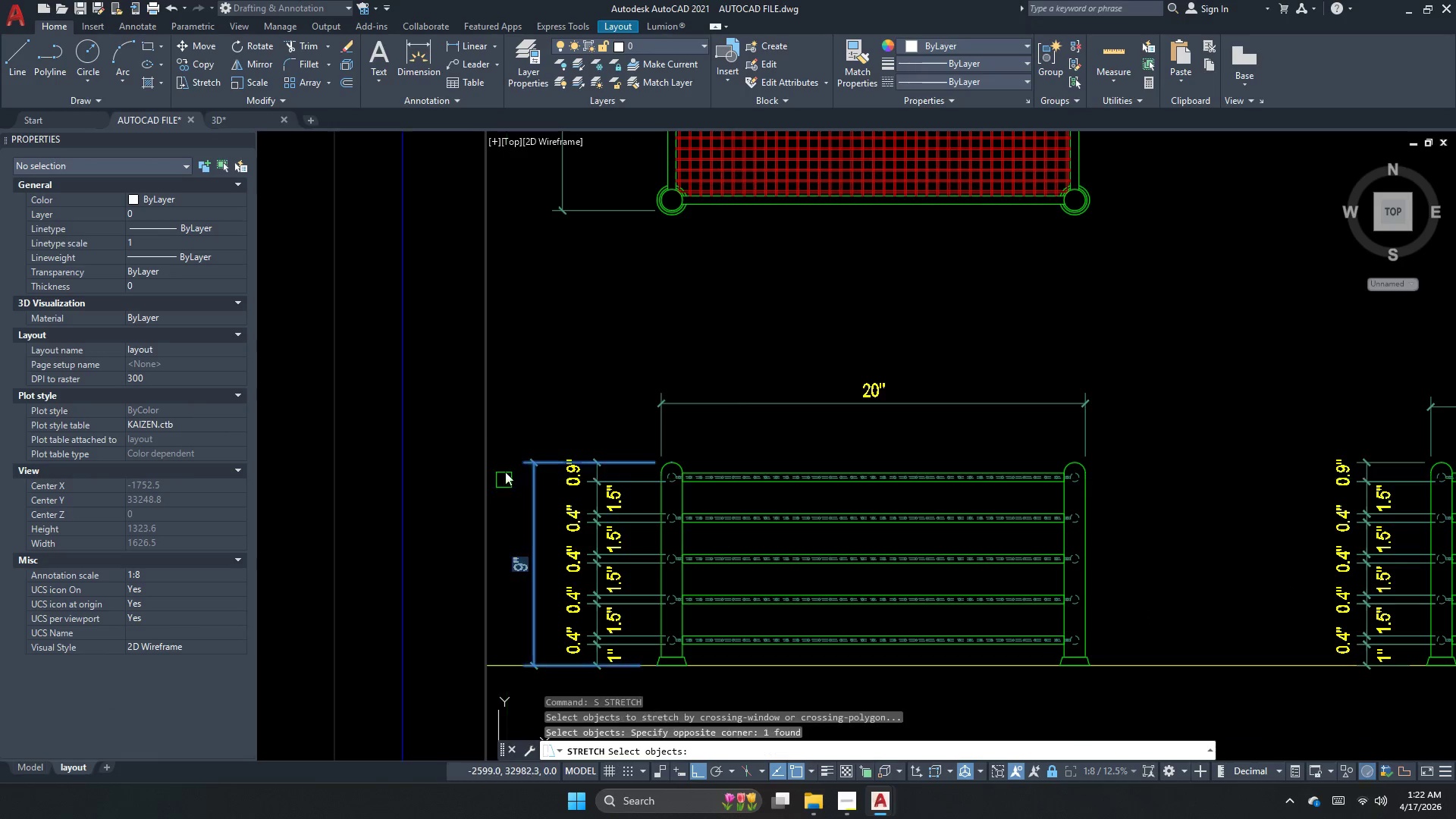 
key(Space)
 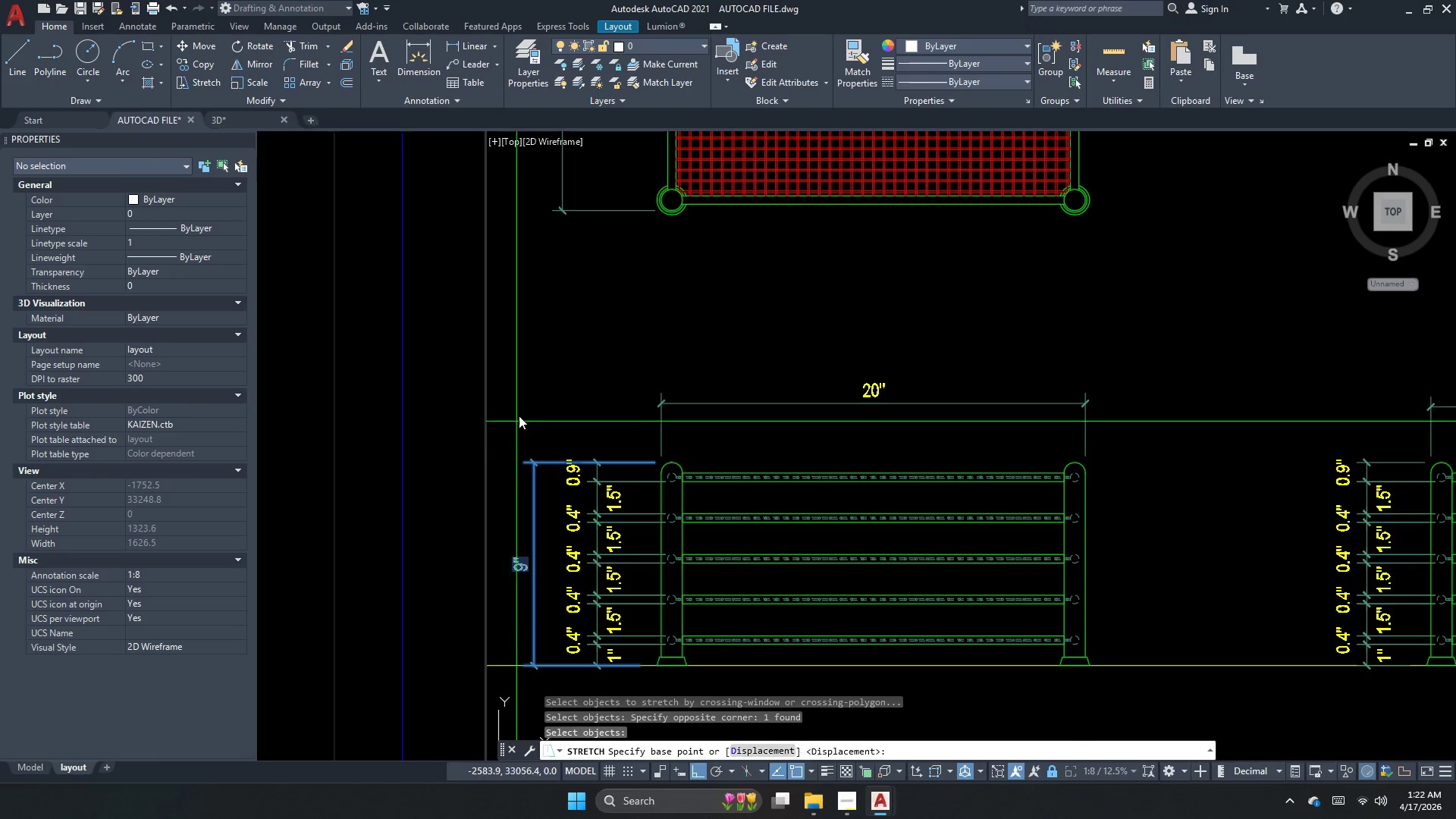 
triple_click([521, 413])
 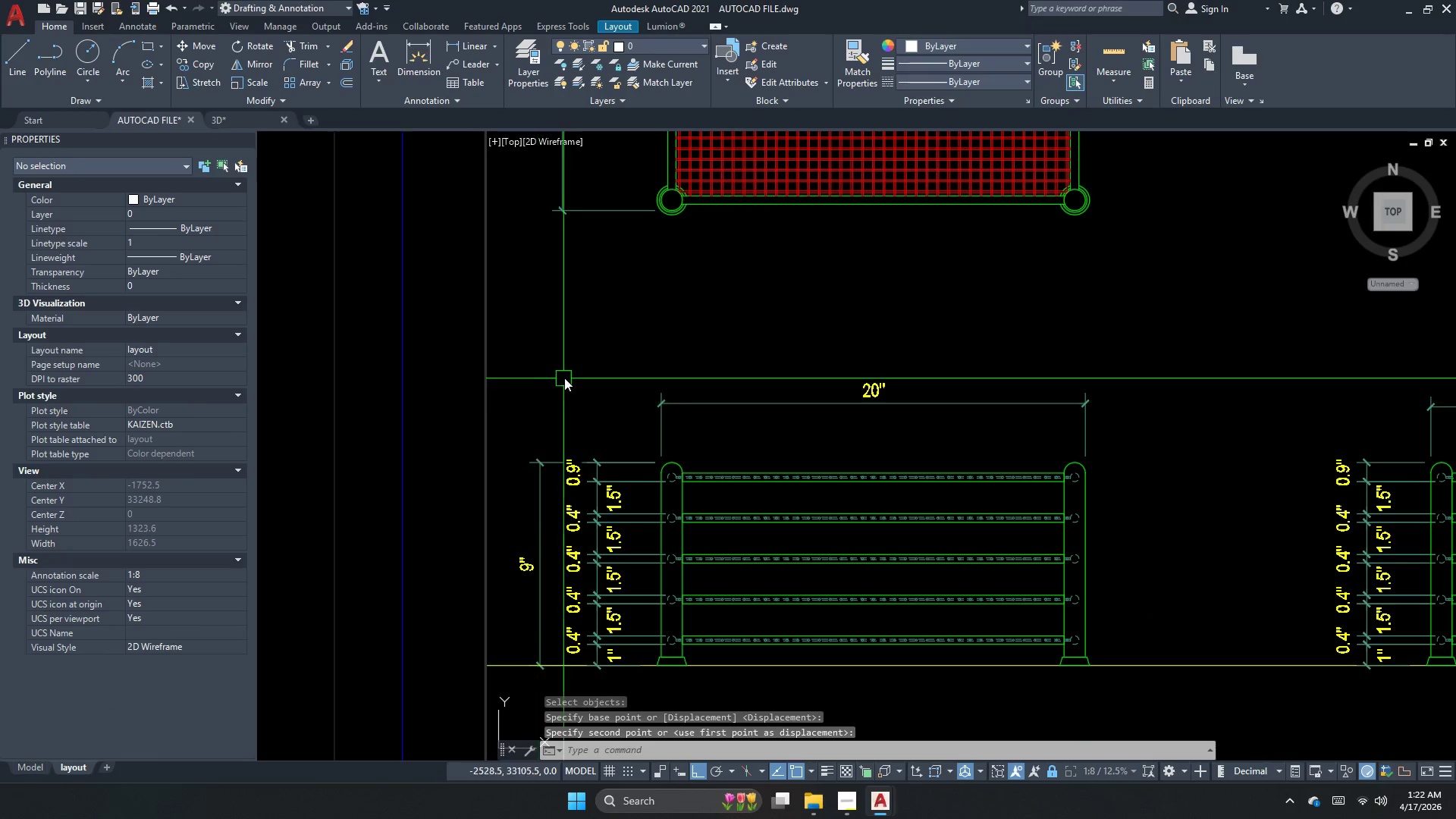 
key(Escape)
 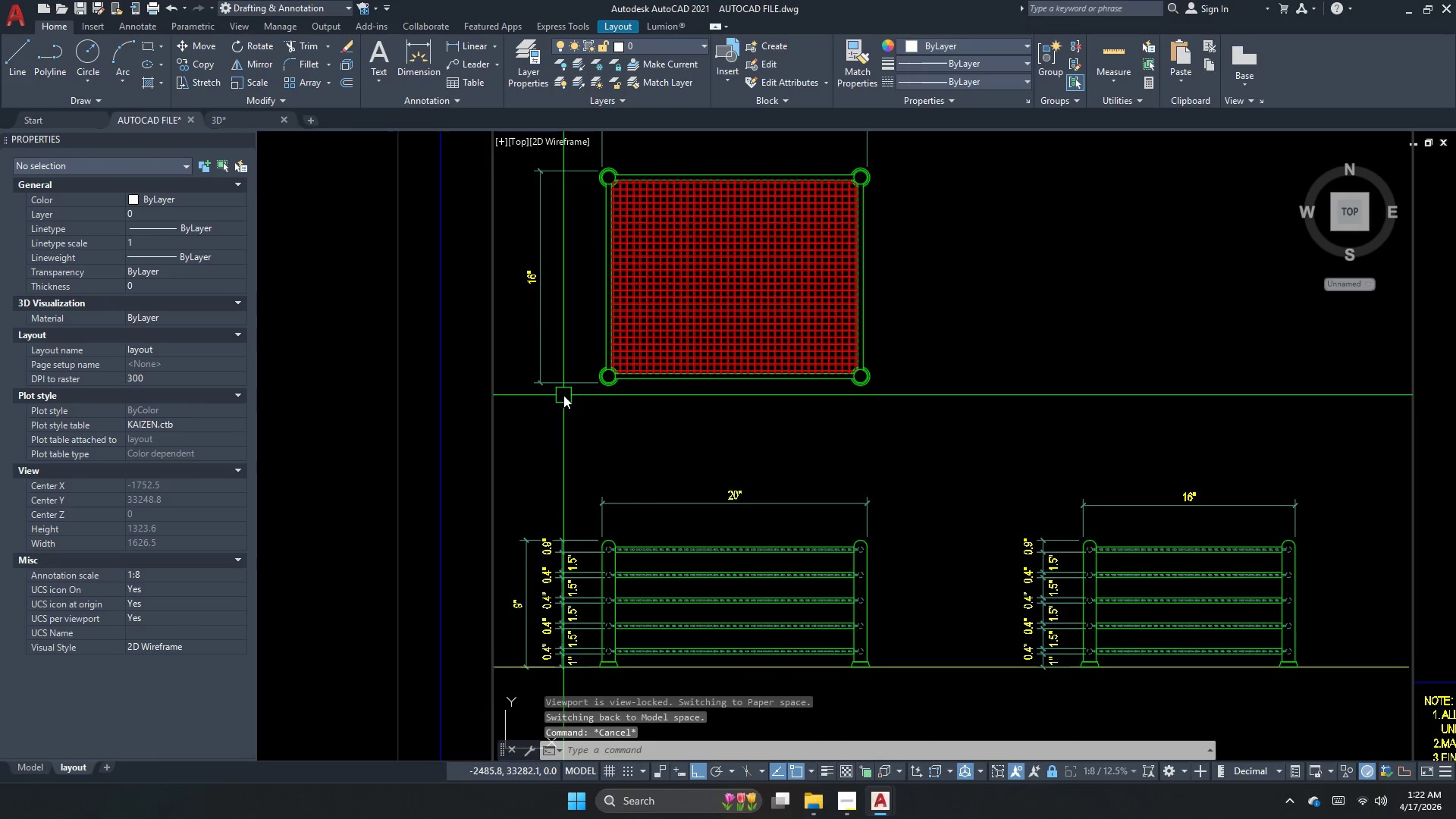 
scroll: coordinate [542, 485], scroll_direction: down, amount: 1.0
 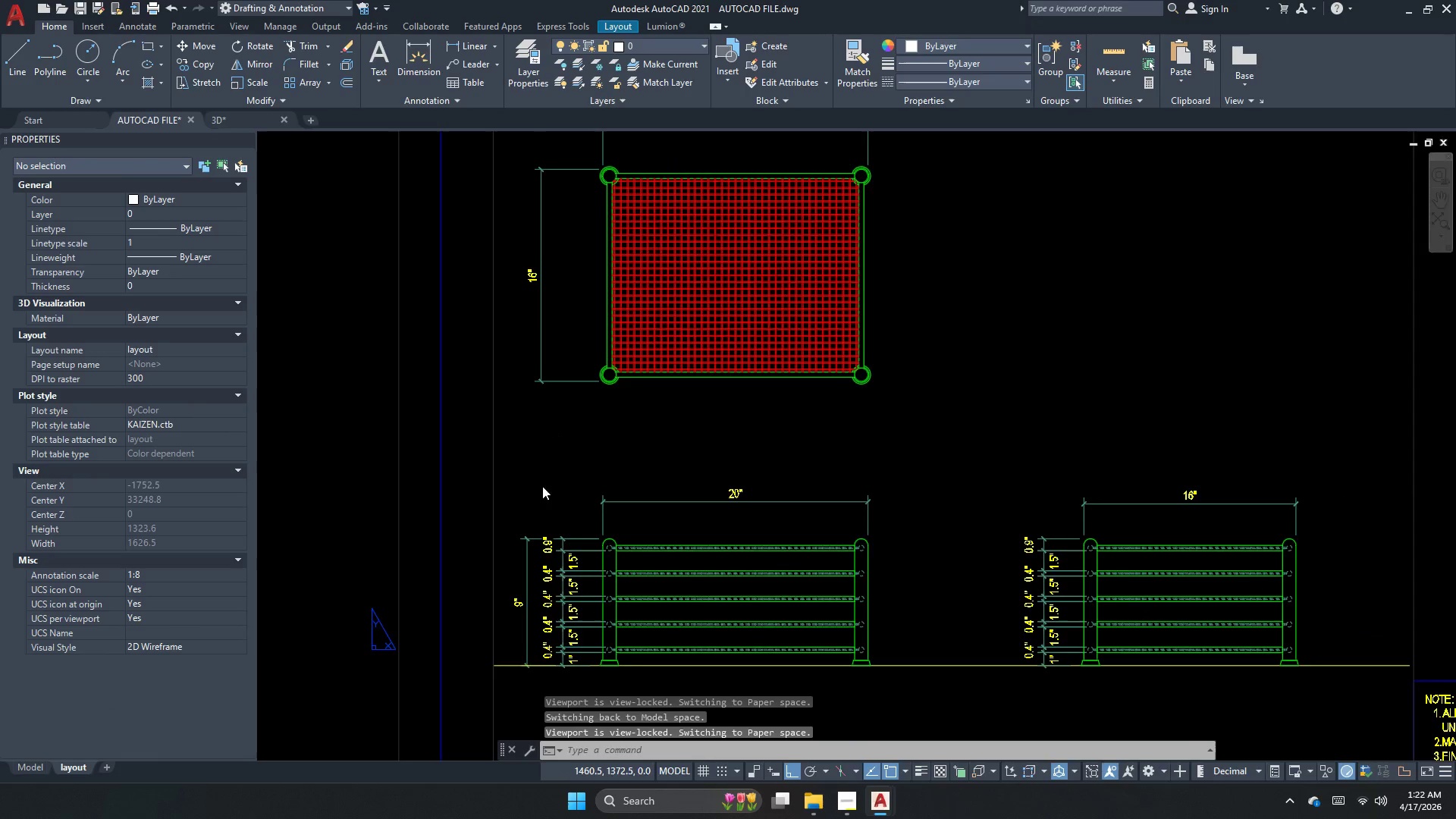 
key(Escape)
 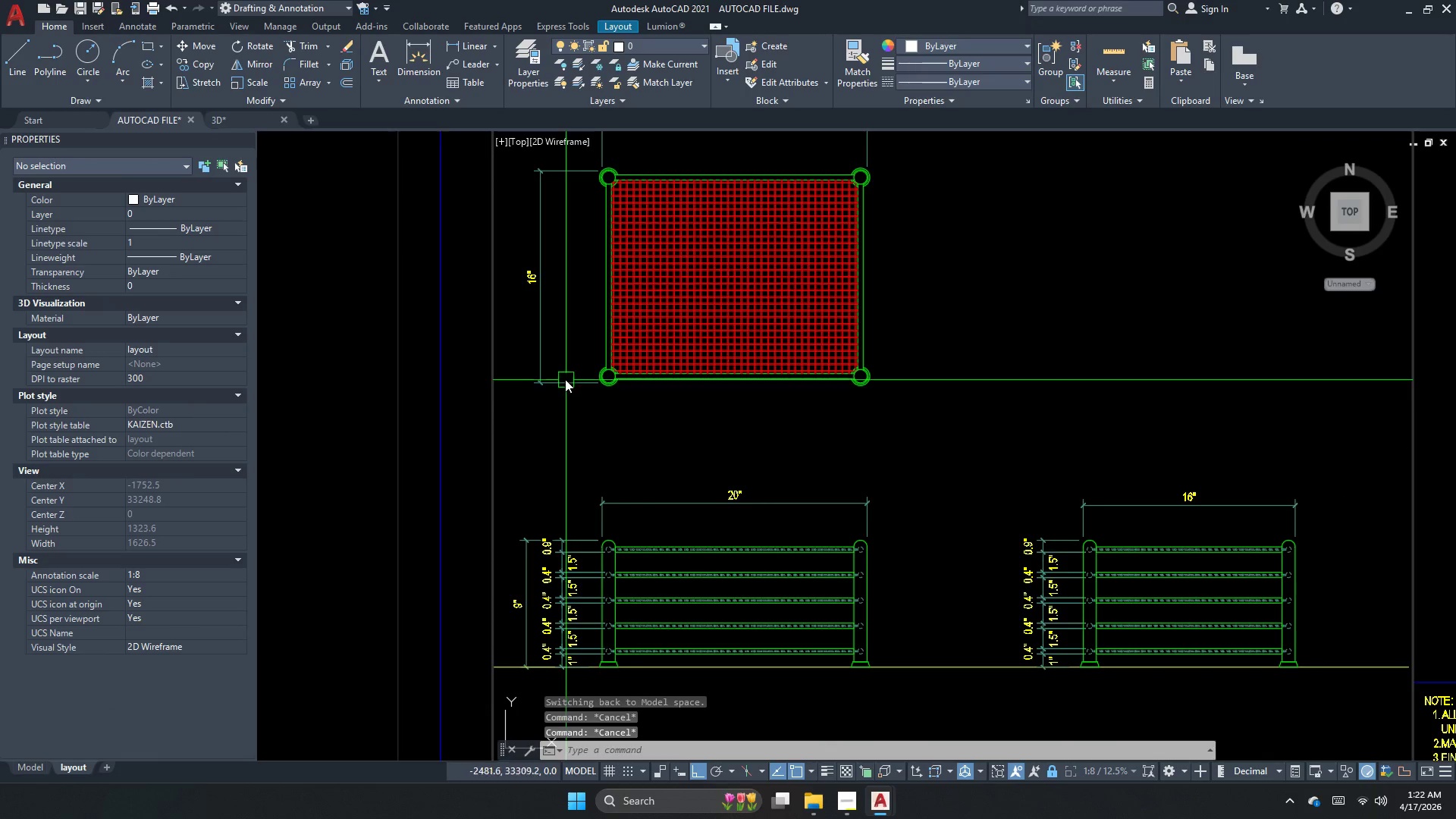 
left_click([563, 377])
 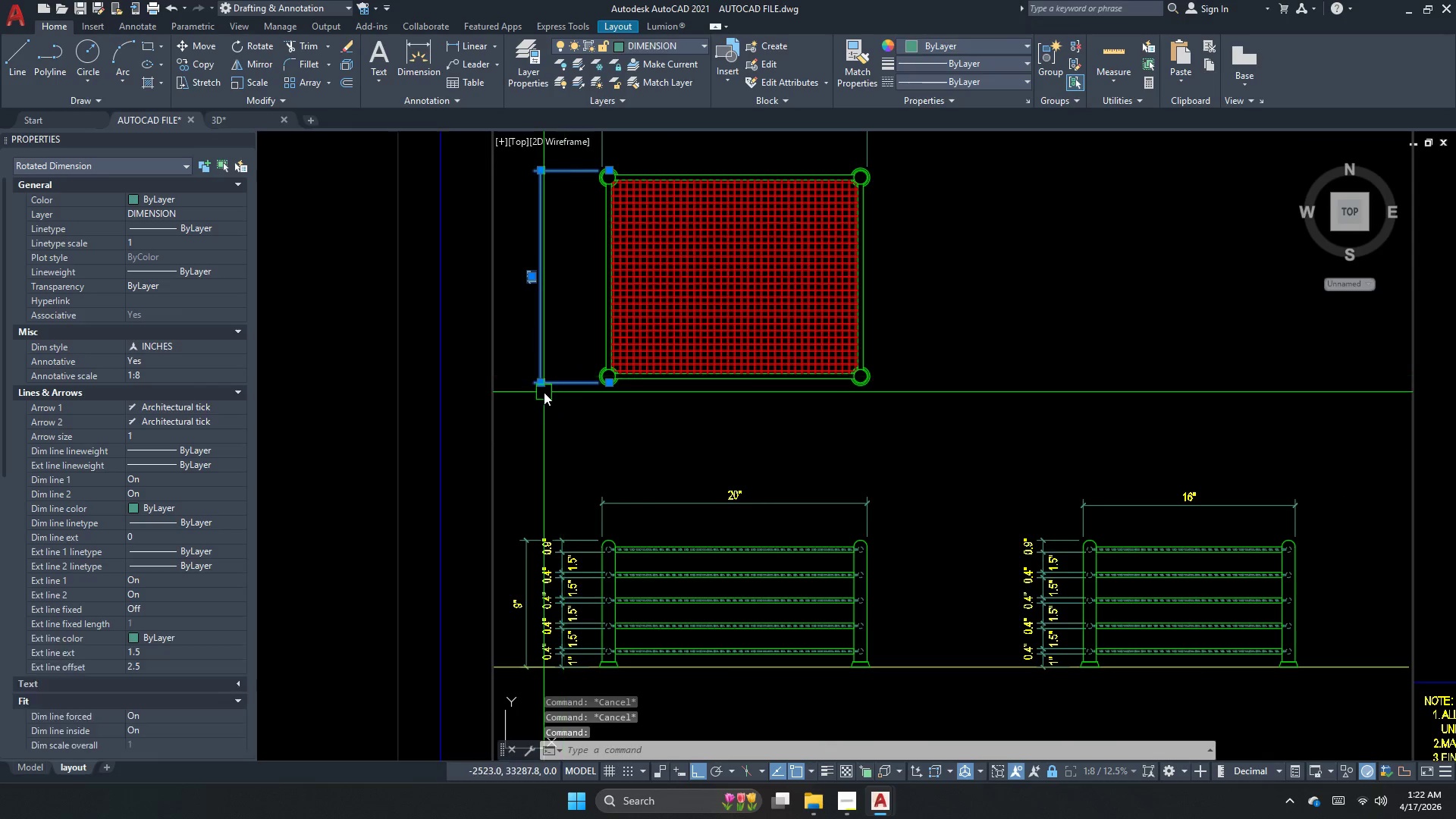 
key(Escape)
 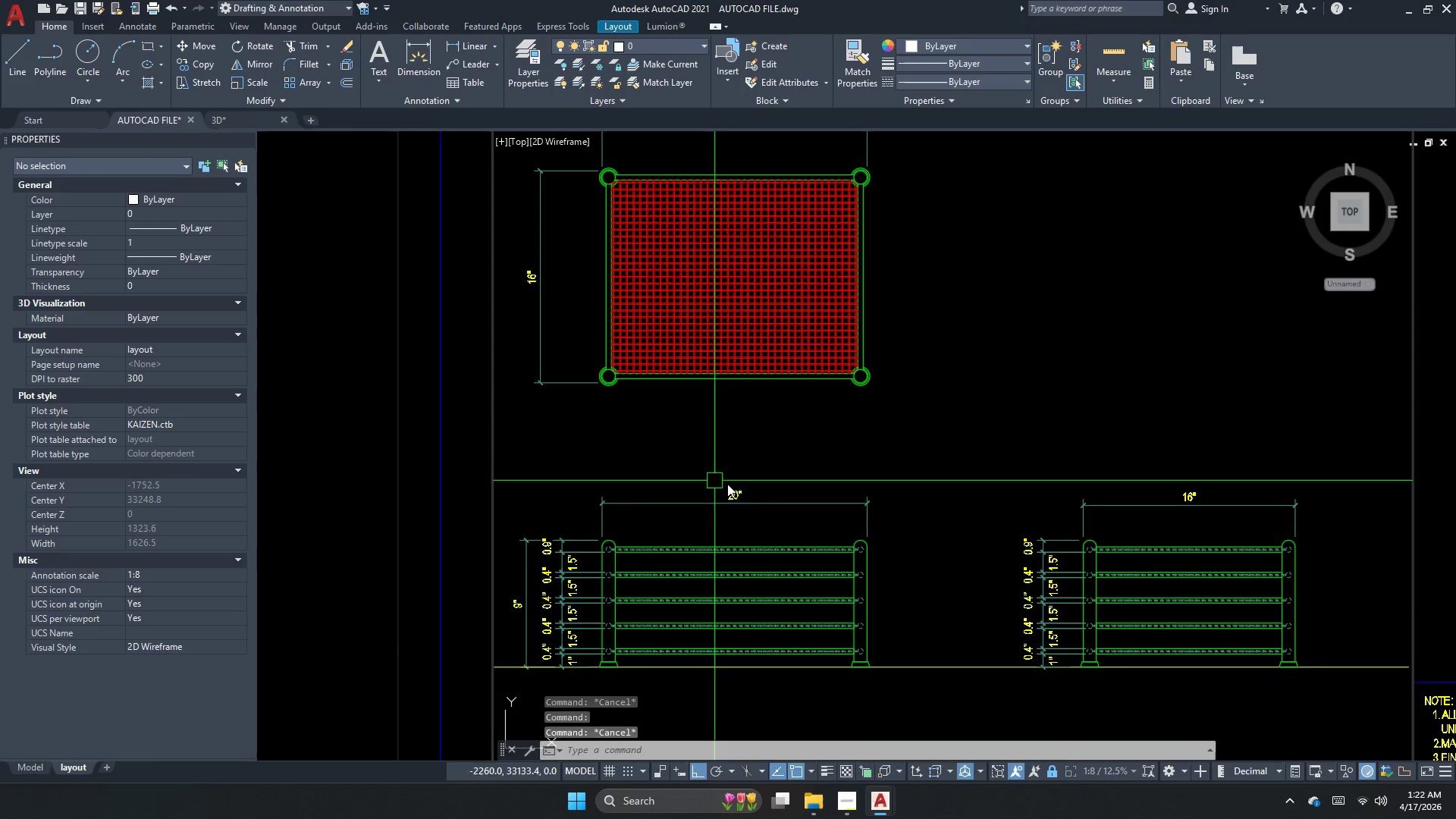 
scroll: coordinate [728, 493], scroll_direction: down, amount: 1.0
 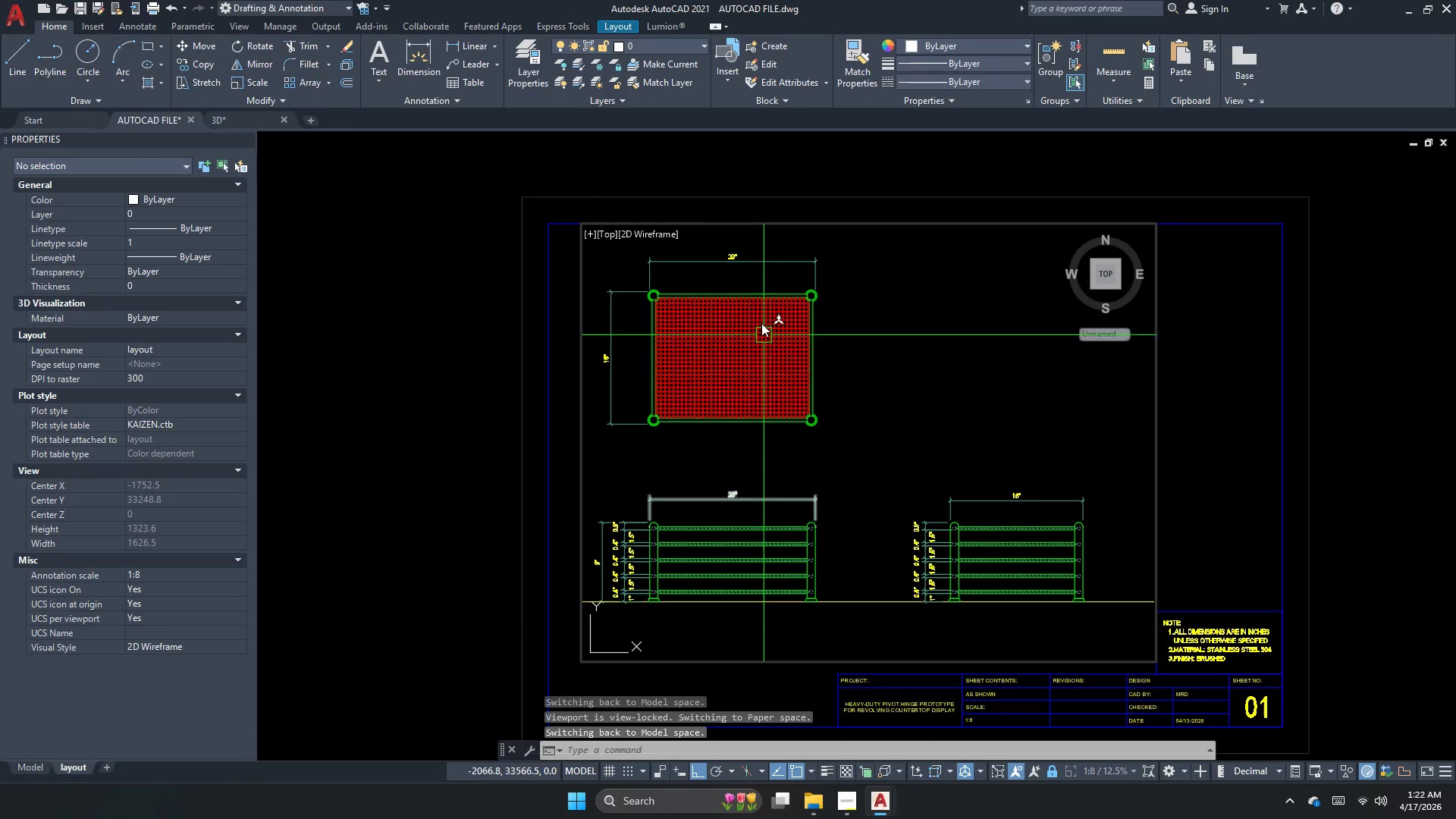 
scroll: coordinate [817, 261], scroll_direction: up, amount: 1.0
 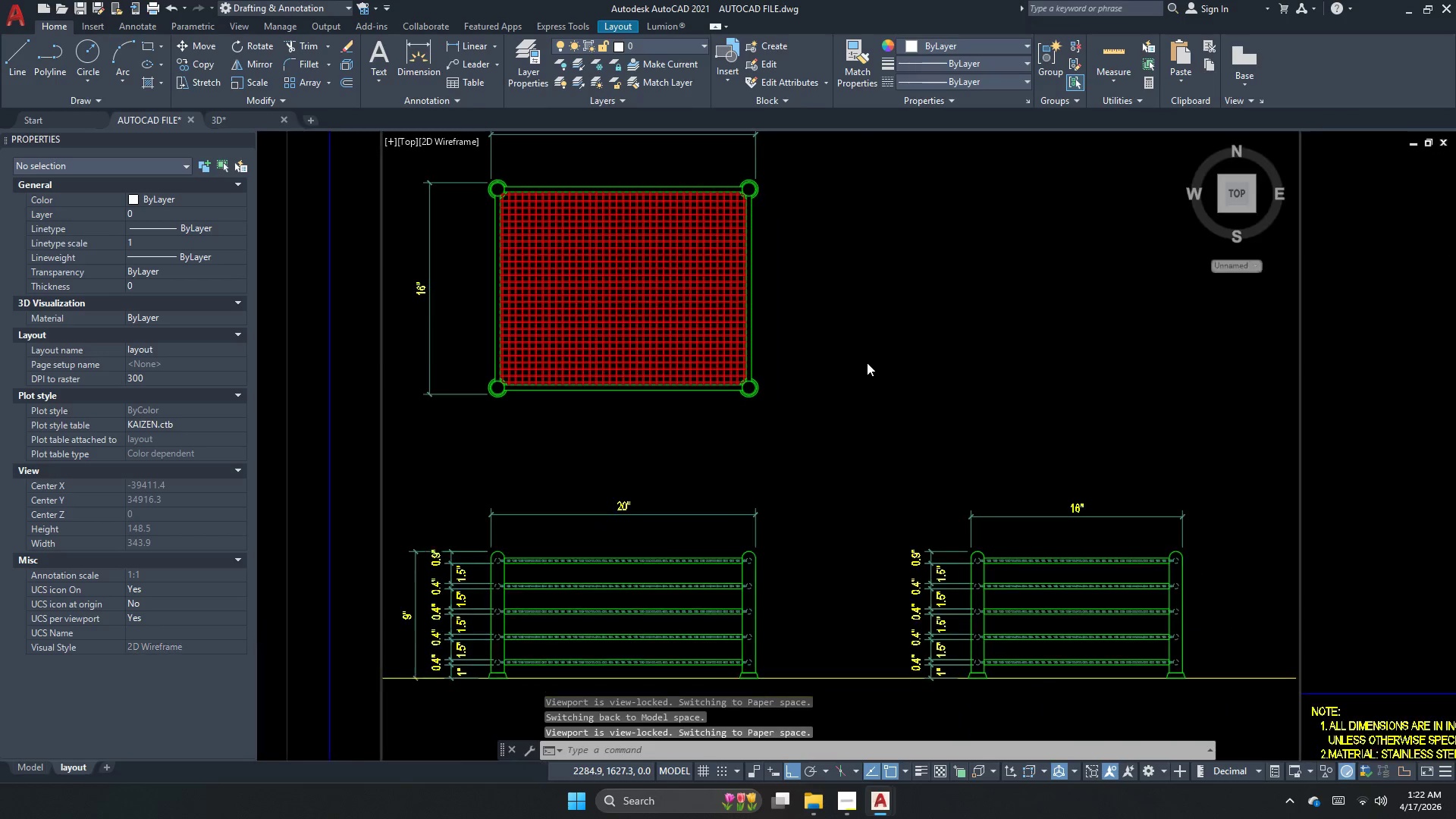 
key(Escape)
 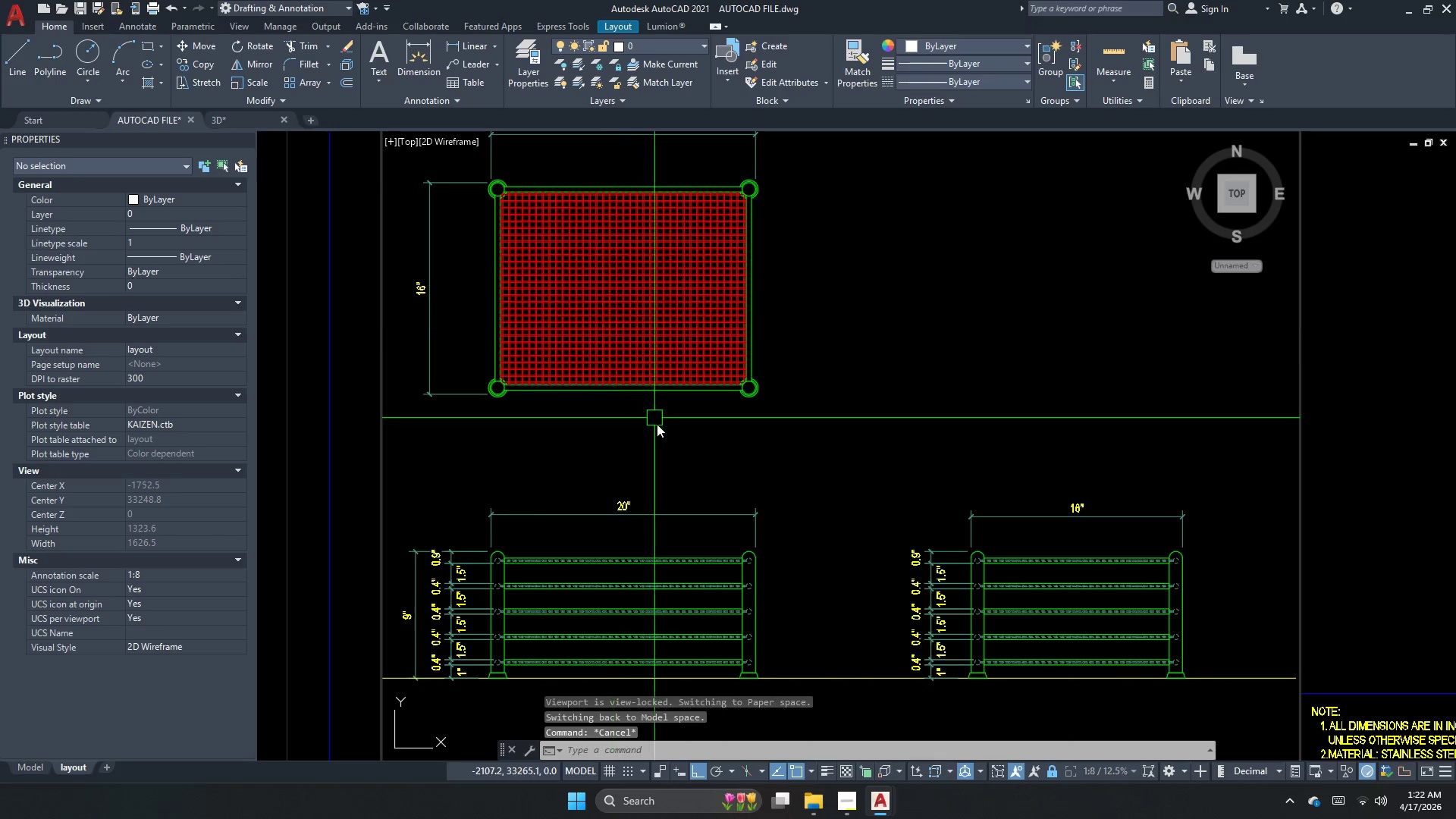 
double_click([595, 447])
 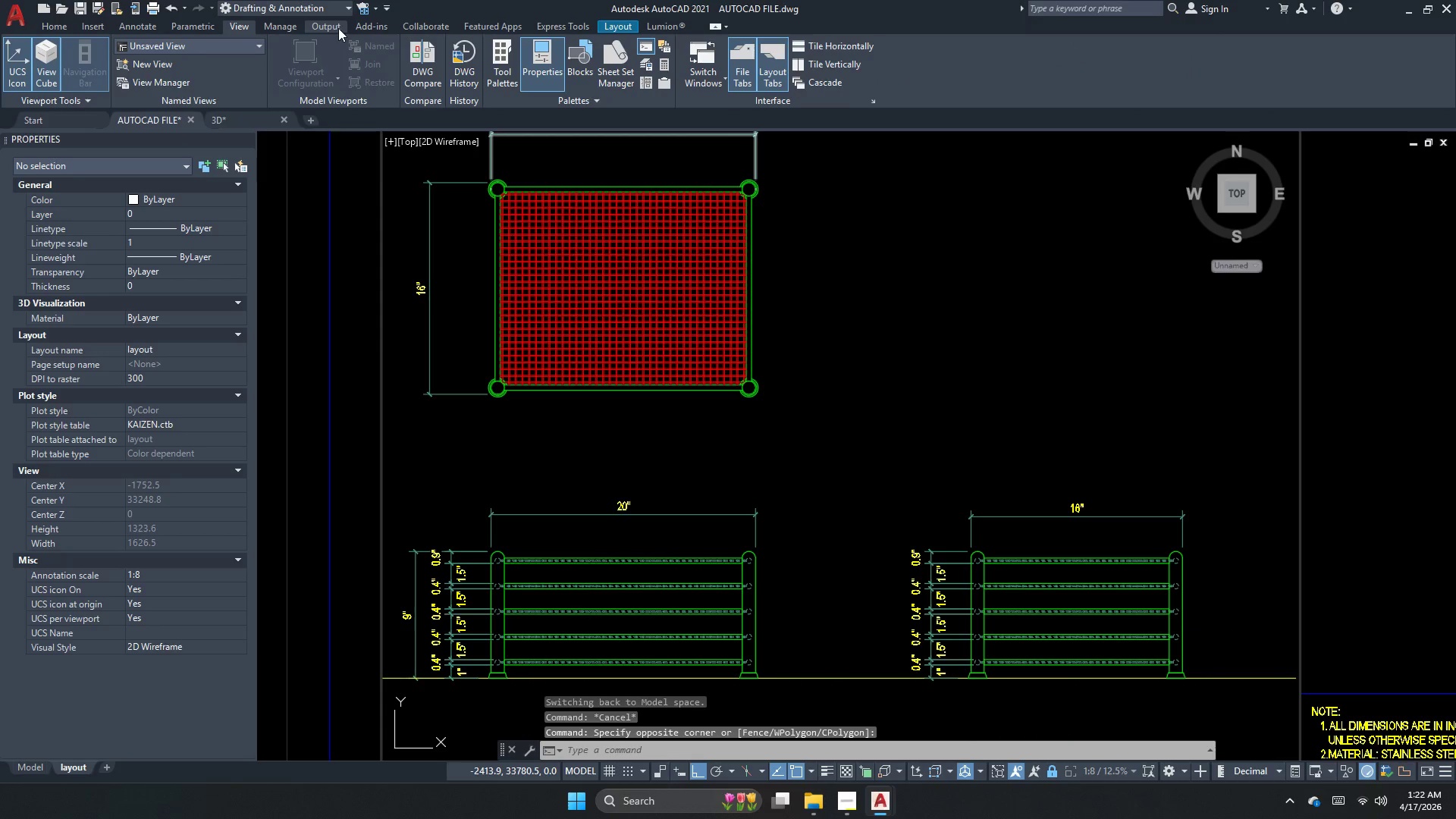 
left_click([149, 24])
 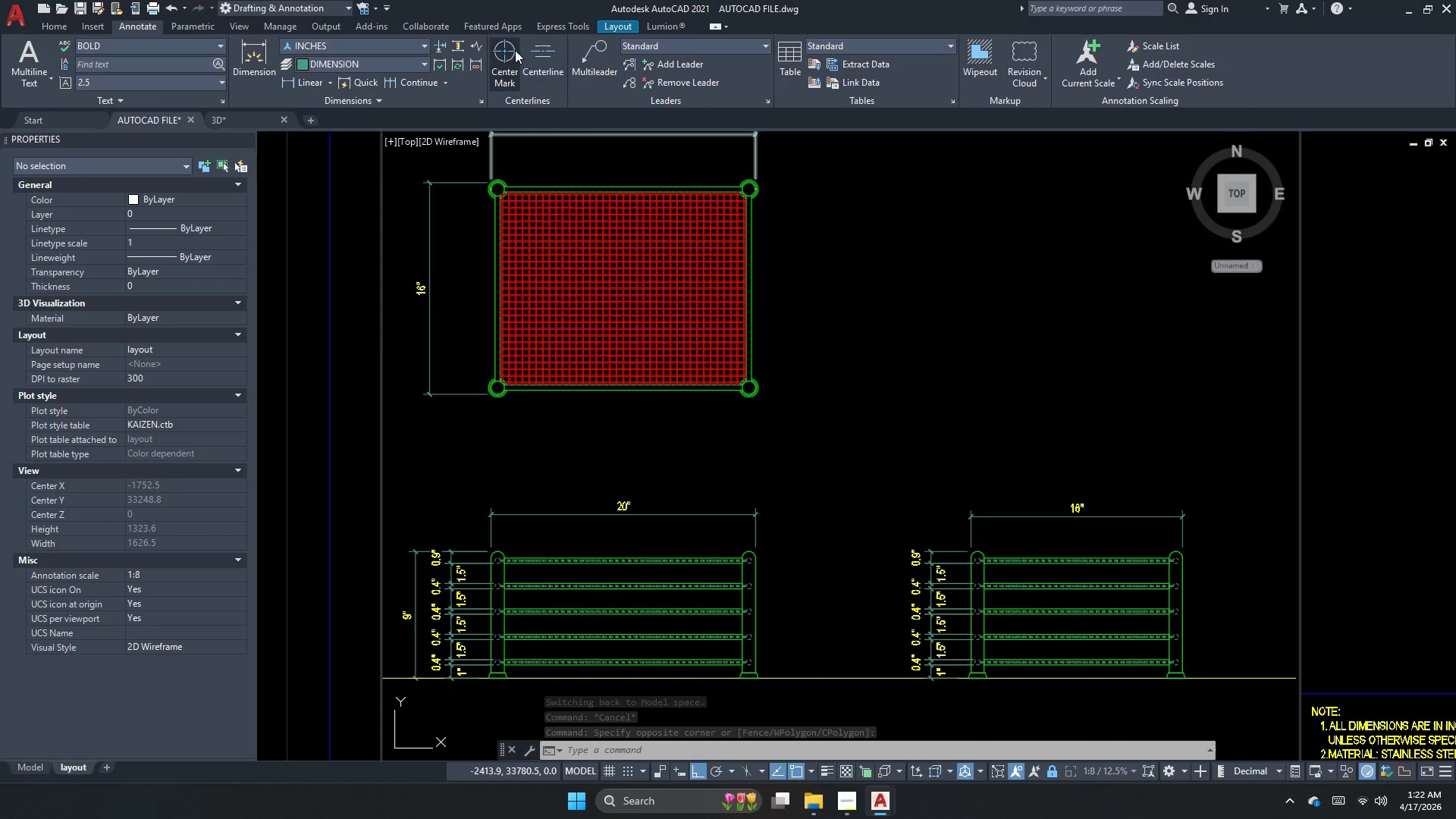 
left_click([529, 52])
 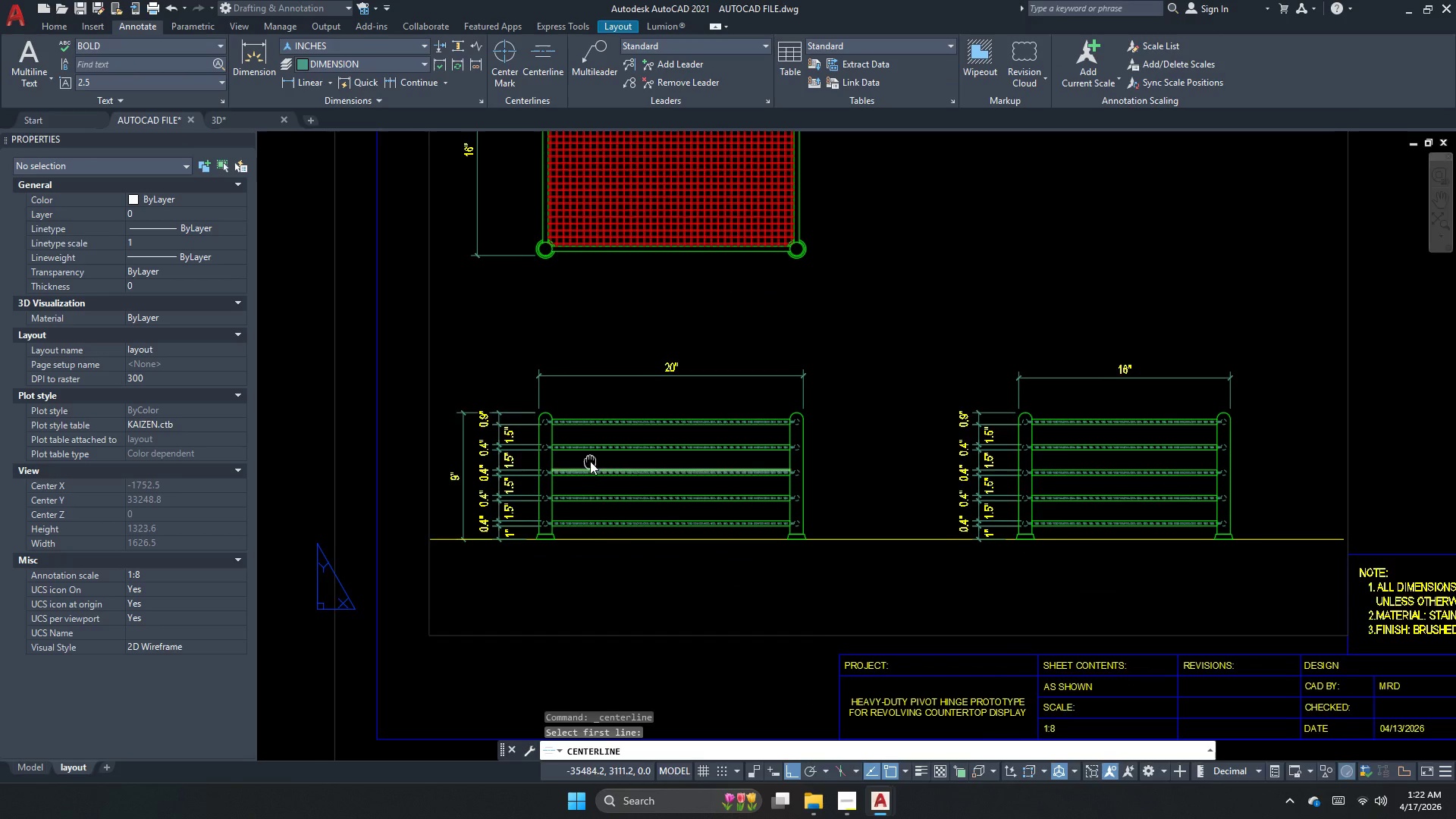 
scroll: coordinate [554, 428], scroll_direction: up, amount: 3.0
 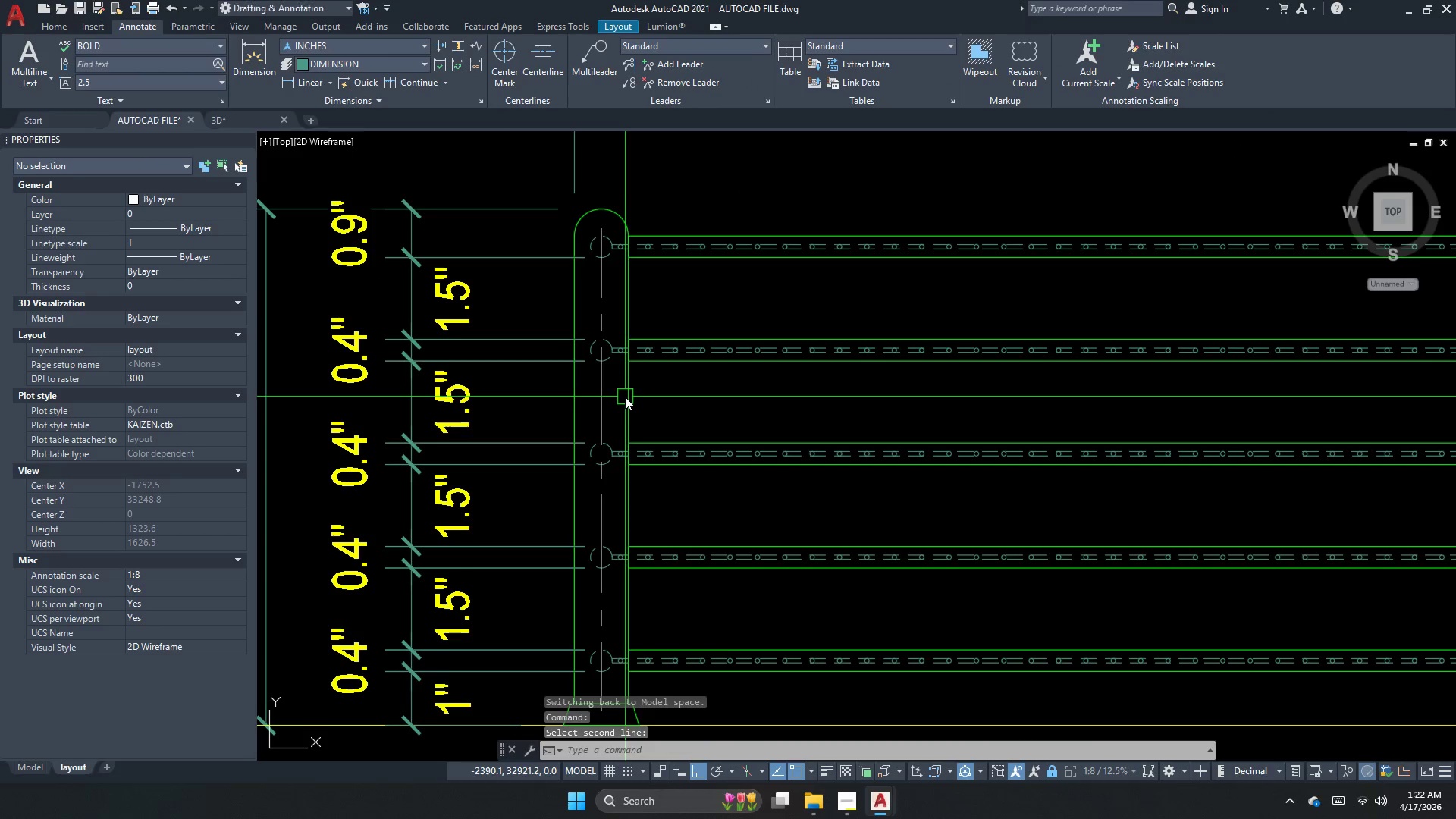 
scroll: coordinate [534, 369], scroll_direction: down, amount: 2.0
 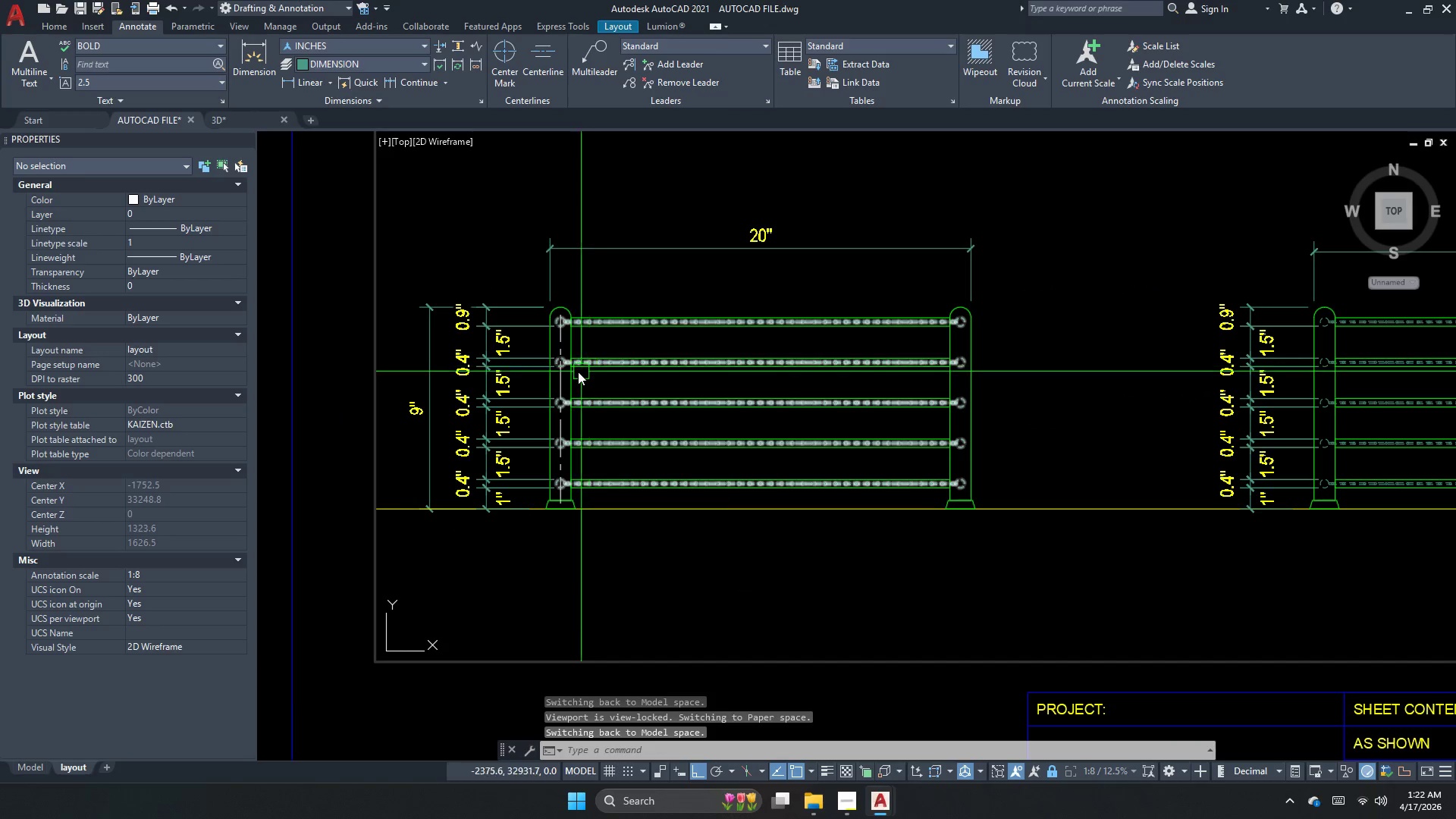 
key(Escape)
 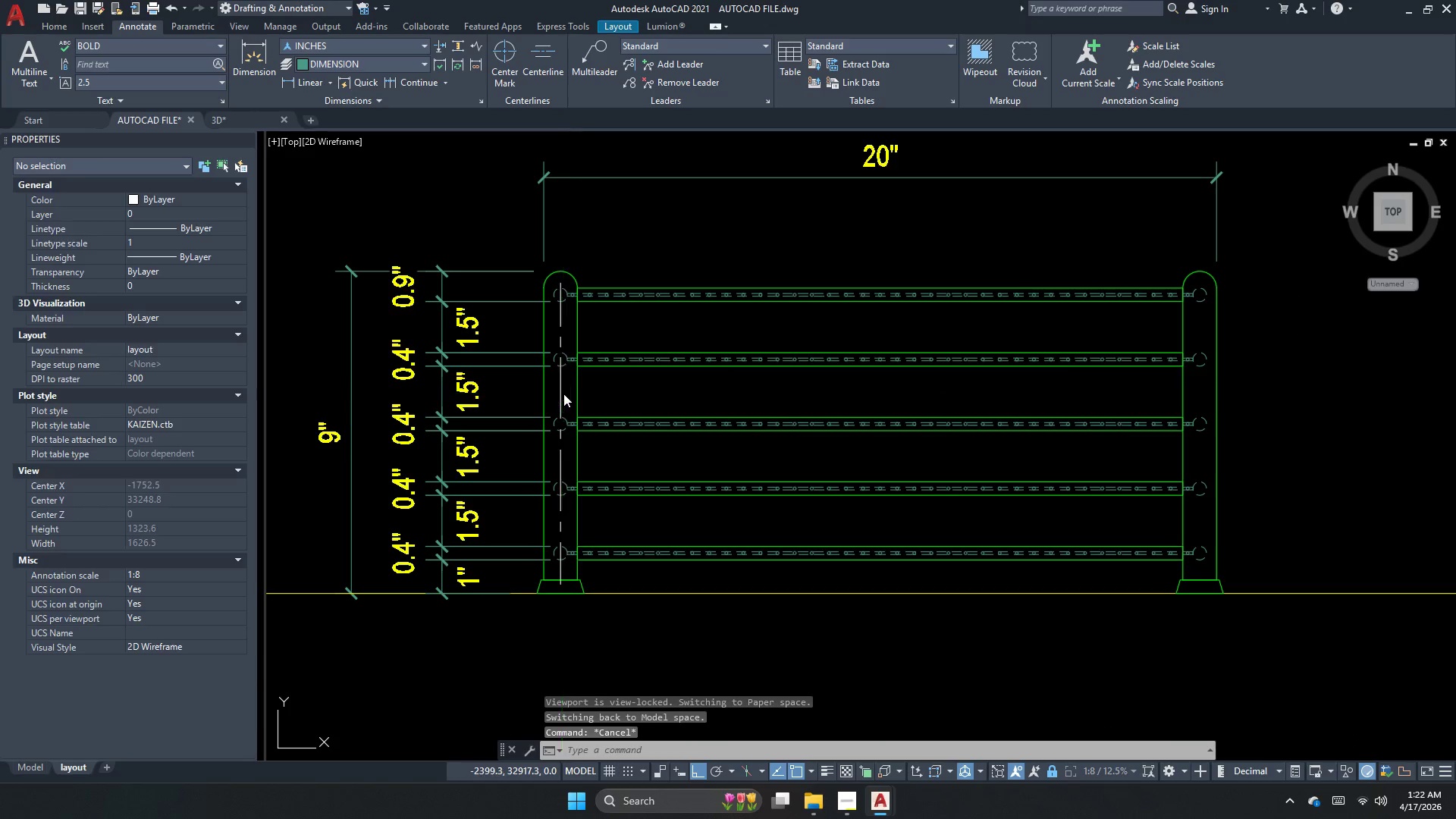 
scroll: coordinate [558, 366], scroll_direction: up, amount: 1.0
 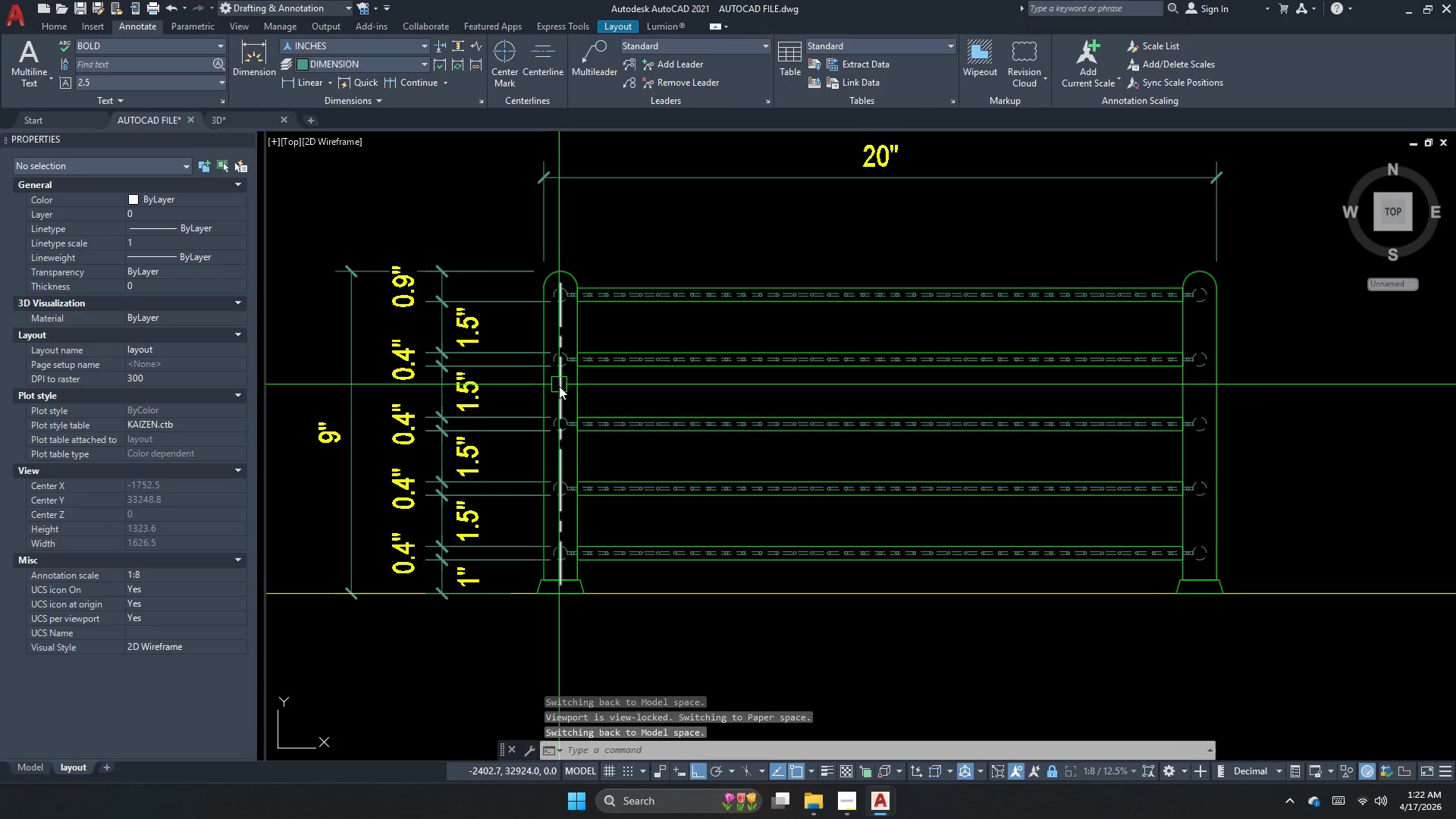 
left_click([563, 394])
 